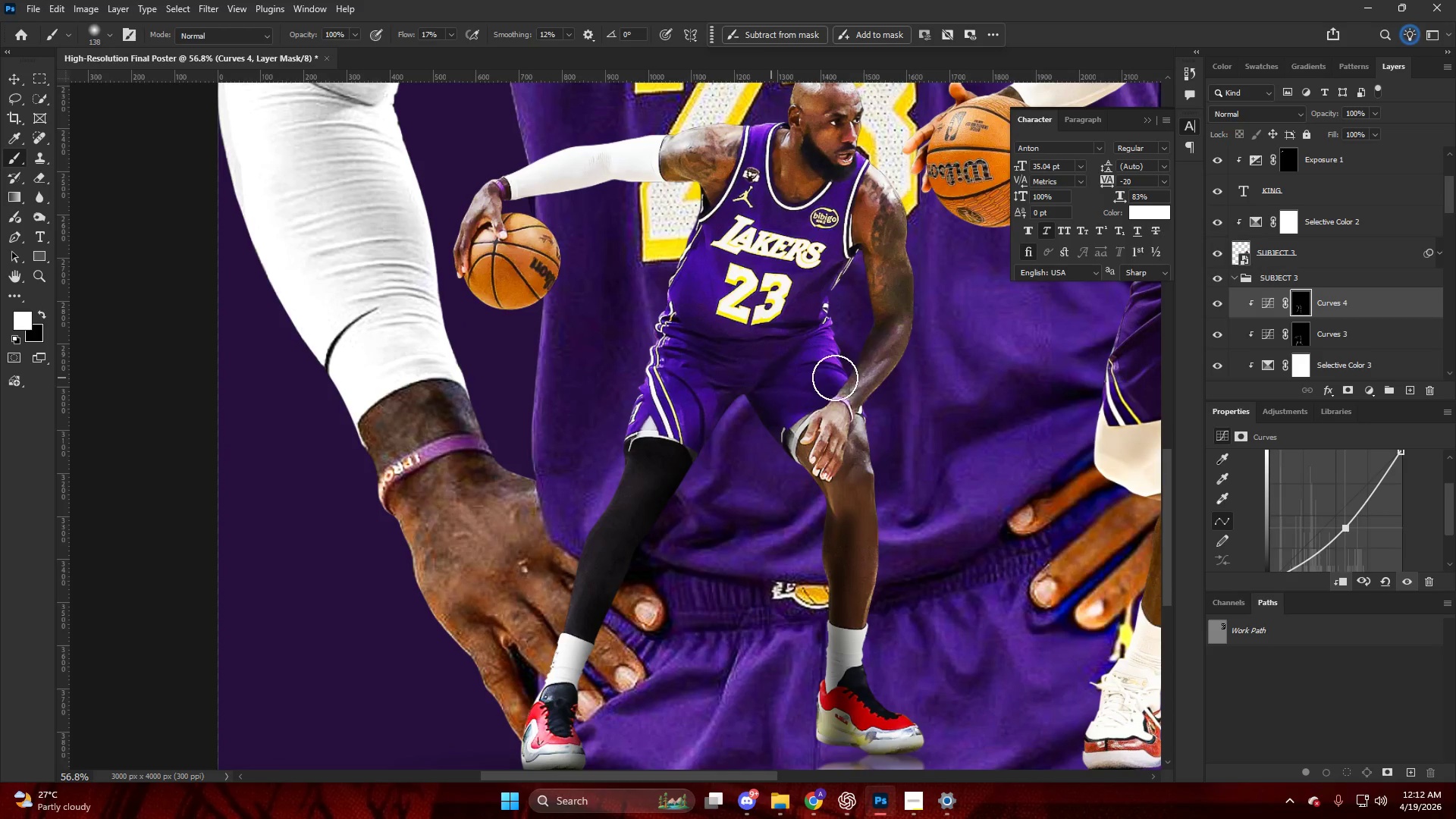 
left_click_drag(start_coordinate=[852, 378], to_coordinate=[824, 334])
 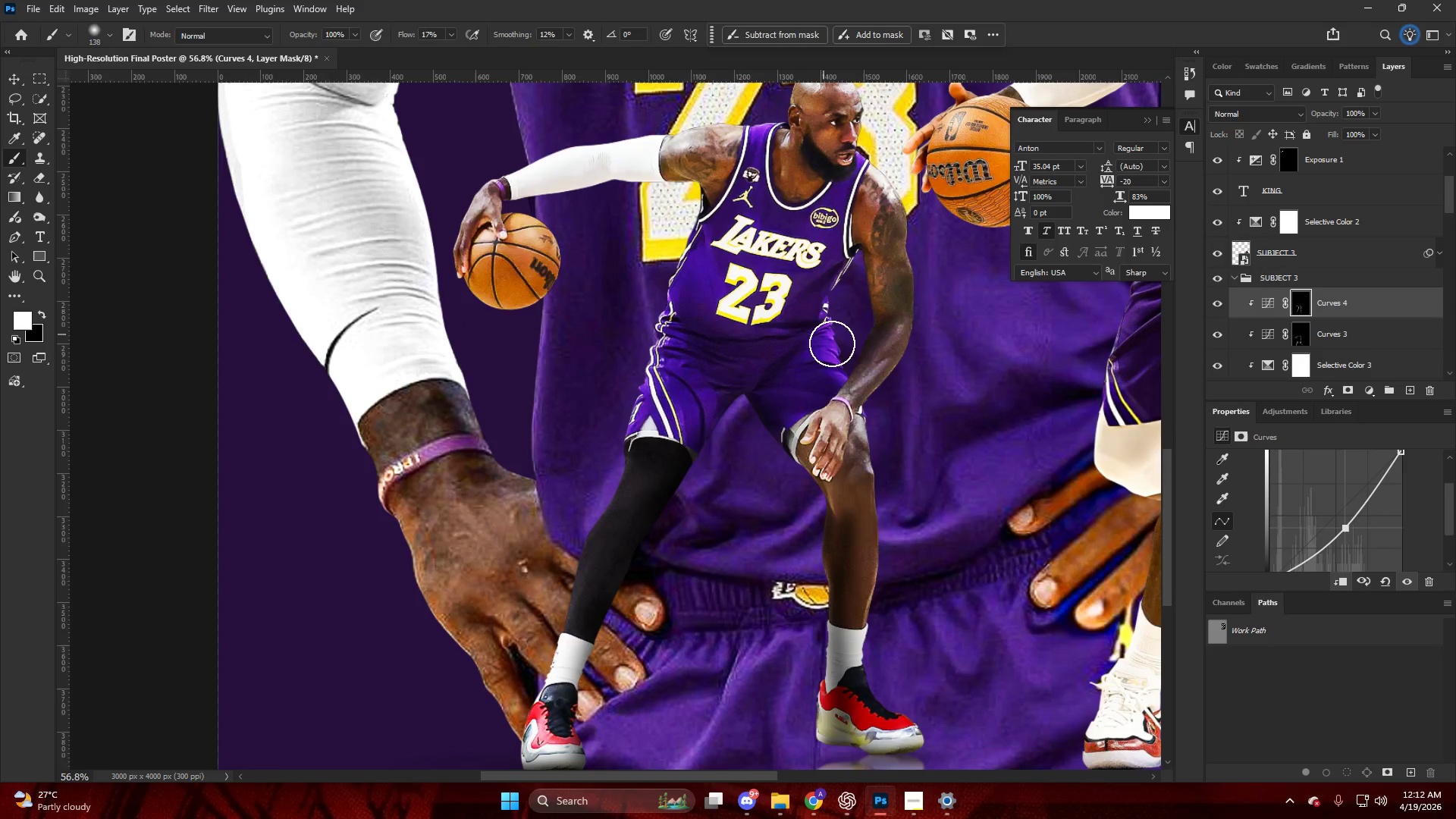 
left_click_drag(start_coordinate=[831, 328], to_coordinate=[828, 297])
 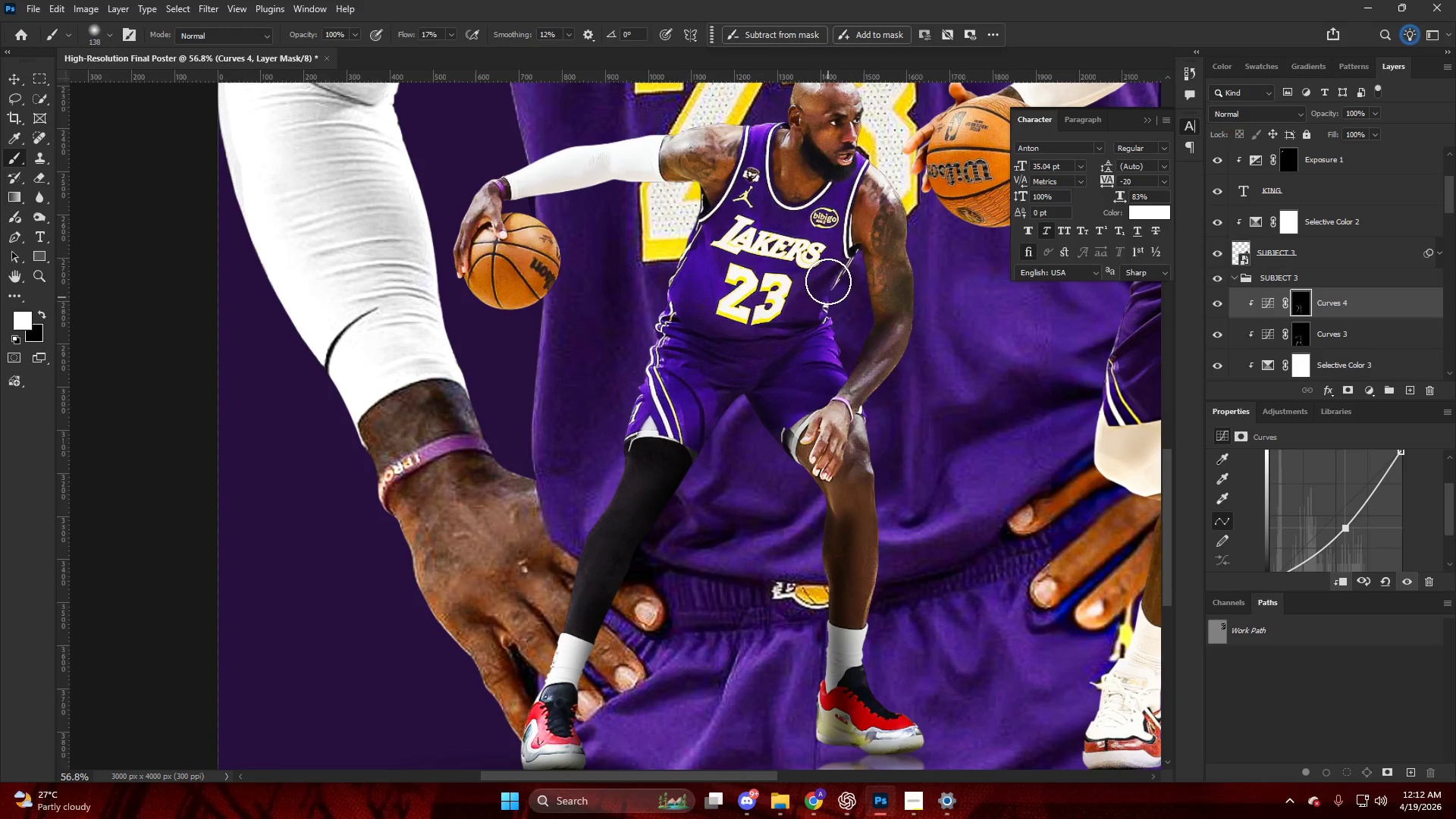 
left_click_drag(start_coordinate=[829, 285], to_coordinate=[846, 321])
 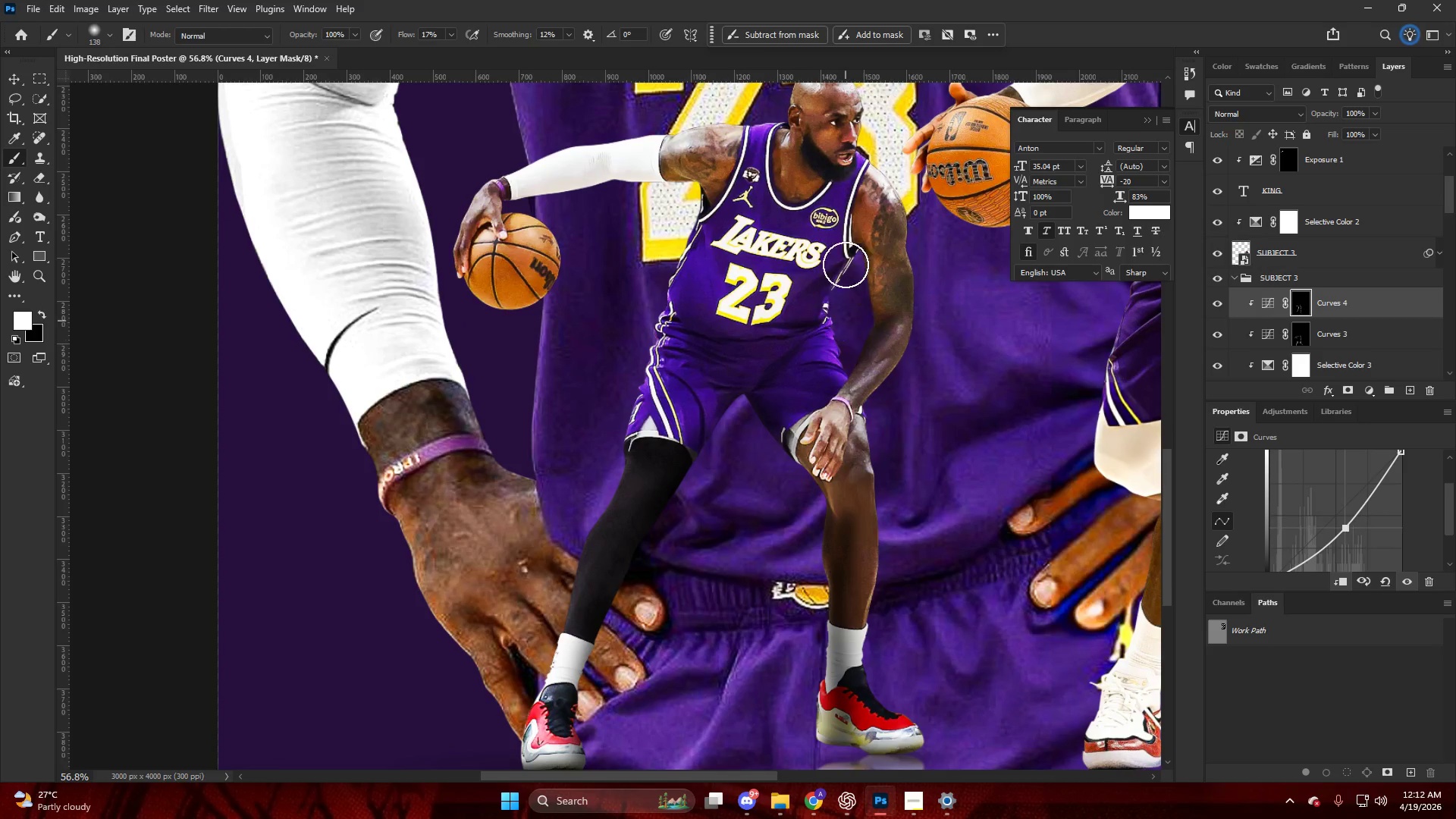 
left_click_drag(start_coordinate=[846, 273], to_coordinate=[831, 315])
 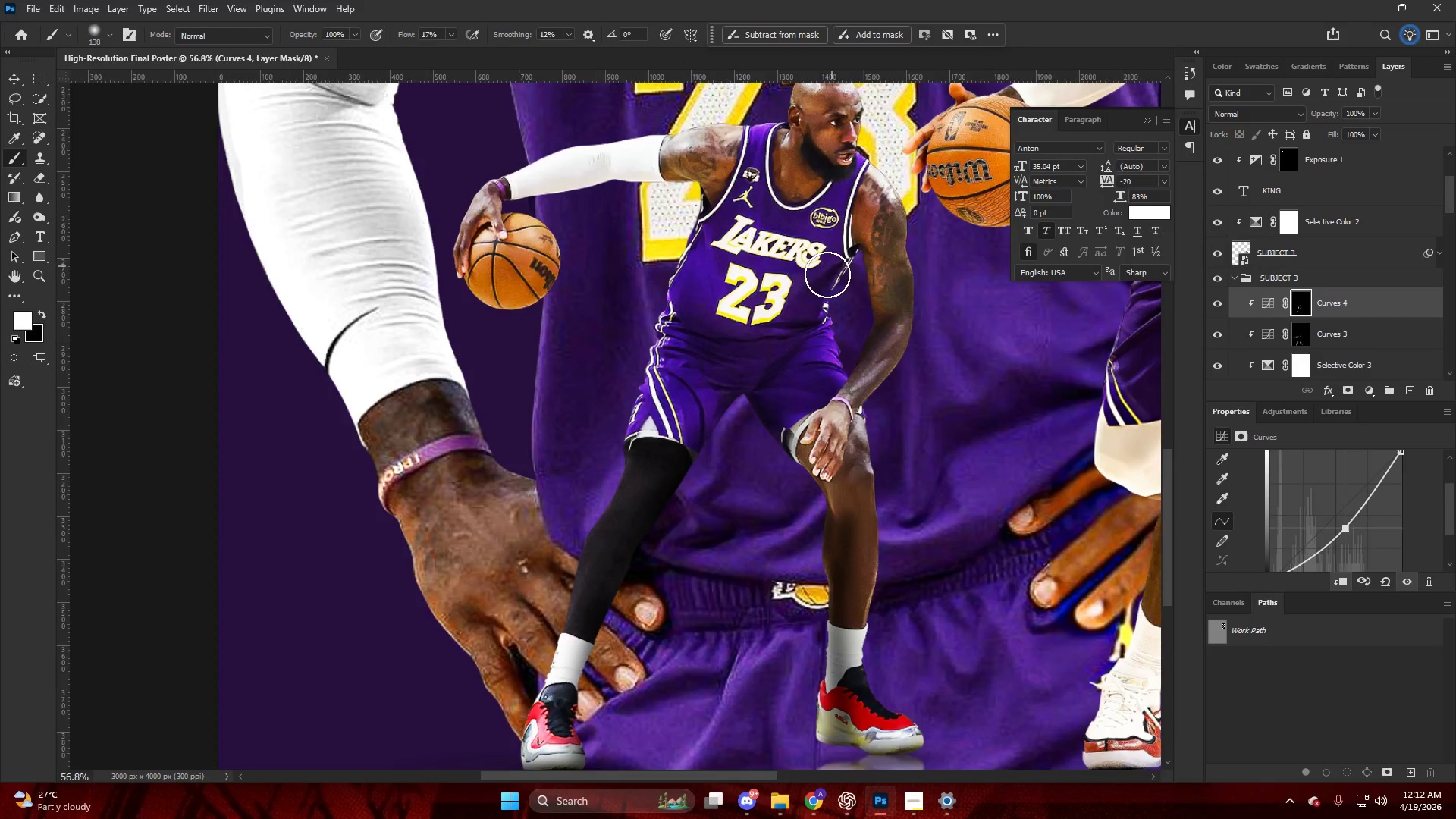 
hold_key(key=AltLeft, duration=0.38)
 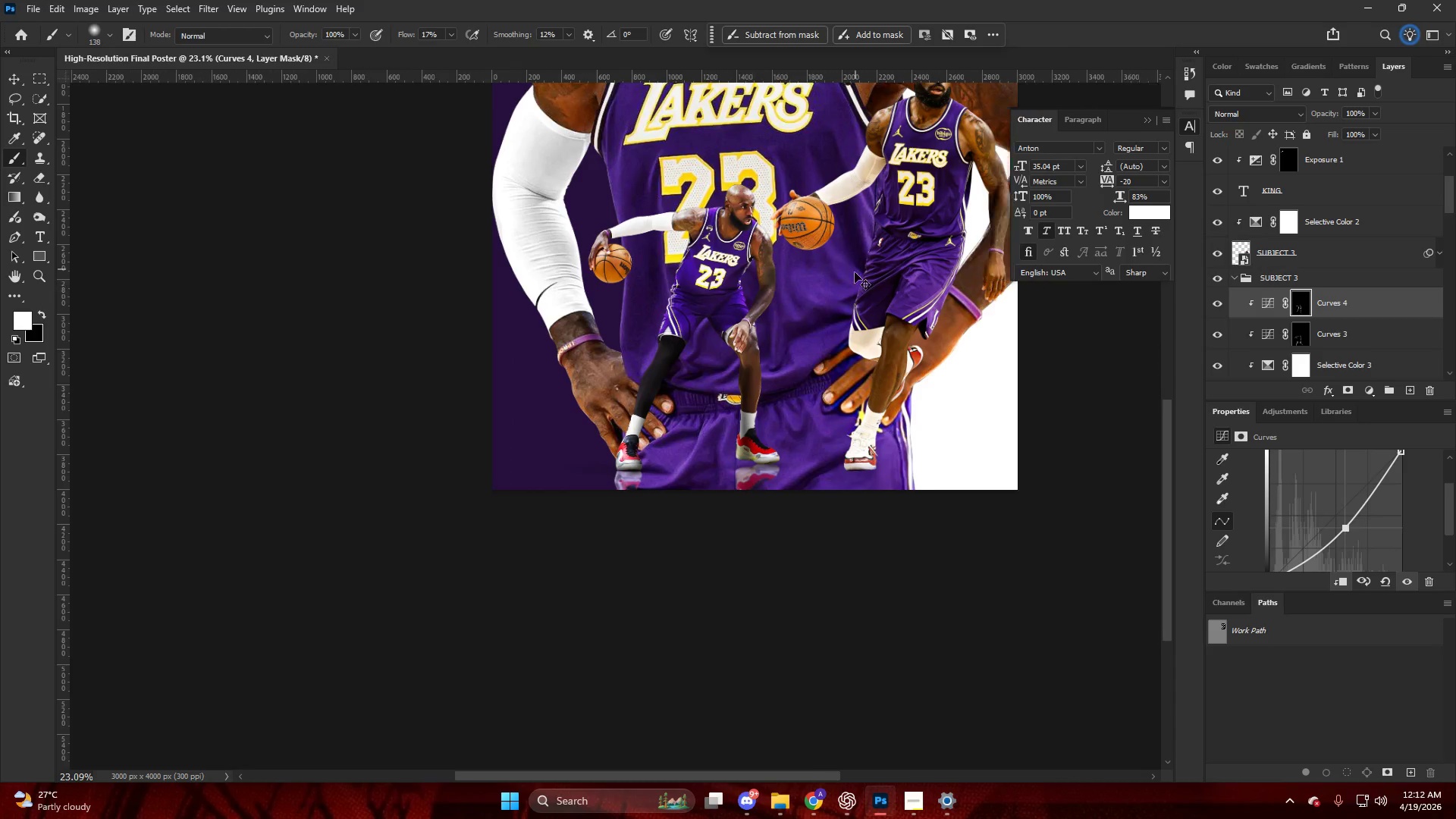 
hold_key(key=ControlLeft, duration=0.47)
 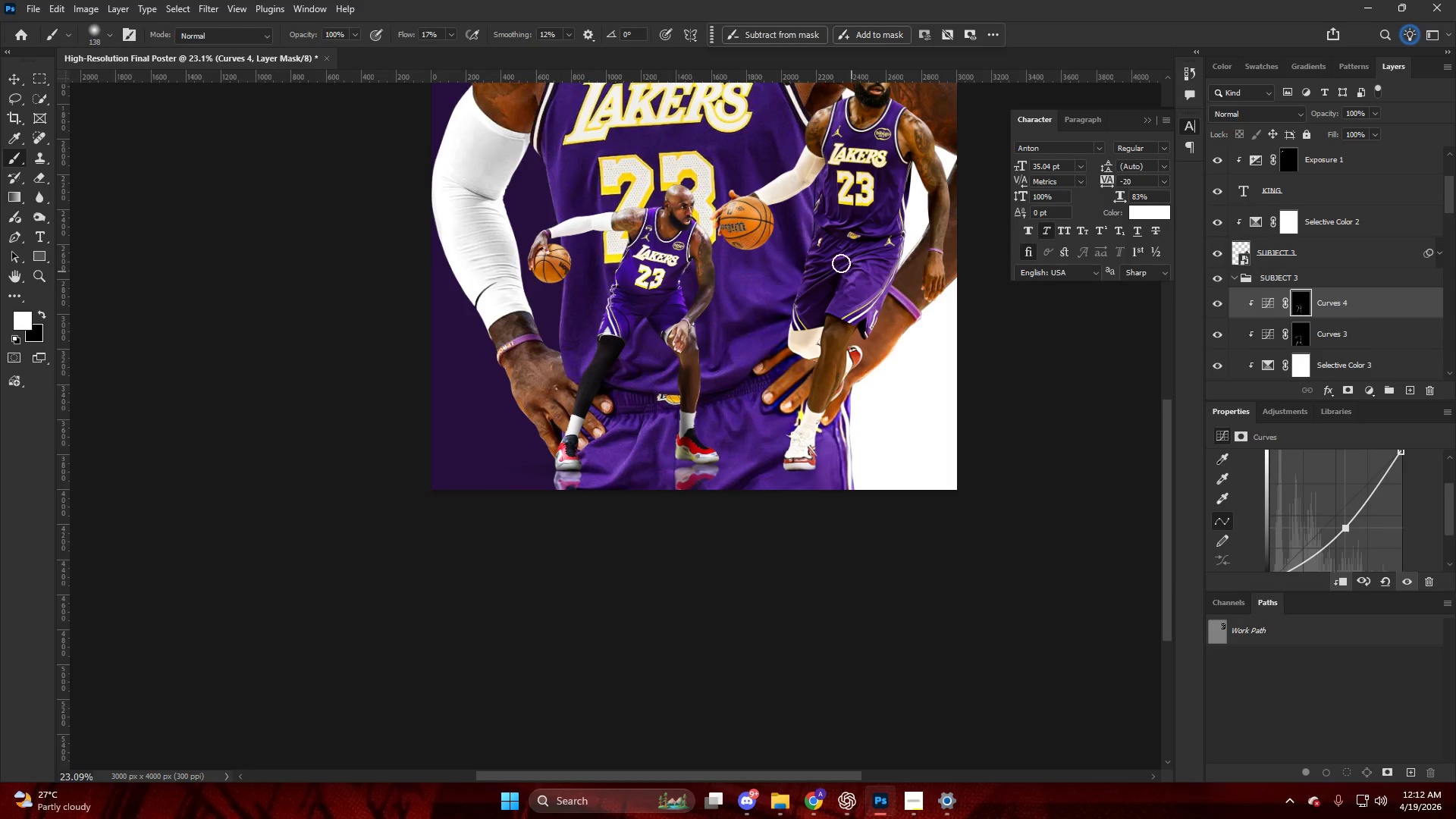 
key(Alt+AltLeft)
 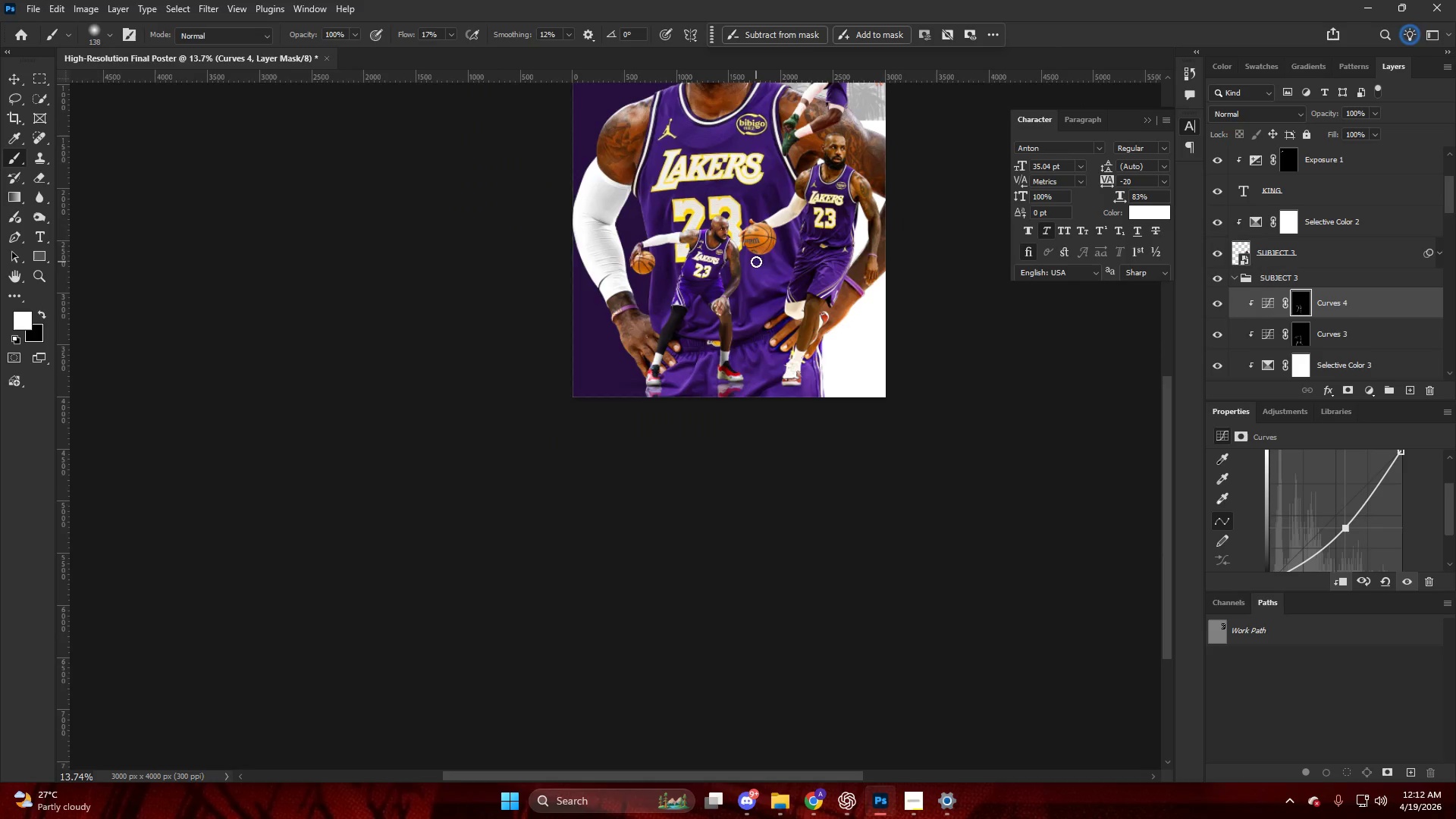 
key(Control+ControlLeft)
 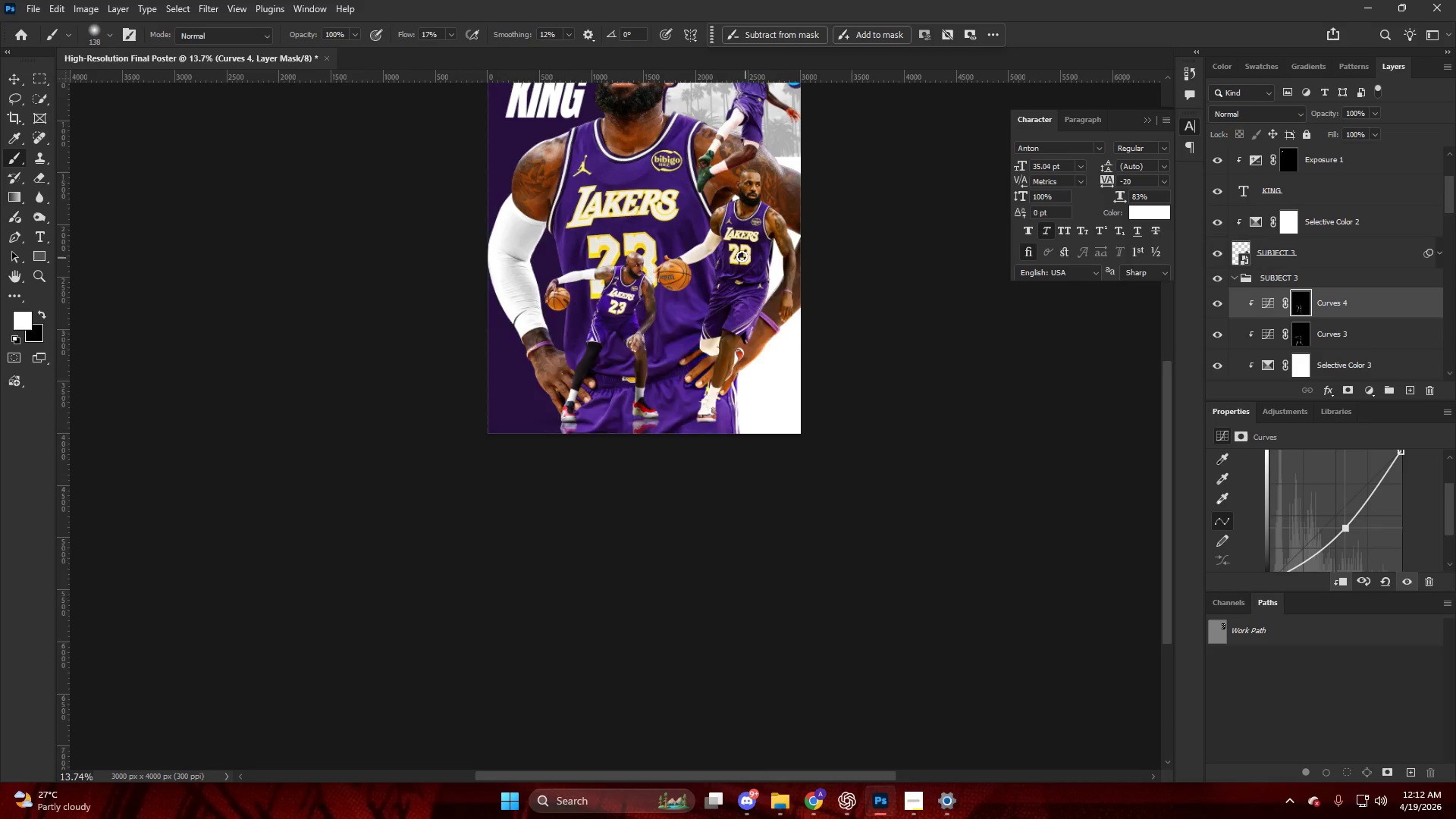 
key(Alt+AltLeft)
 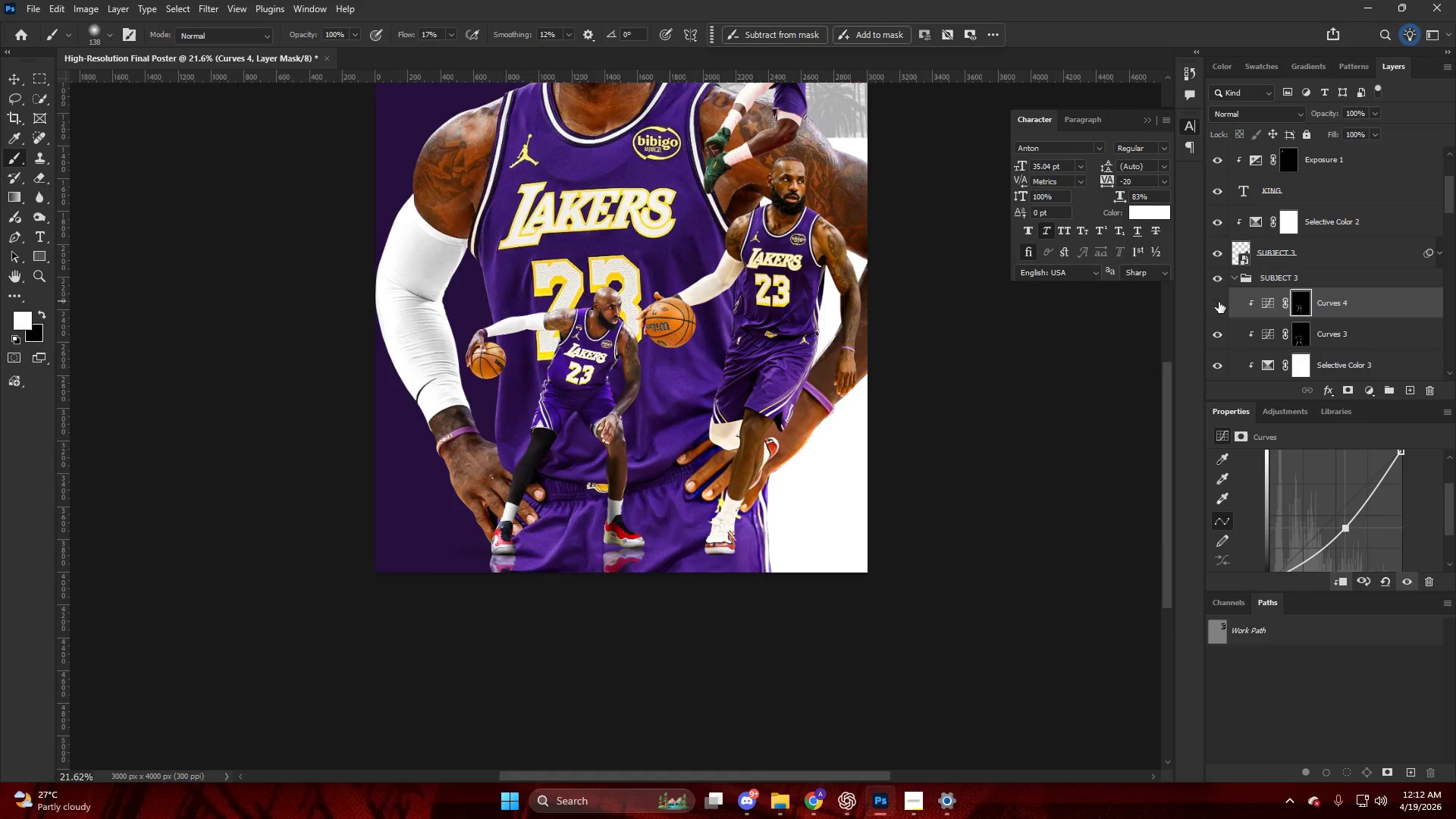 
scroll: coordinate [683, 258], scroll_direction: down, amount: 25.0
 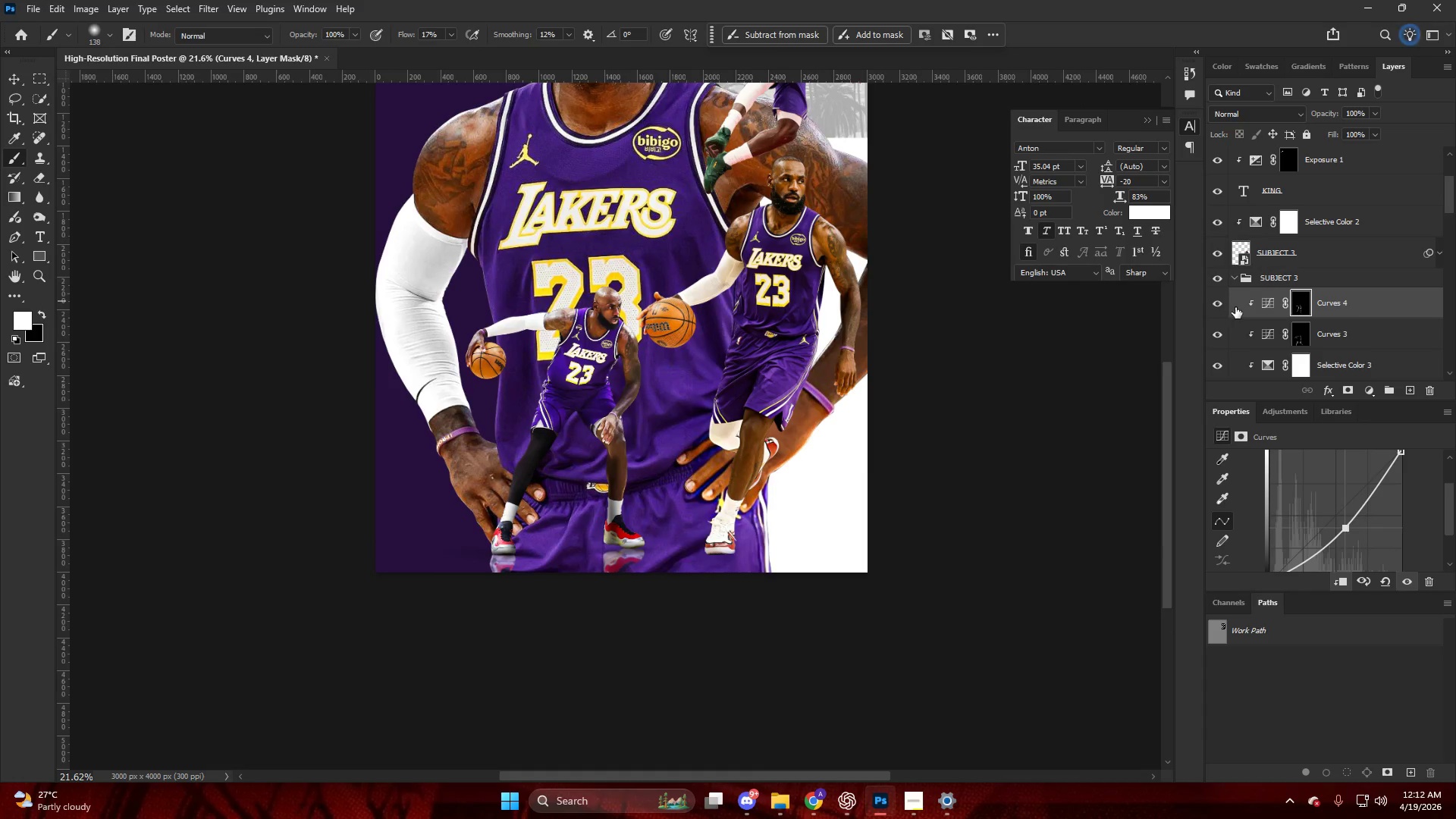 
double_click([1219, 301])
 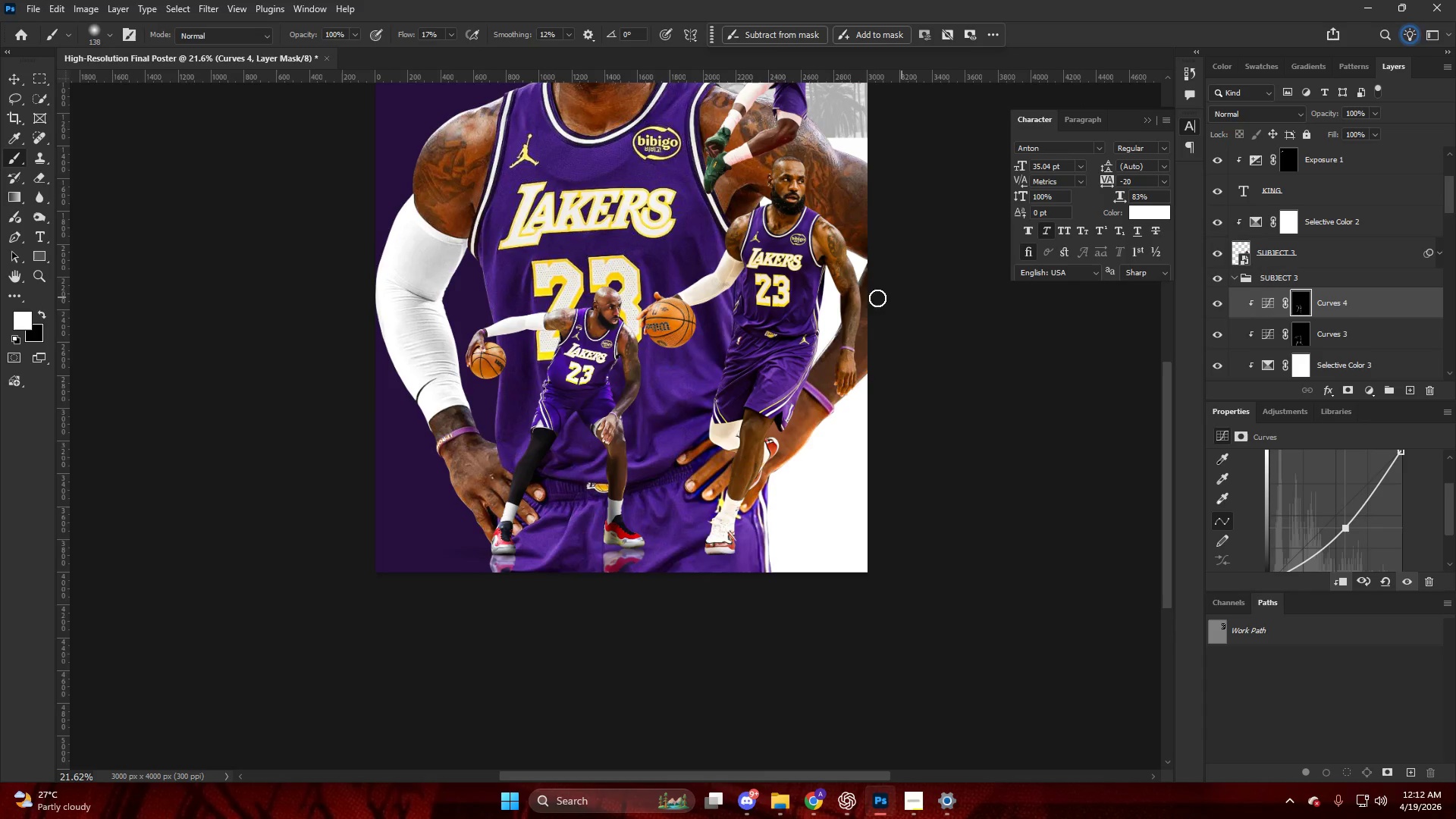 
key(Alt+AltLeft)
 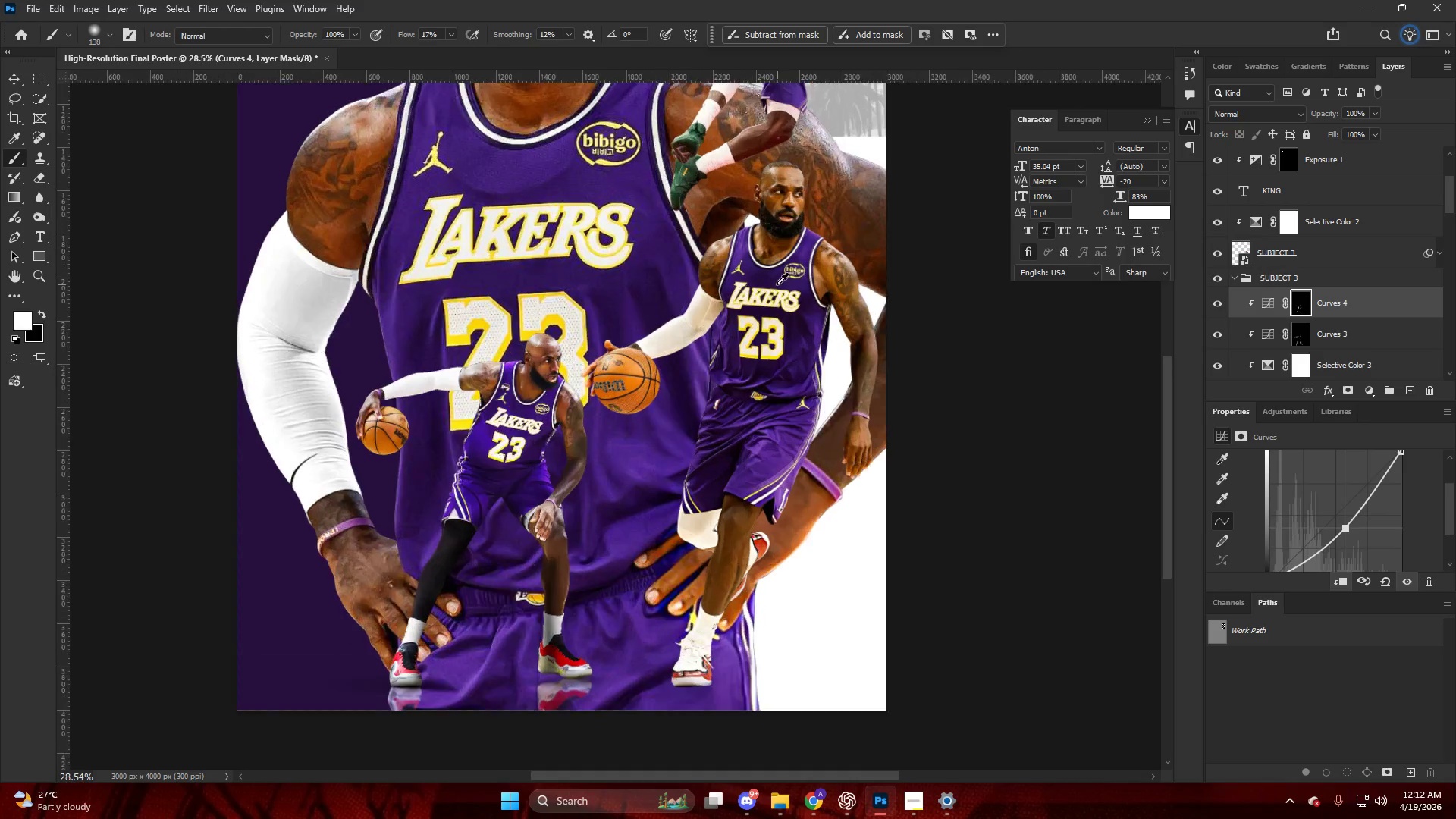 
key(V)
 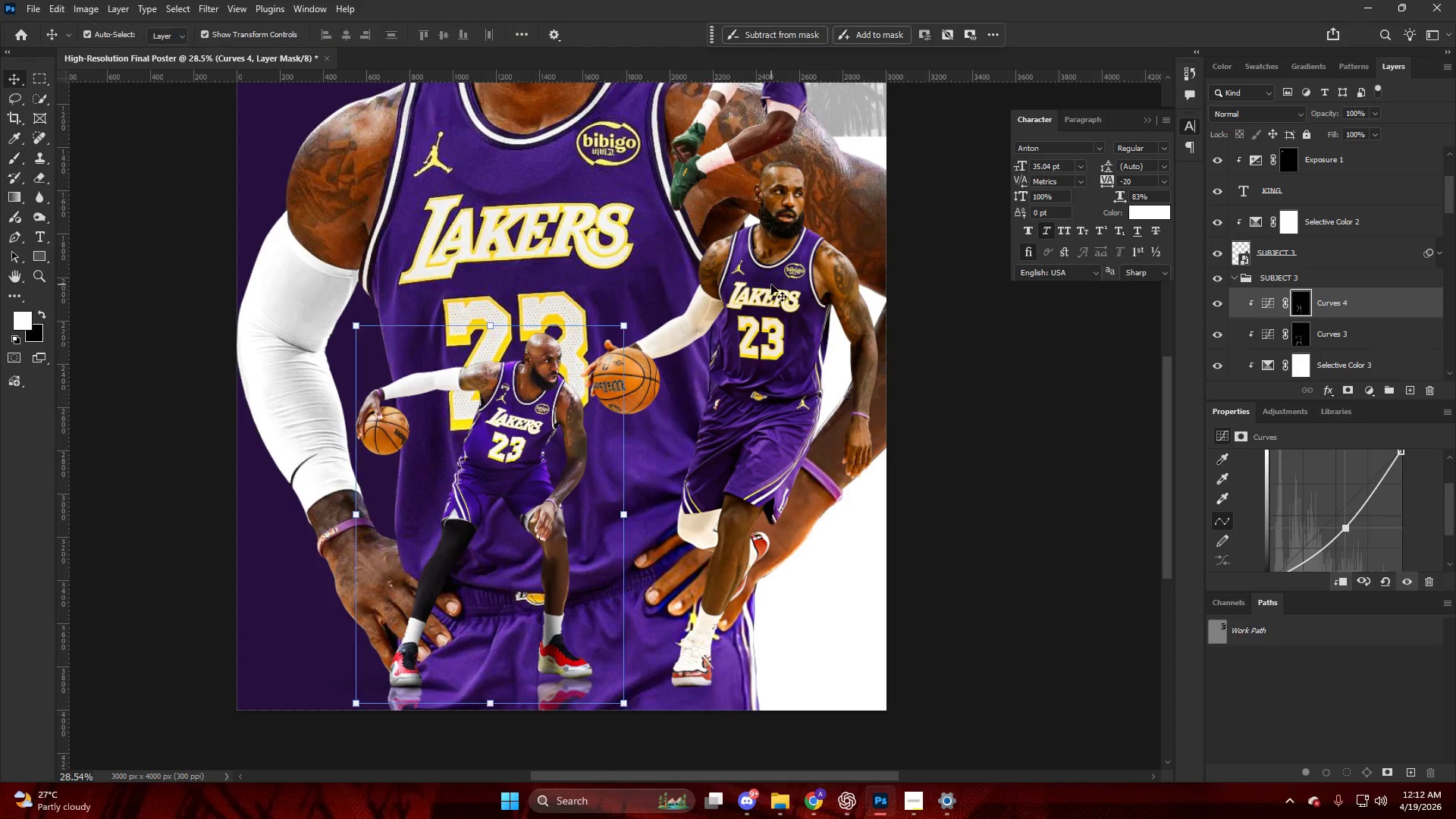 
left_click([771, 284])
 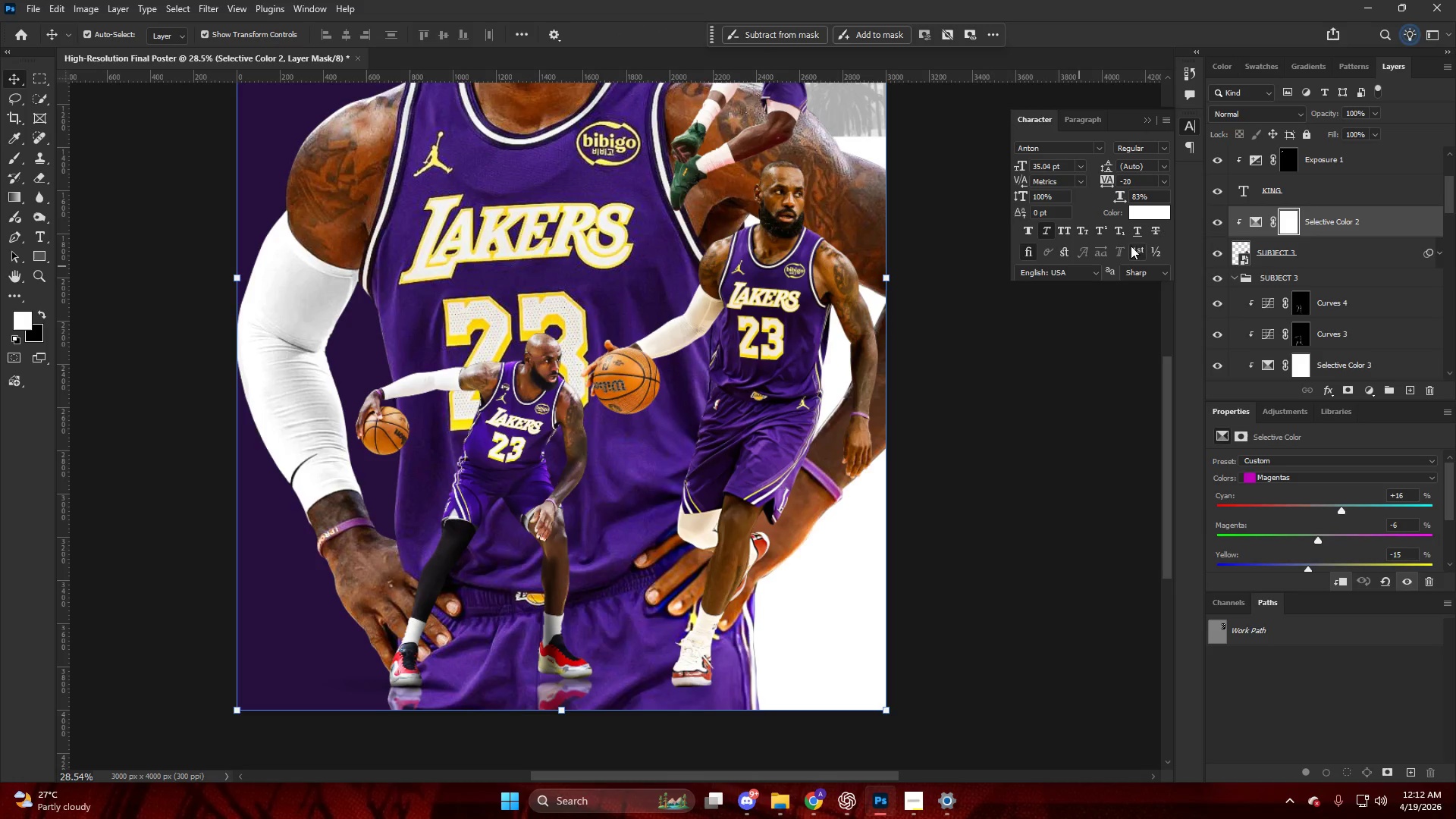 
scroll: coordinate [790, 287], scroll_direction: up, amount: 6.0
 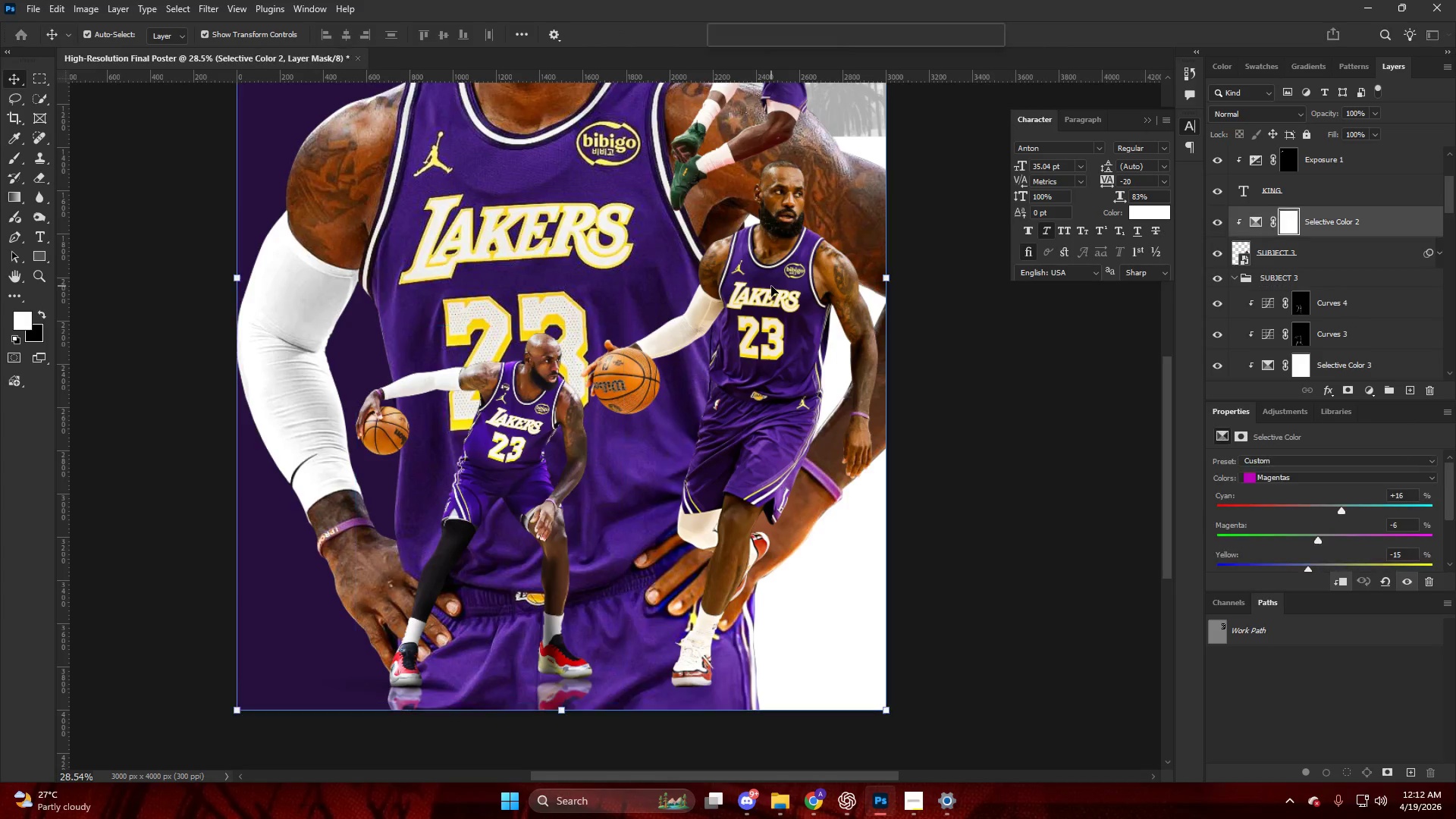 
key(Alt+AltLeft)
 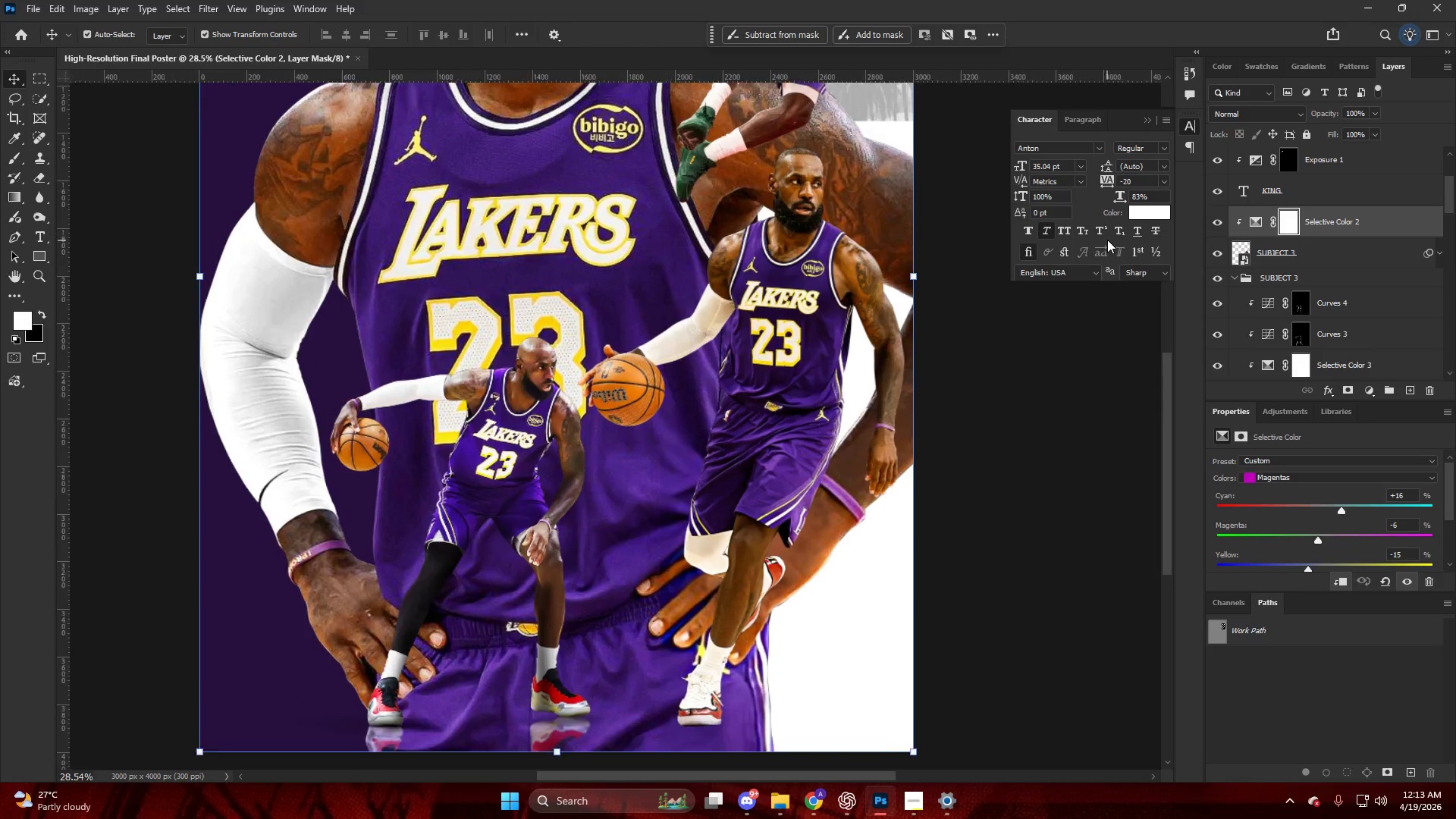 
scroll: coordinate [1107, 240], scroll_direction: up, amount: 3.0
 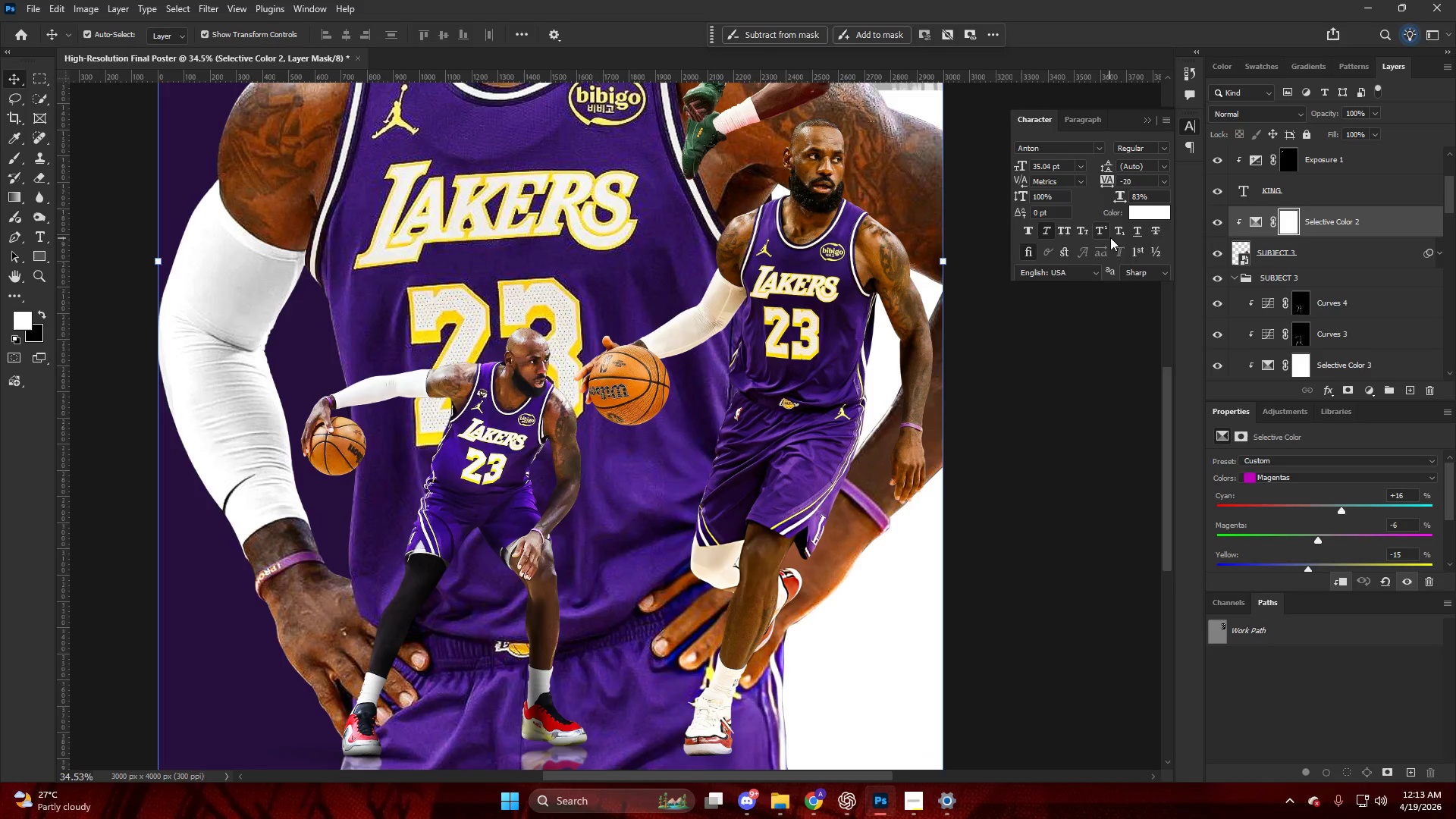 
key(Control+ControlLeft)
 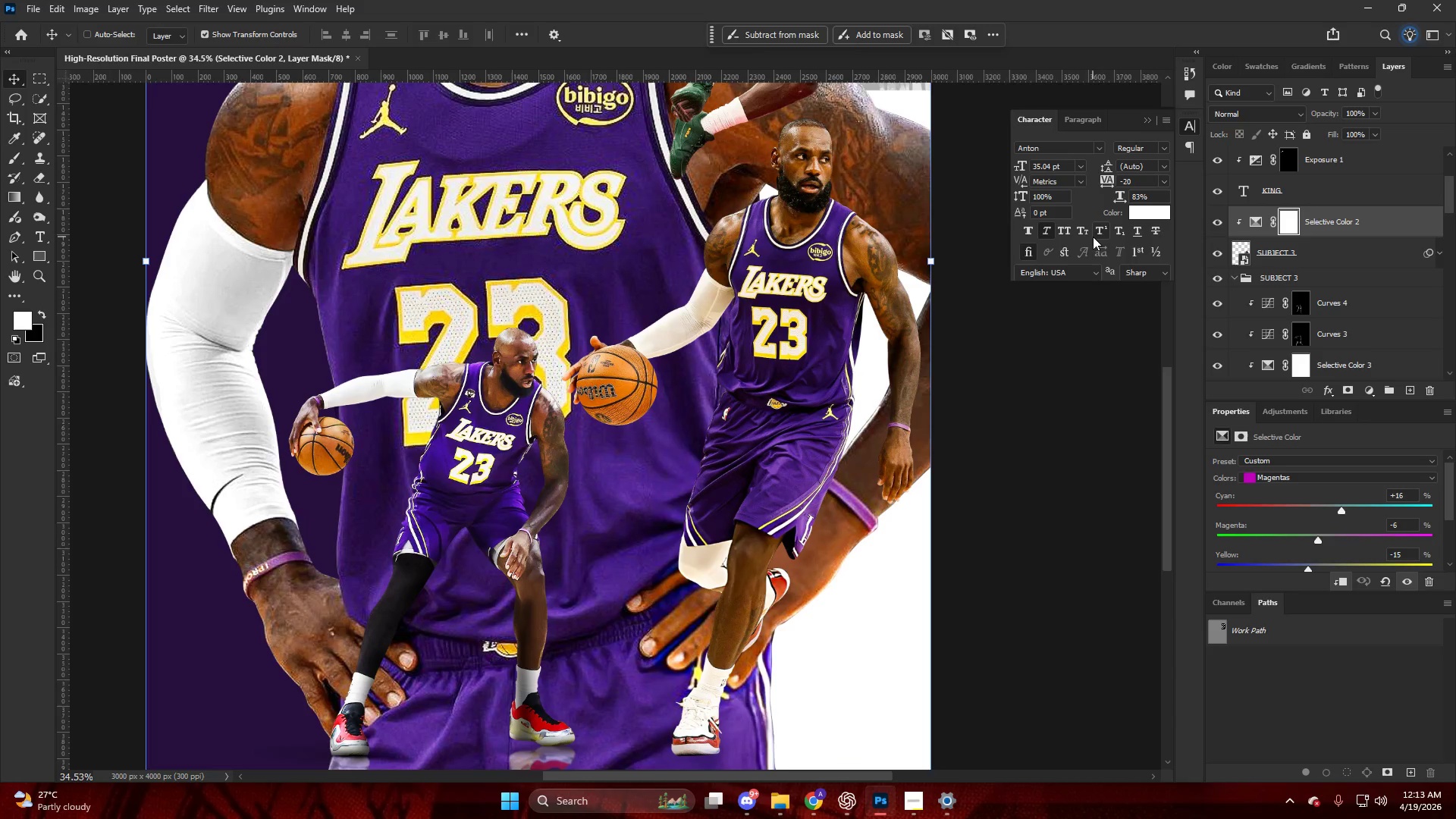 
key(Alt+AltLeft)
 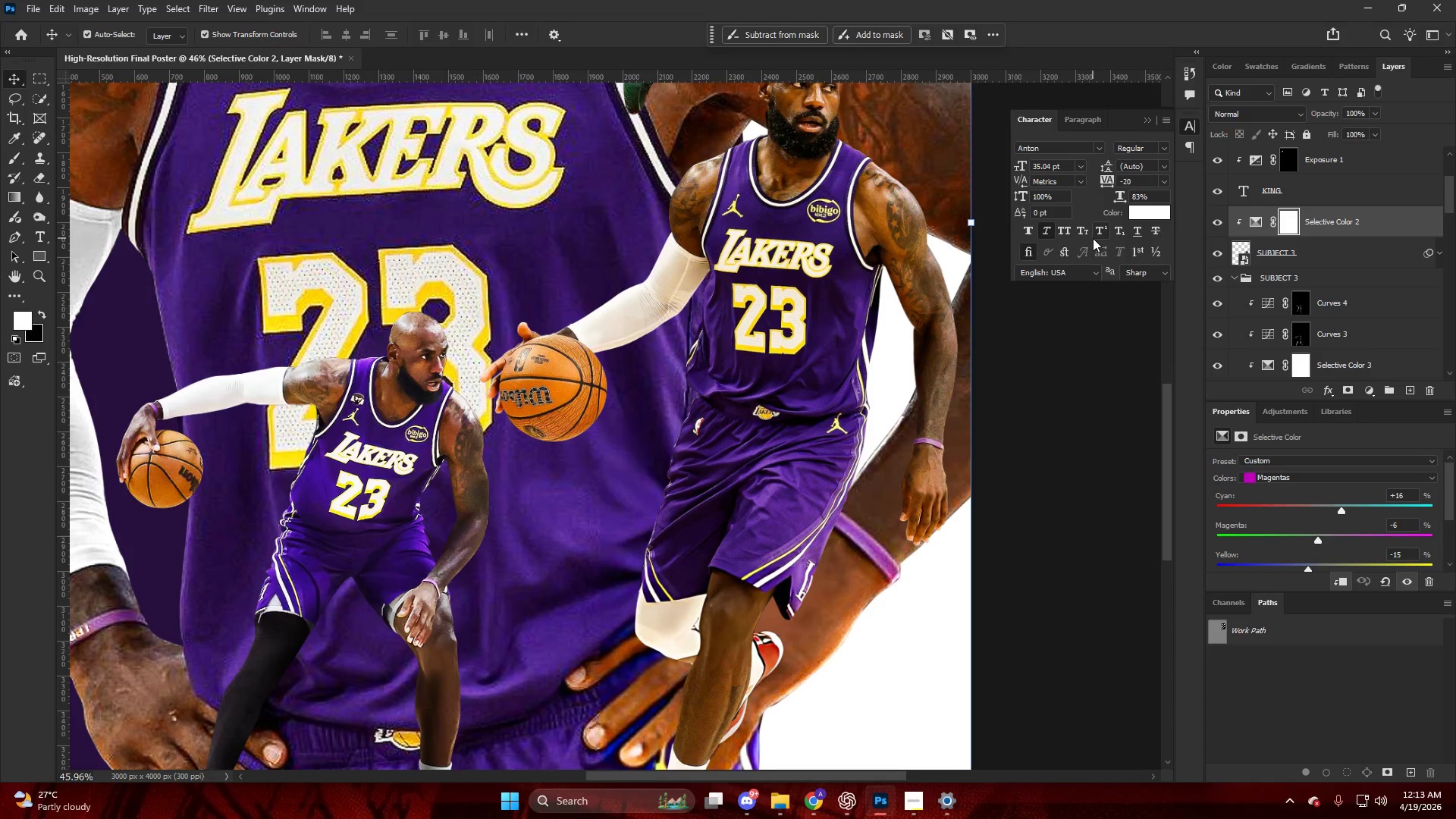 
hold_key(key=ControlLeft, duration=0.38)
 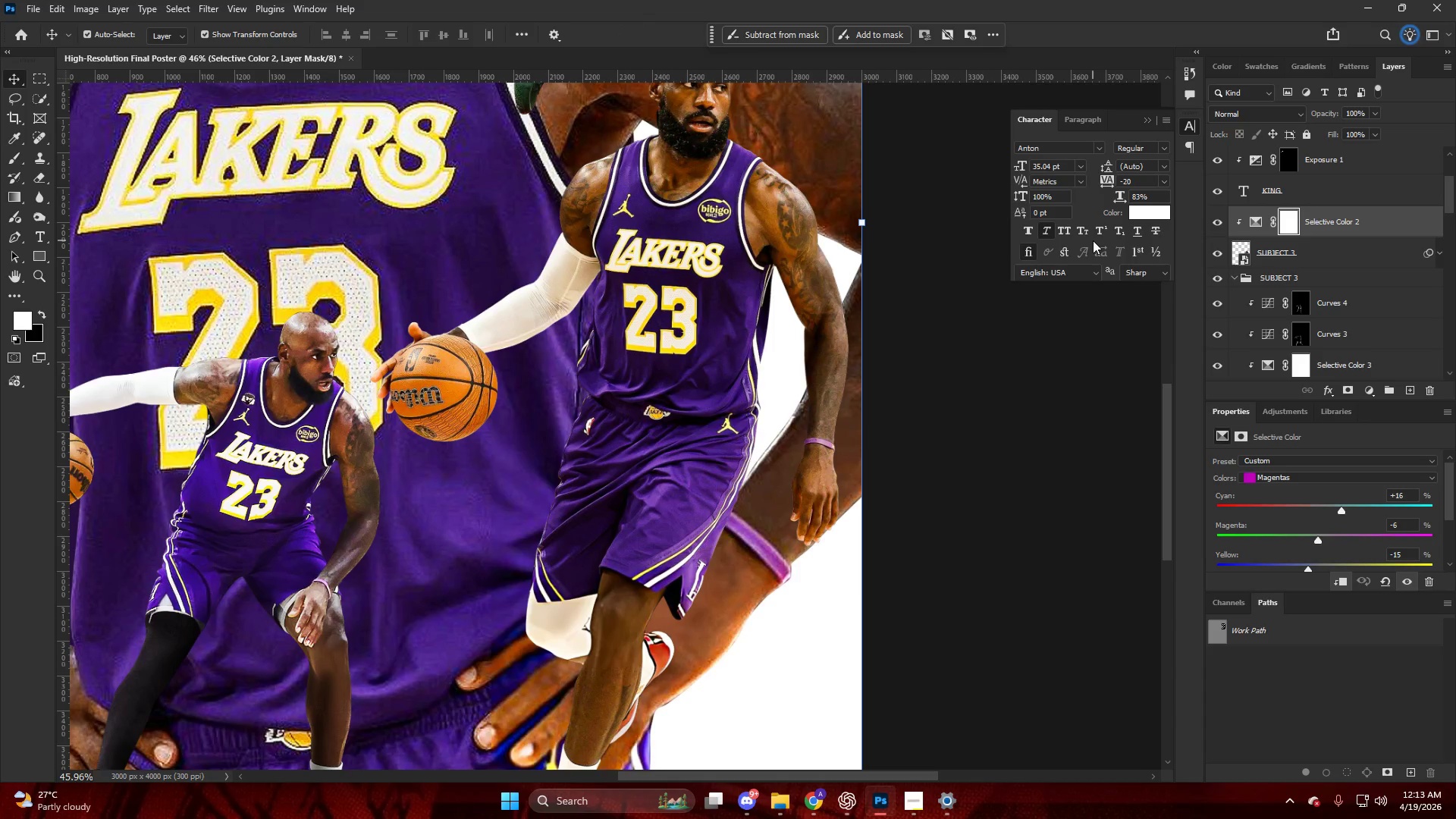 
key(Alt+AltLeft)
 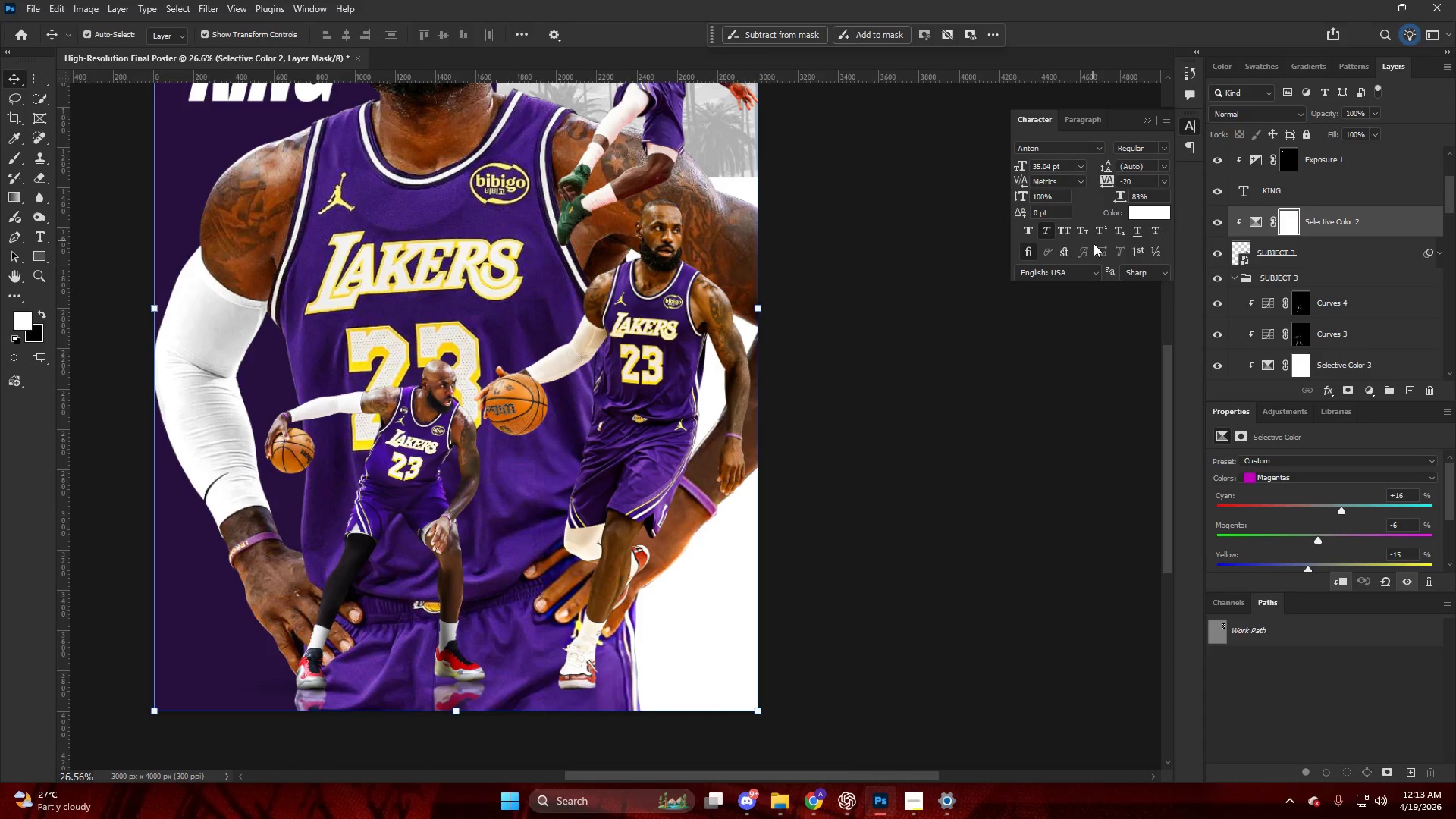 
scroll: coordinate [1093, 240], scroll_direction: down, amount: 16.0
 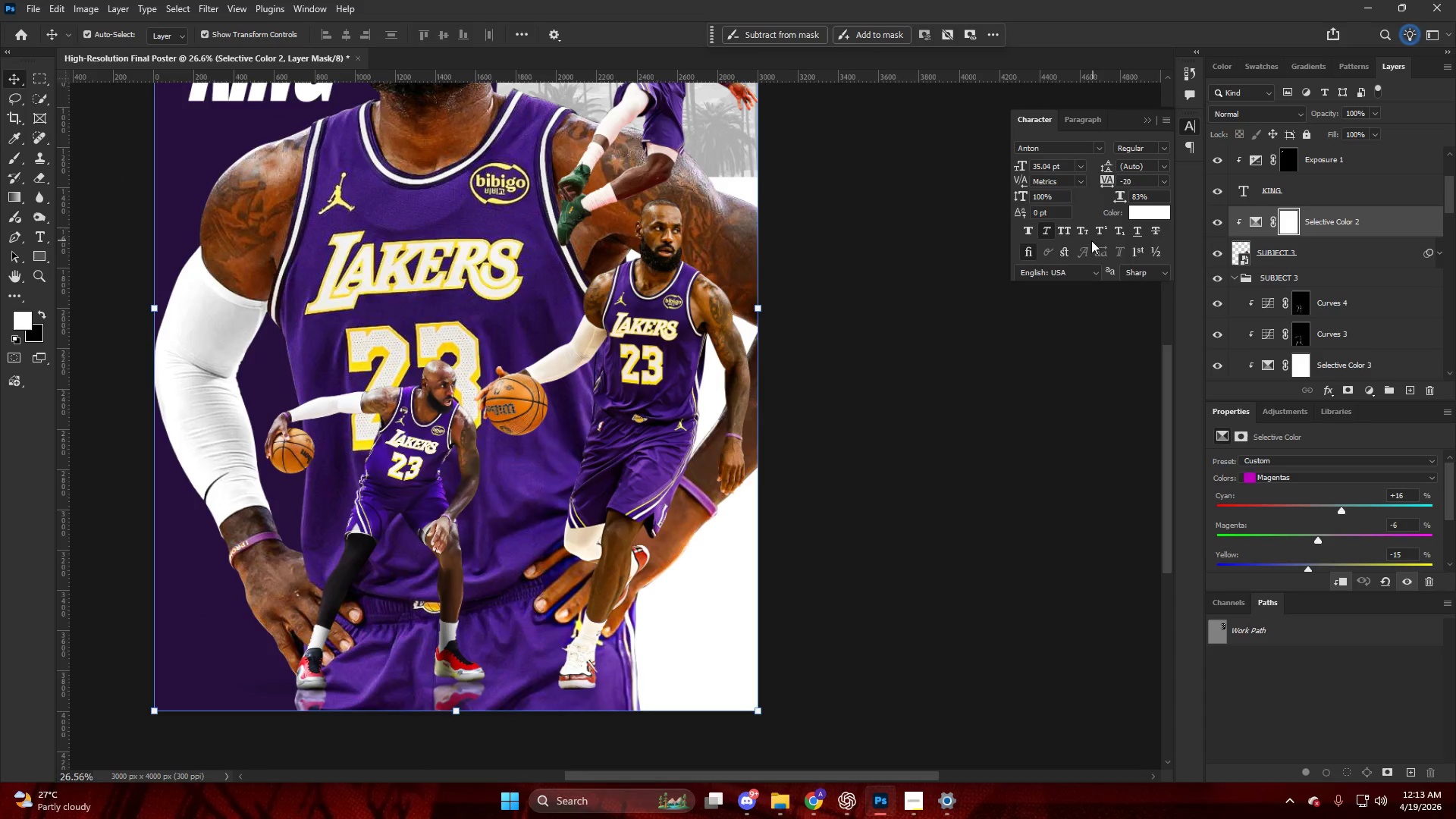 
key(Control+ControlLeft)
 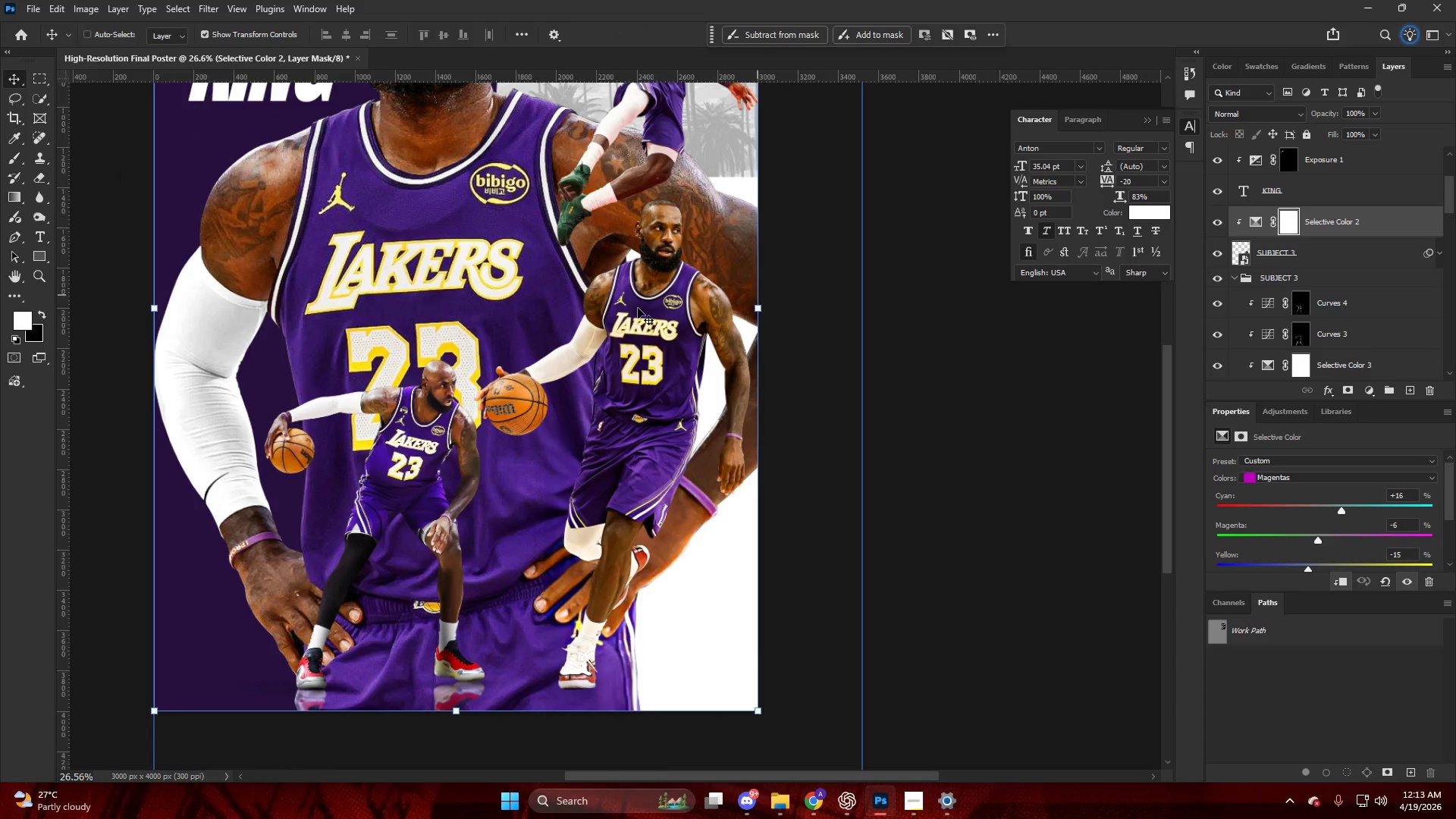 
hold_key(key=AltLeft, duration=0.31)
 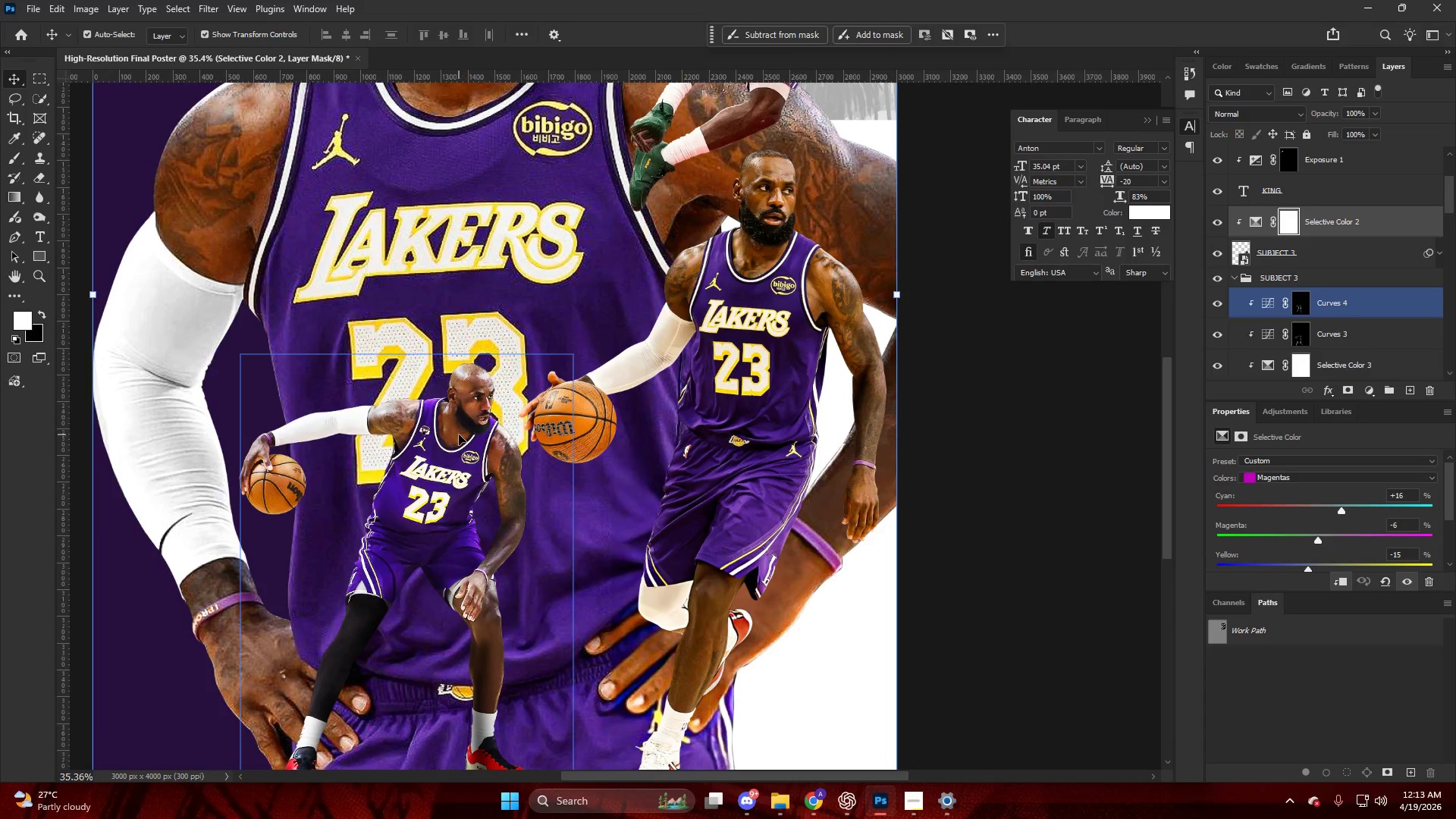 
key(V)
 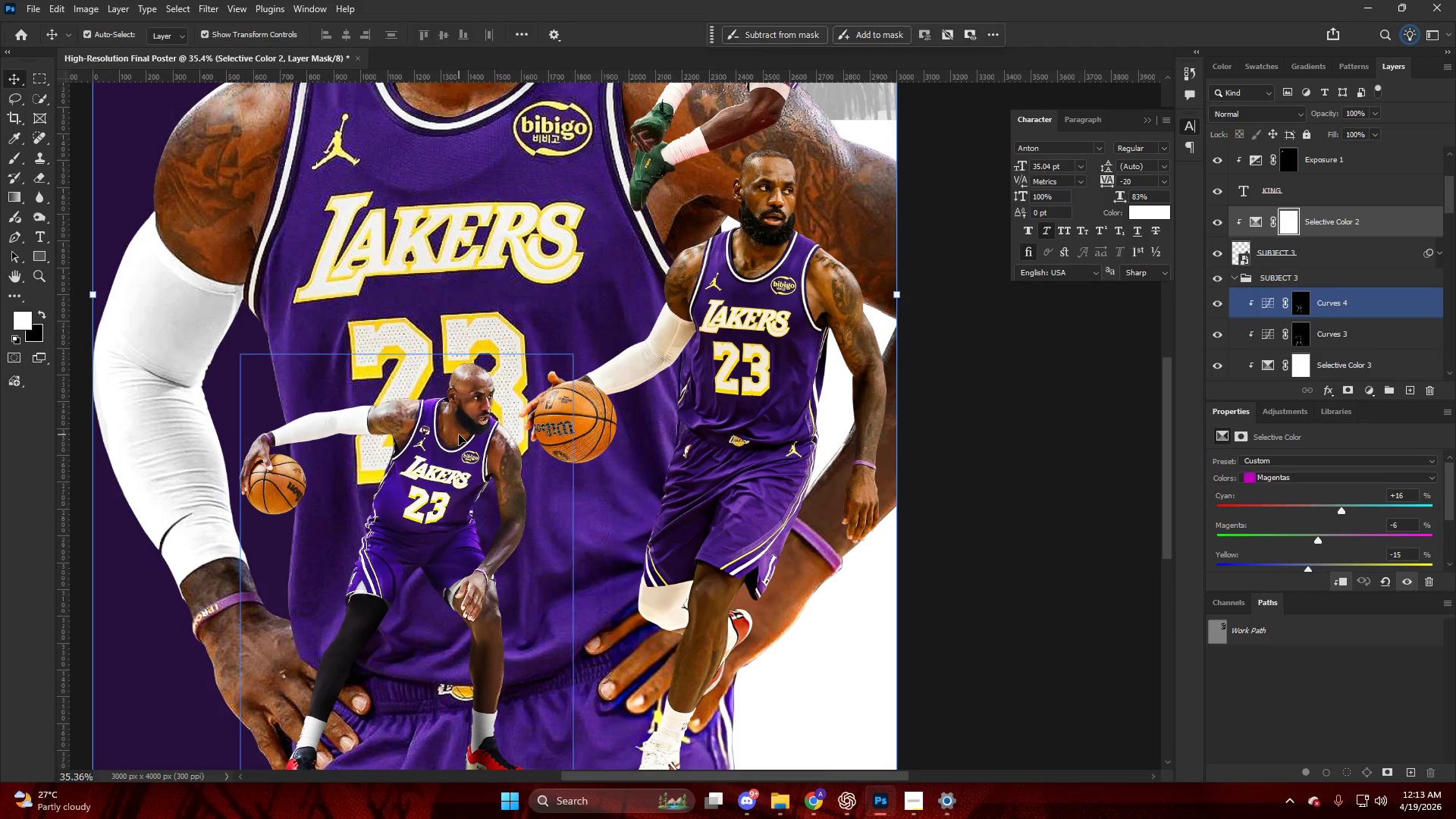 
scroll: coordinate [479, 403], scroll_direction: up, amount: 7.0
 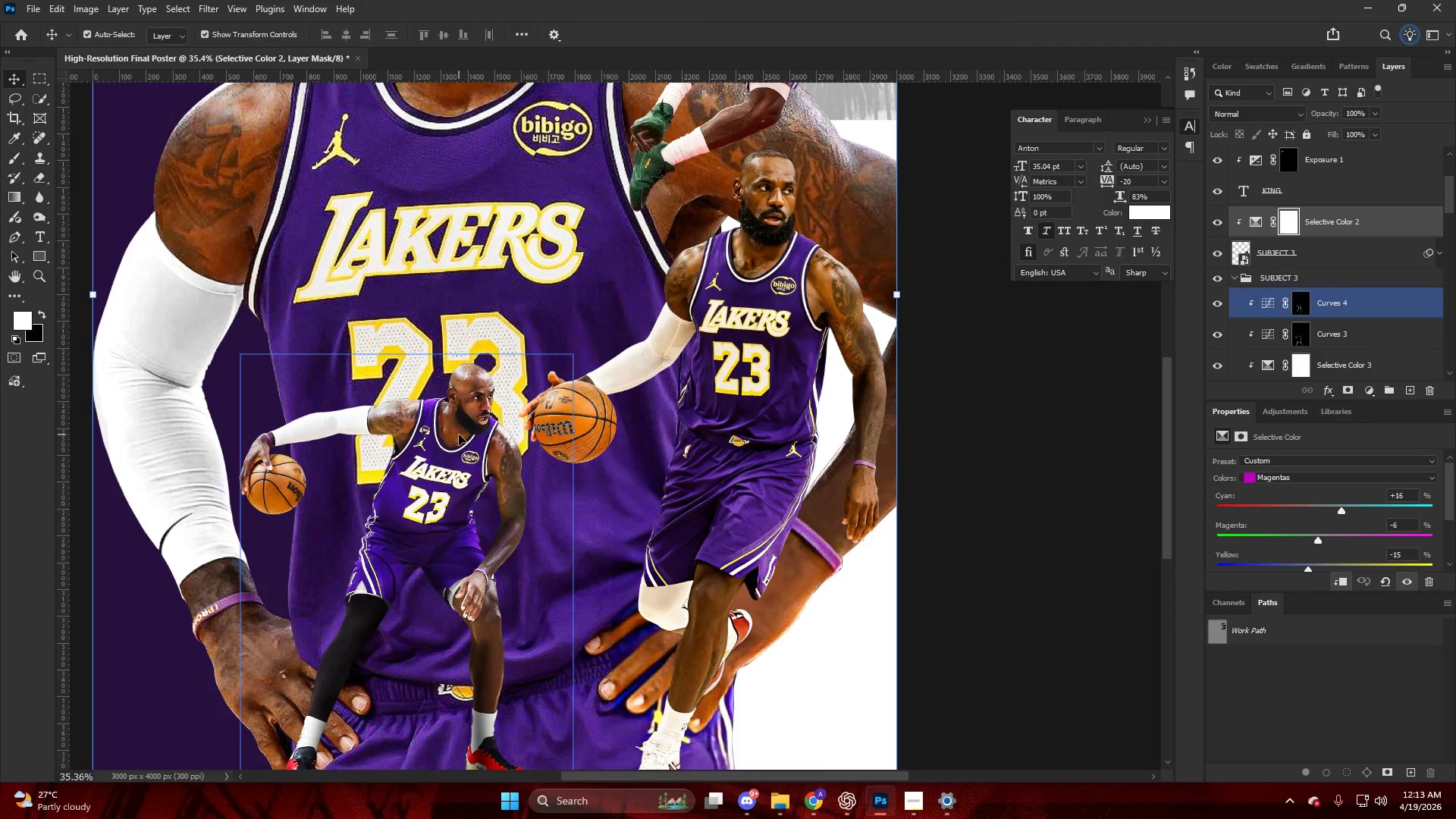 
left_click([459, 435])
 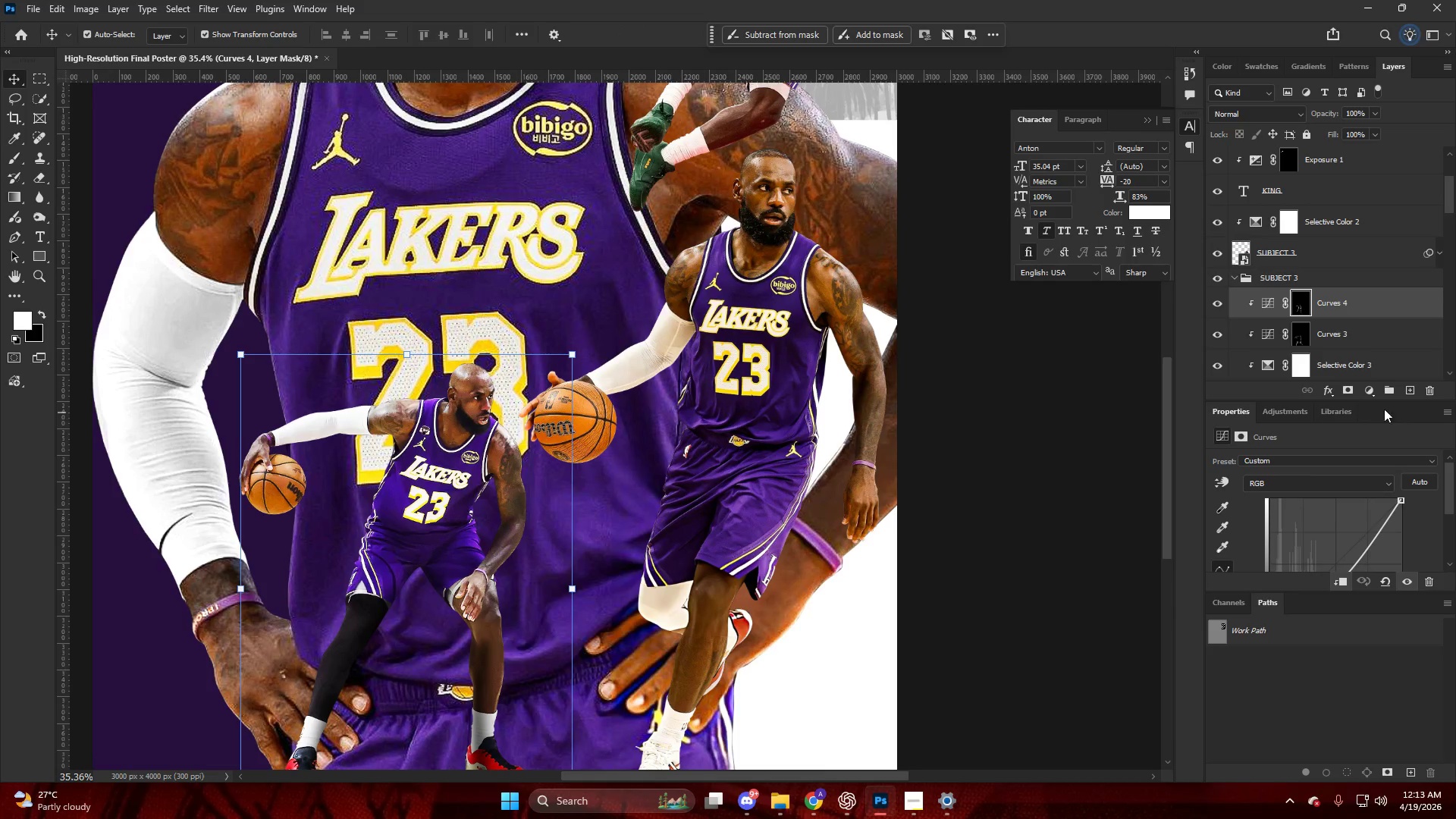 
left_click([1373, 393])
 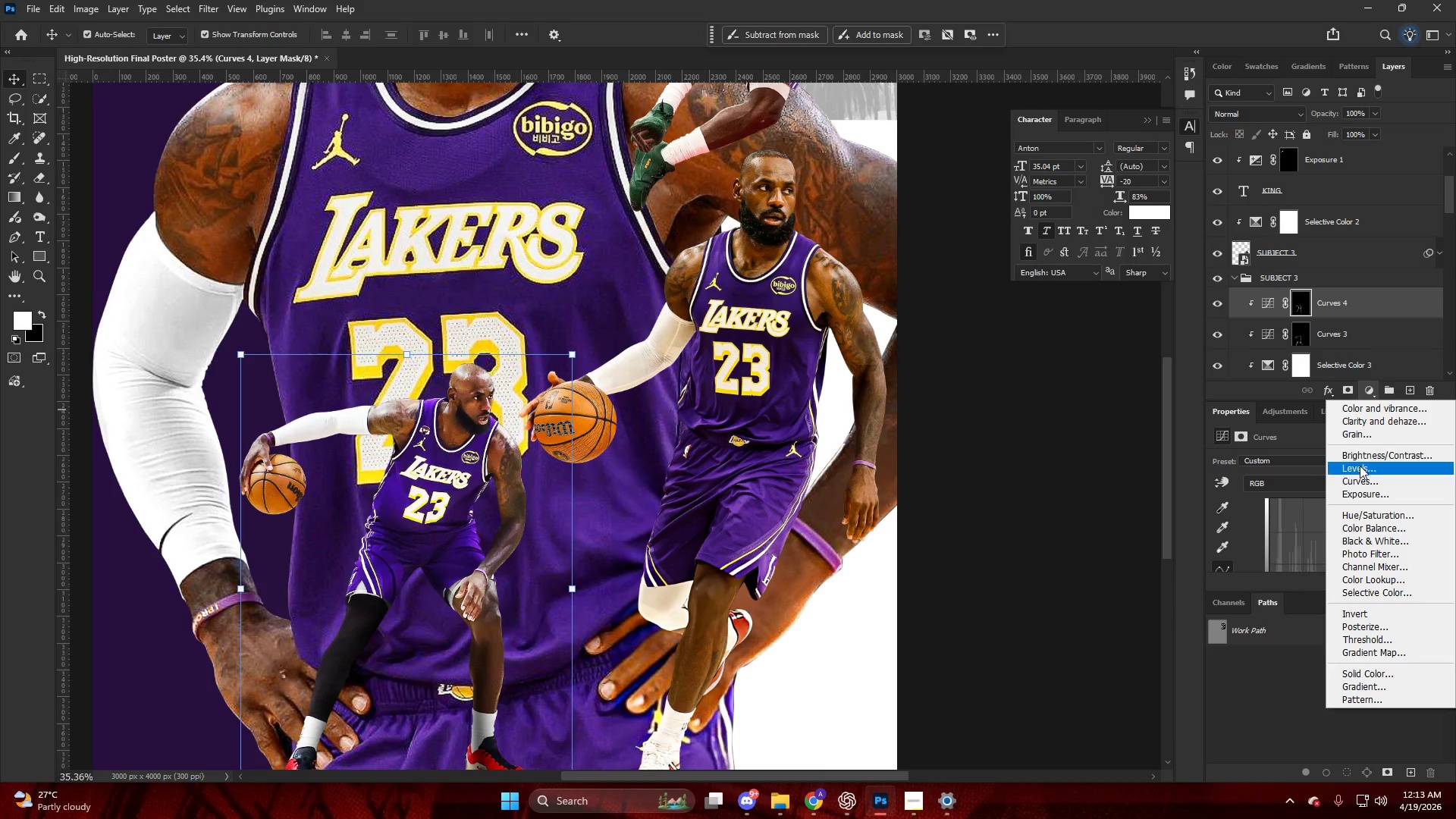 
left_click([1360, 466])
 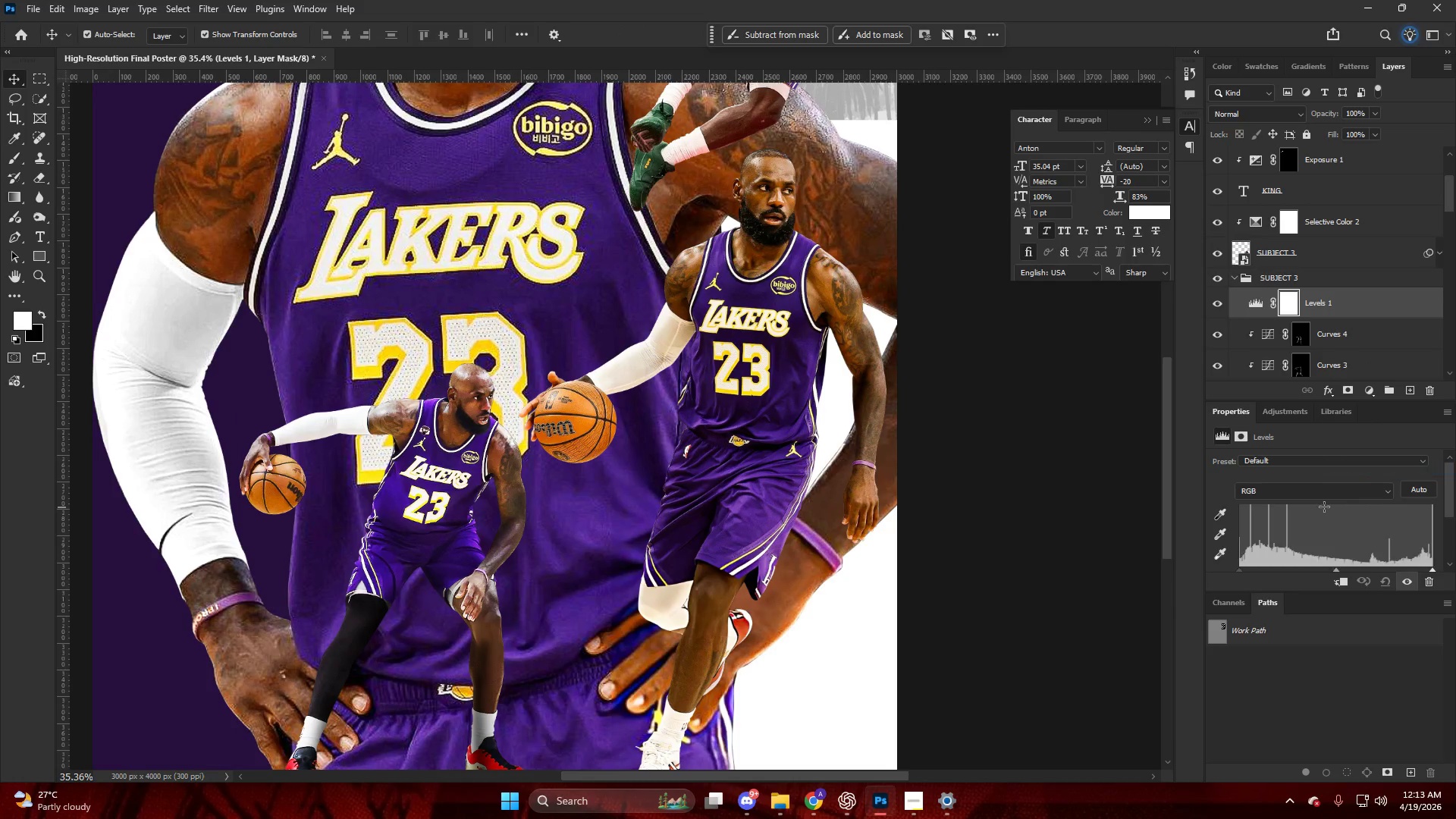 
scroll: coordinate [1320, 506], scroll_direction: down, amount: 4.0
 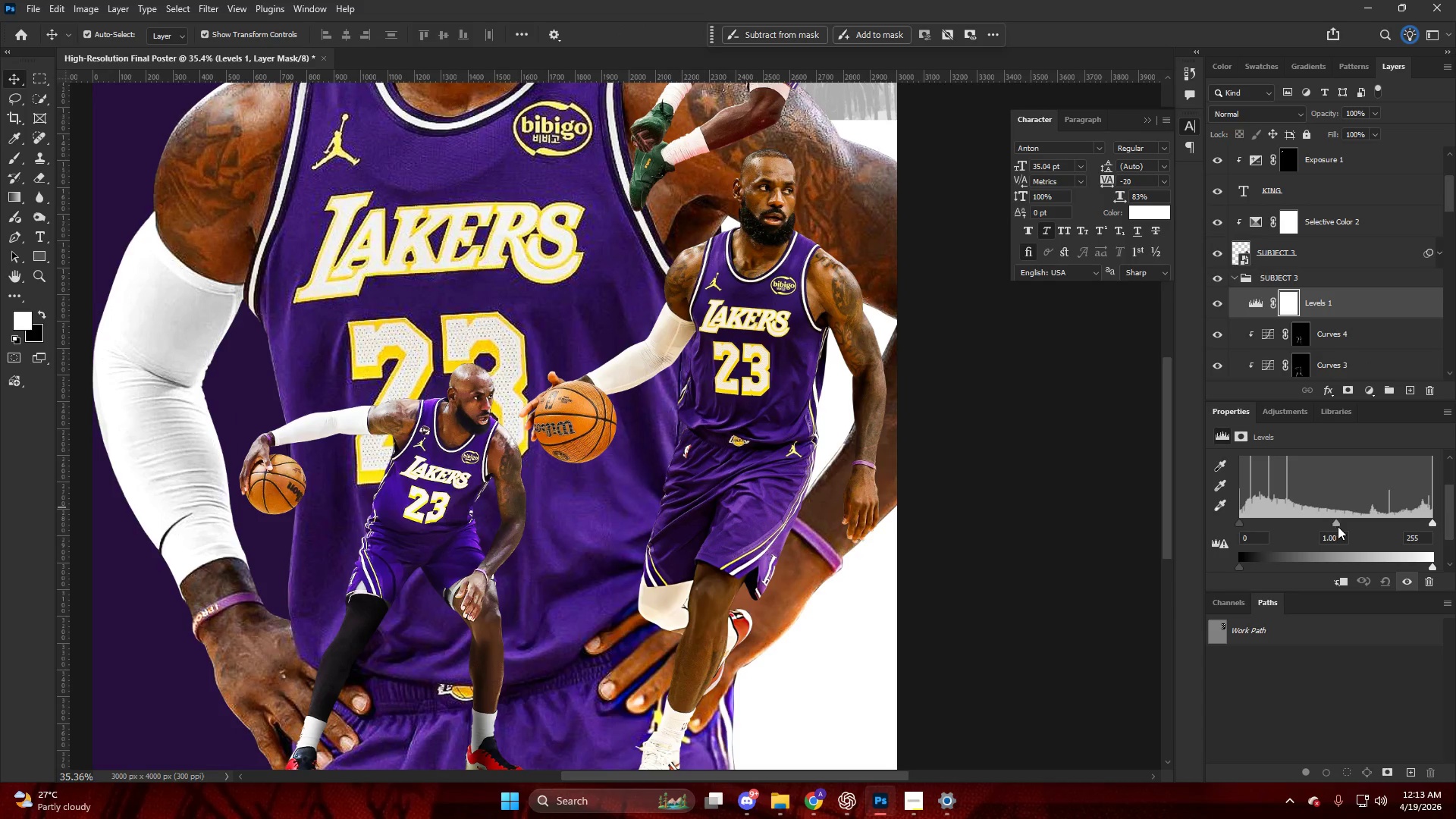 
left_click_drag(start_coordinate=[1337, 522], to_coordinate=[1348, 525])
 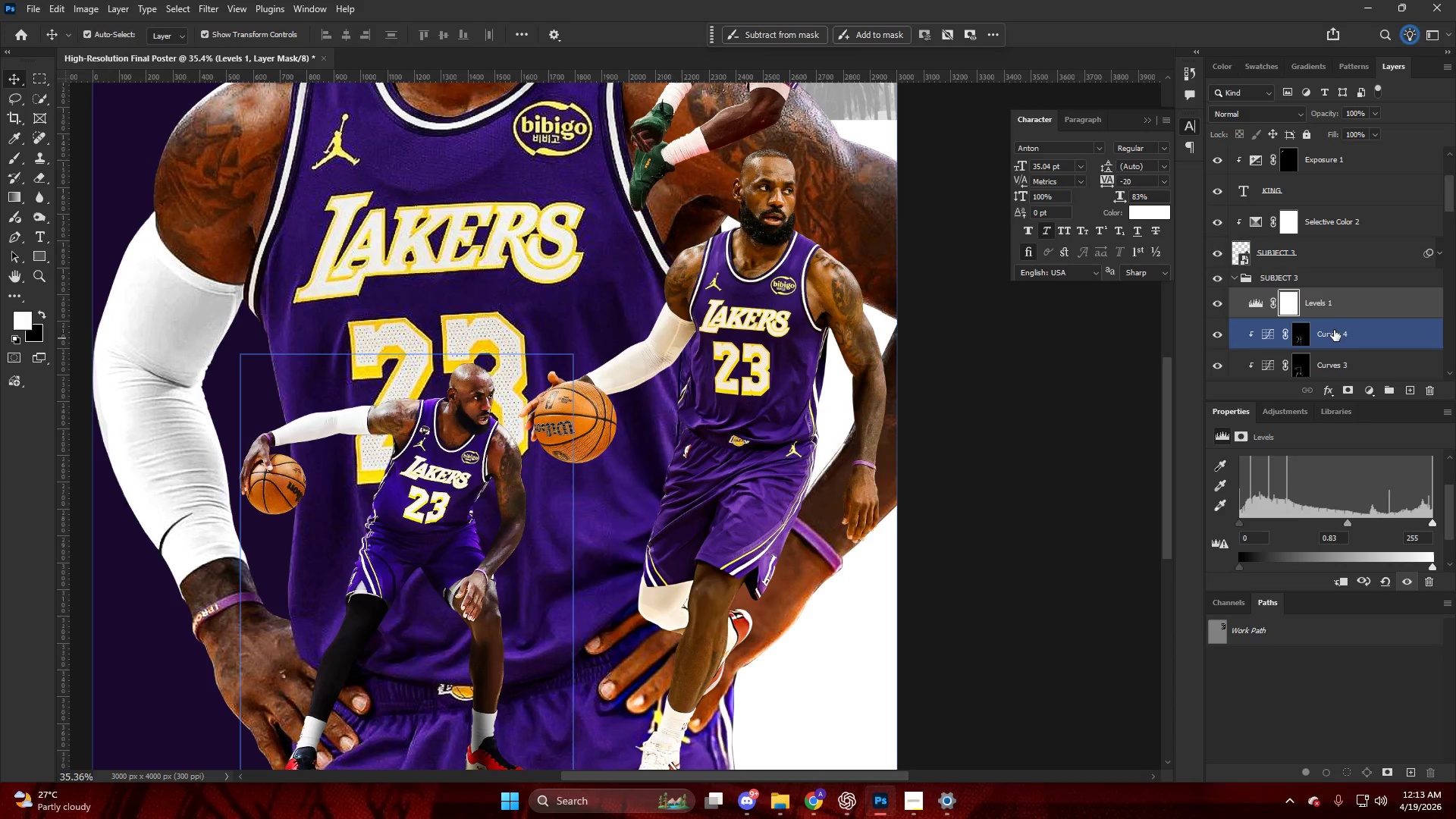 
key(Control+ControlLeft)
 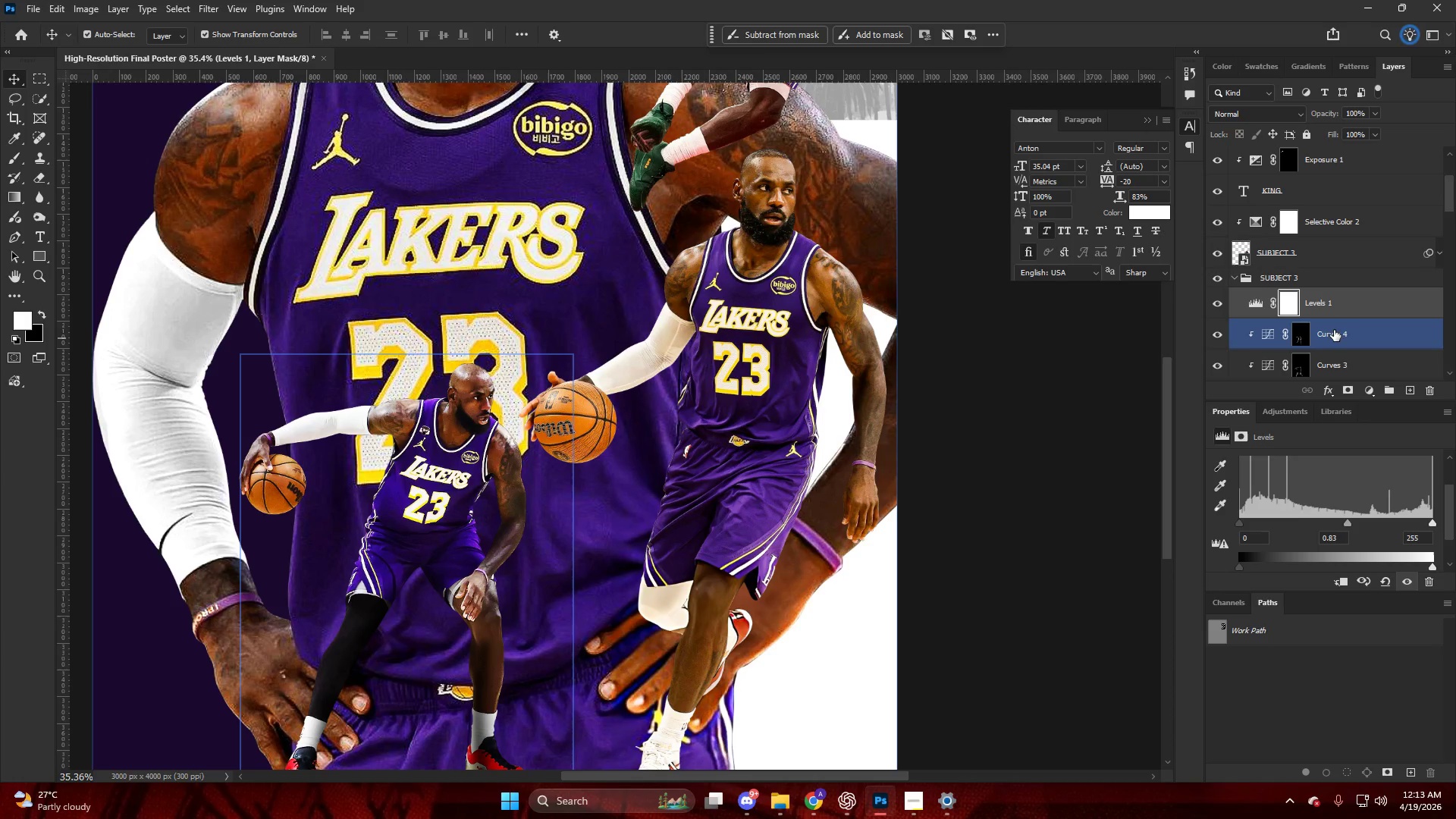 
hold_key(key=AltLeft, duration=0.88)
 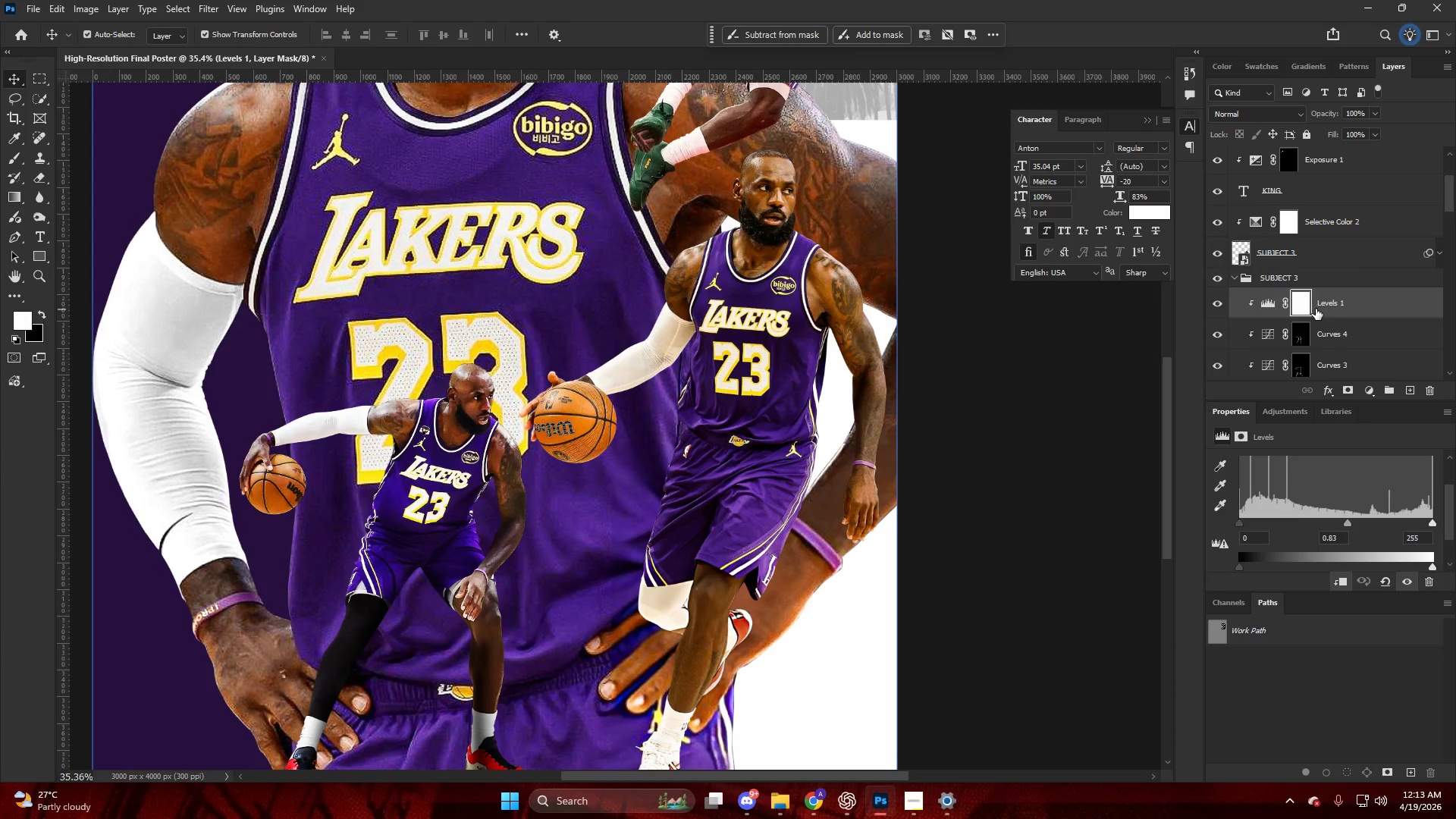 
left_click([1308, 306])
 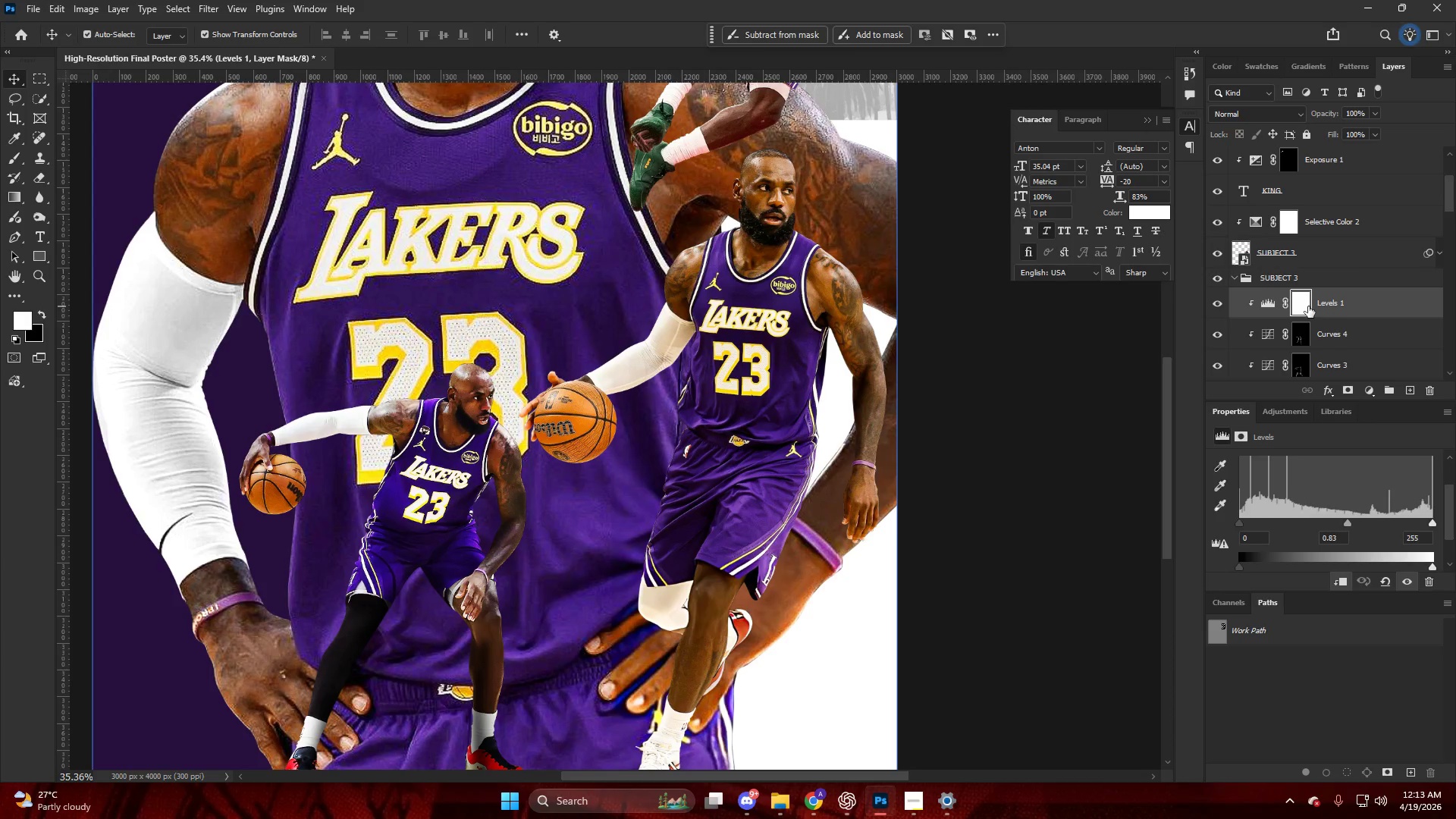 
key(Control+I)
 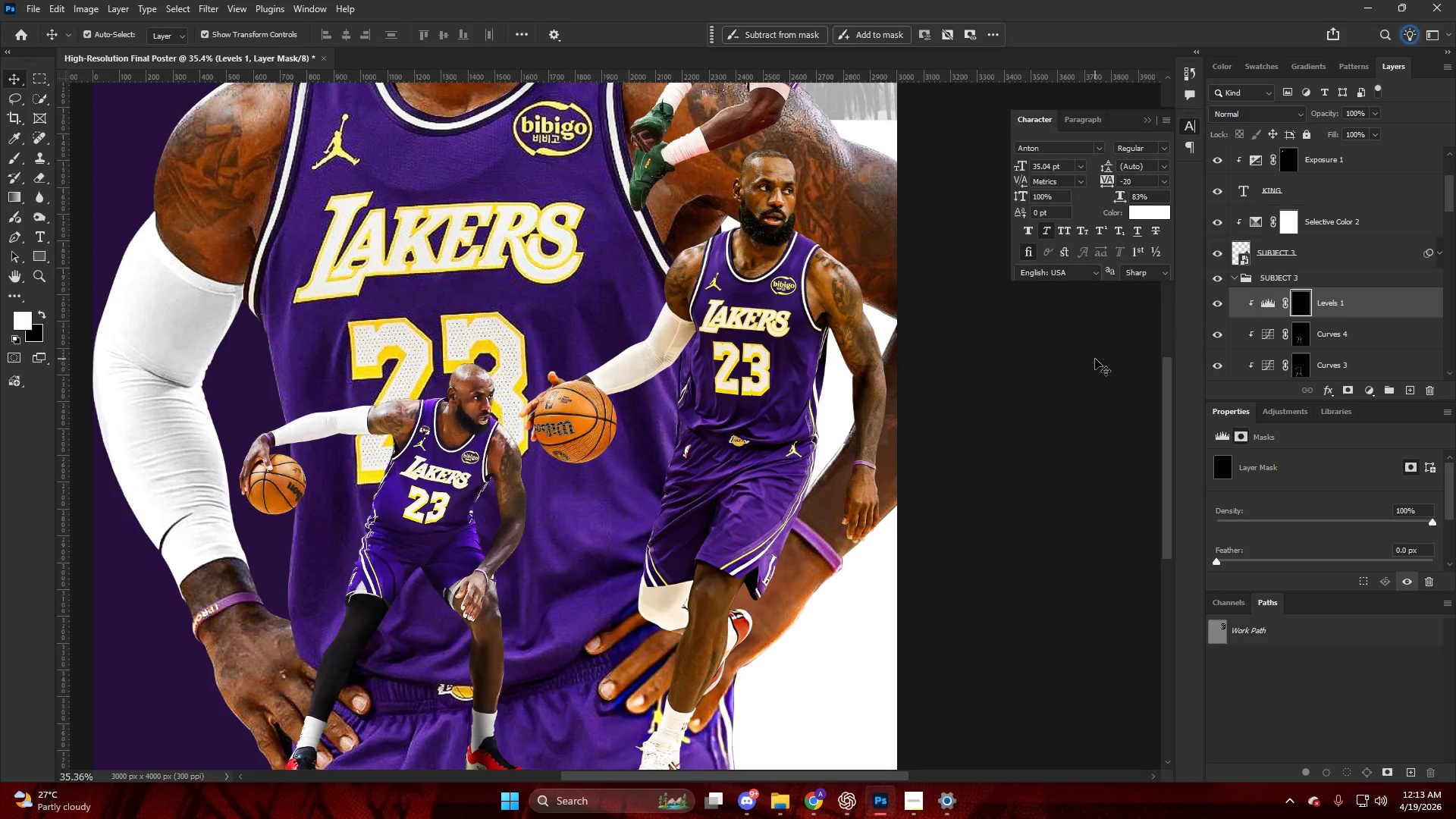 
hold_key(key=AltLeft, duration=0.44)
scroll: coordinate [617, 330], scroll_direction: down, amount: 11.0
 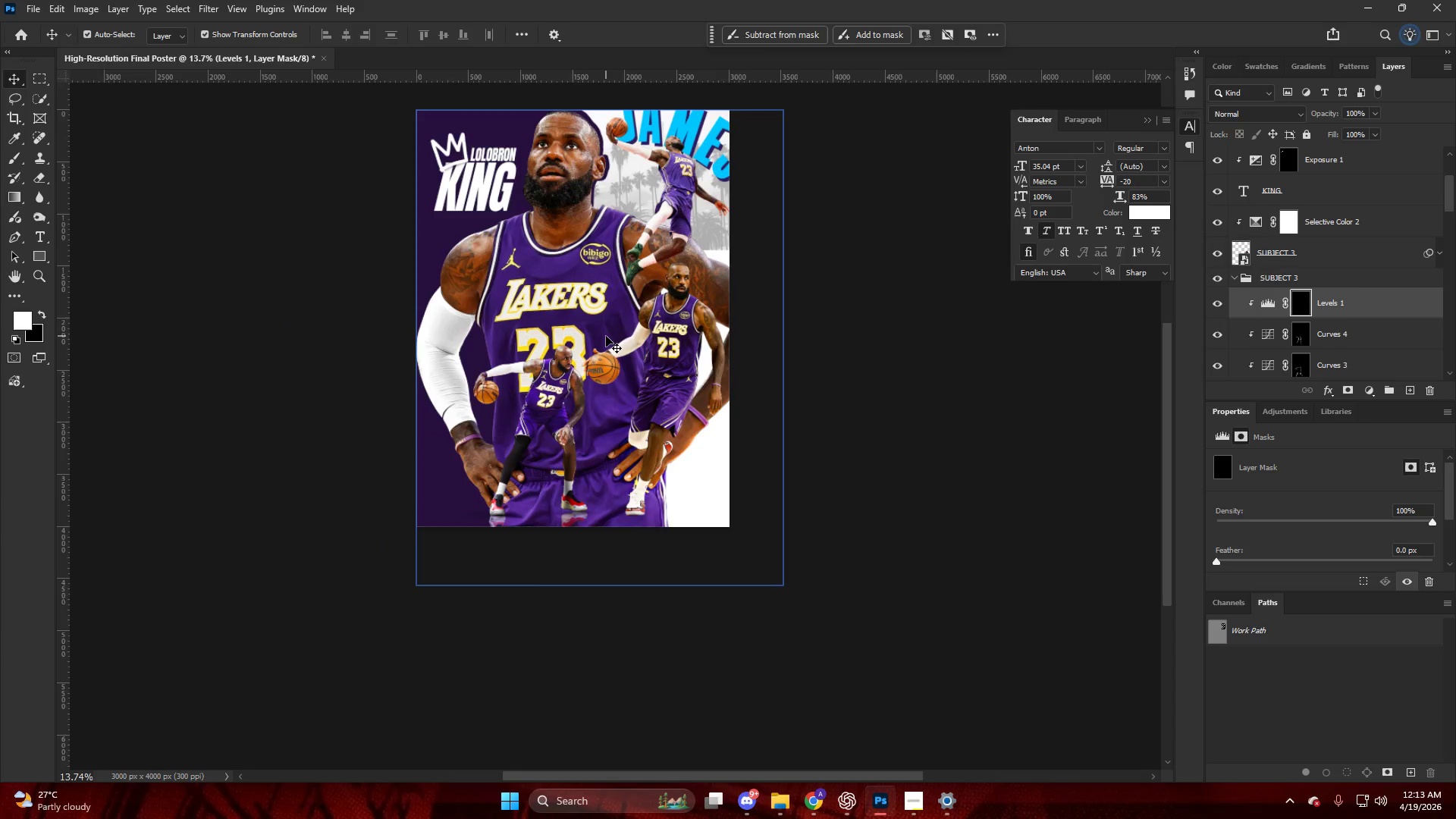 
hold_key(key=AltLeft, duration=1.25)
 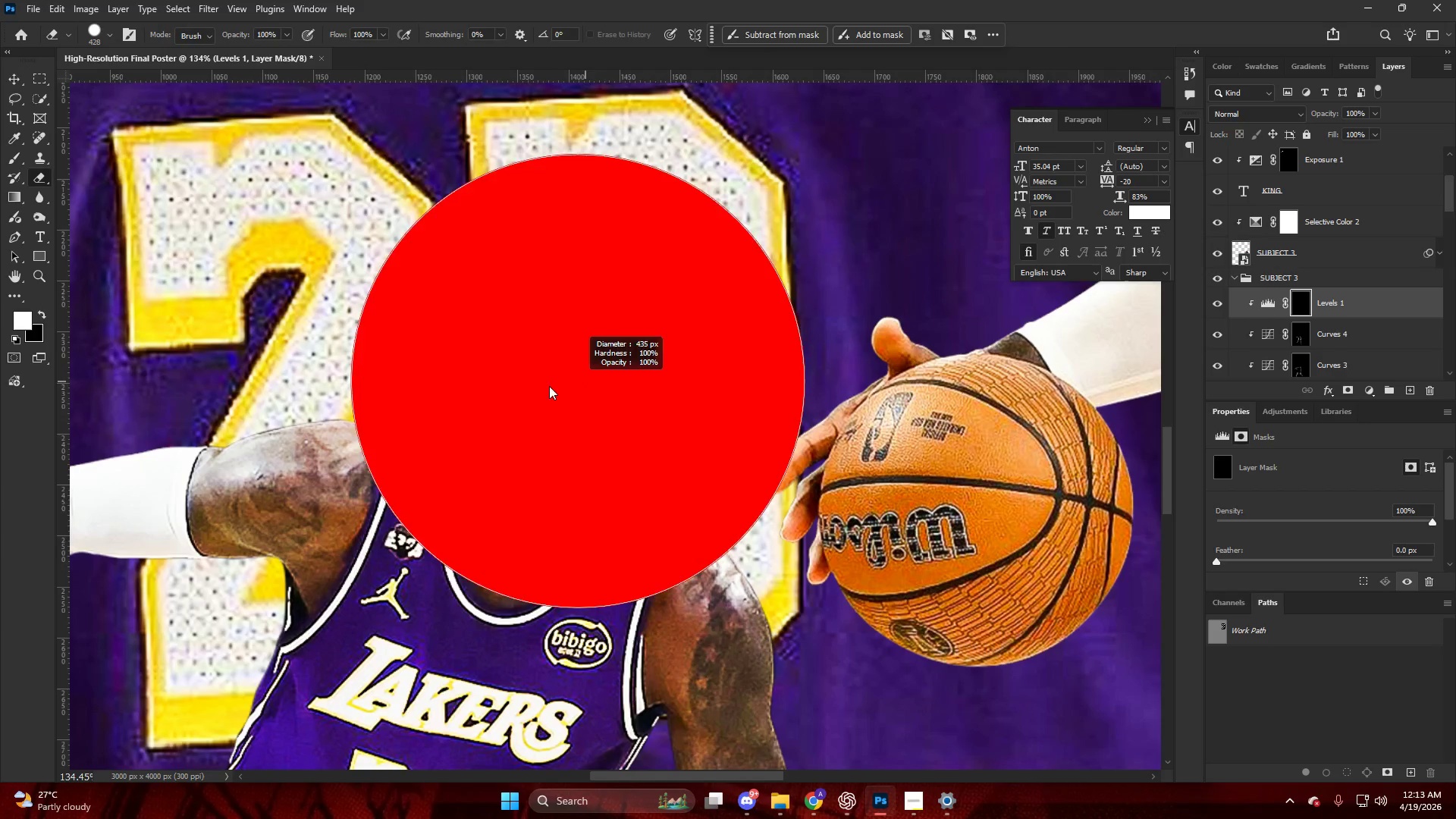 
key(E)
 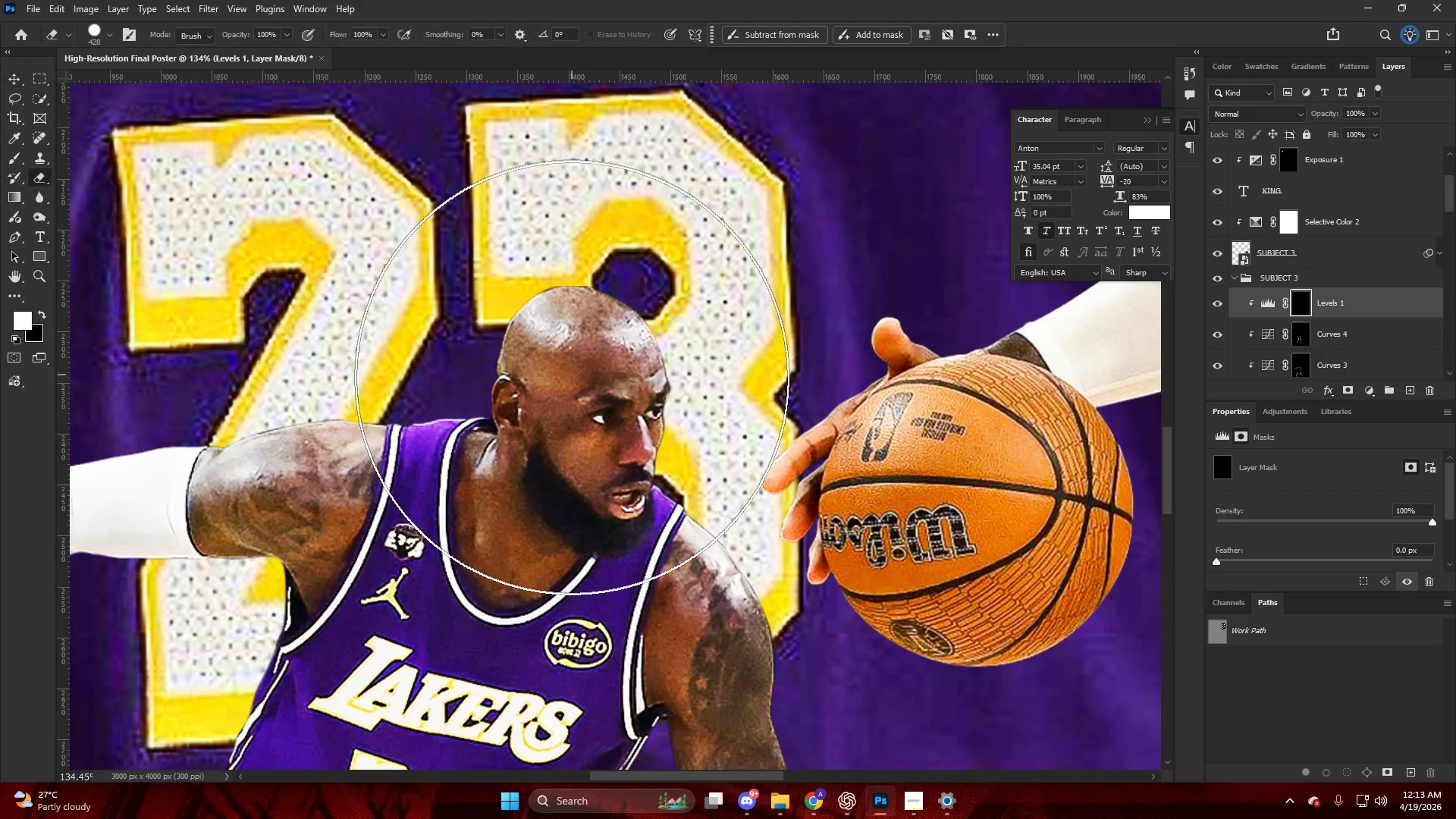 
hold_key(key=AltLeft, duration=0.53)
 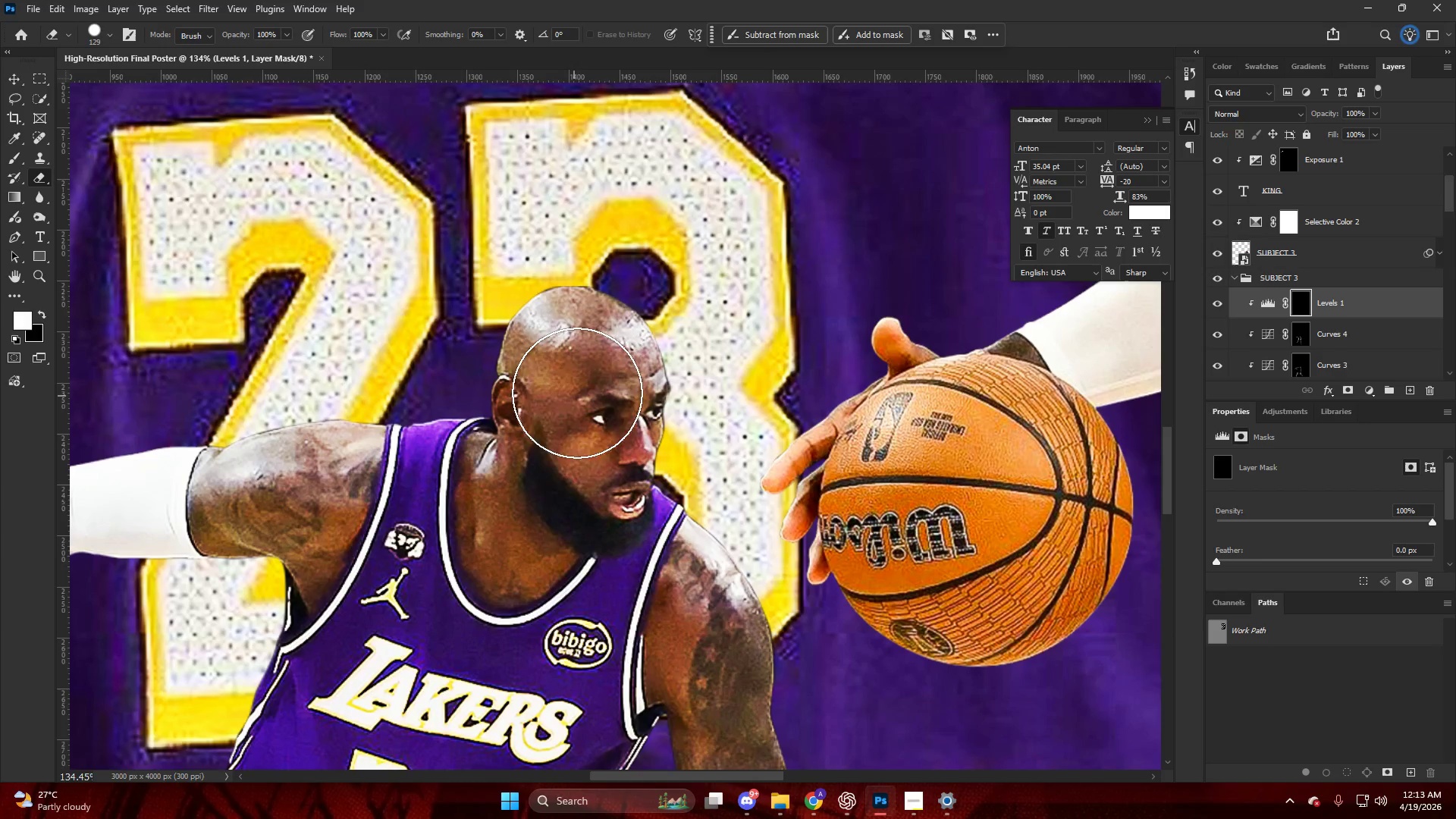 
scroll: coordinate [555, 356], scroll_direction: up, amount: 25.0
 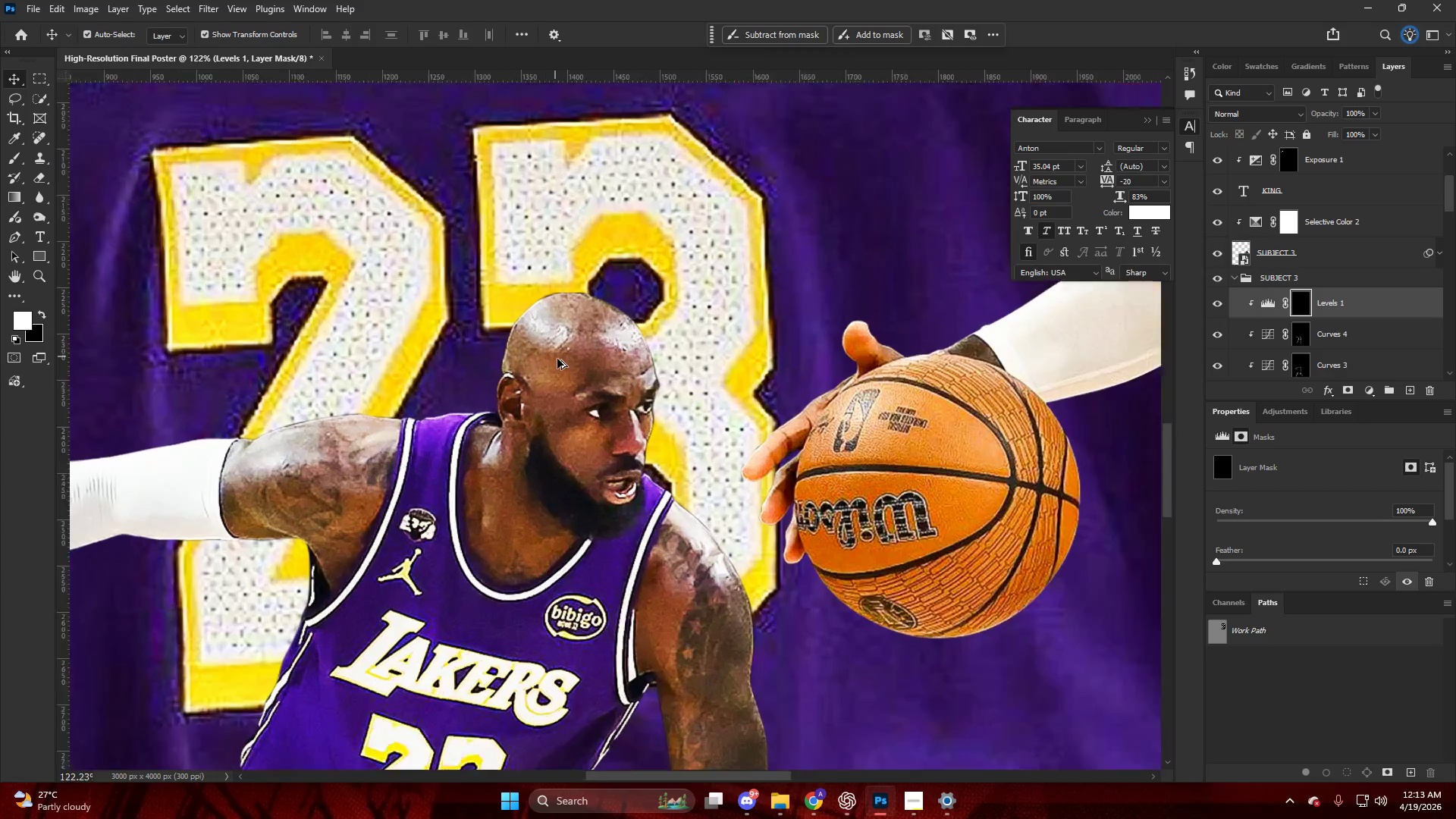 
key(X)
 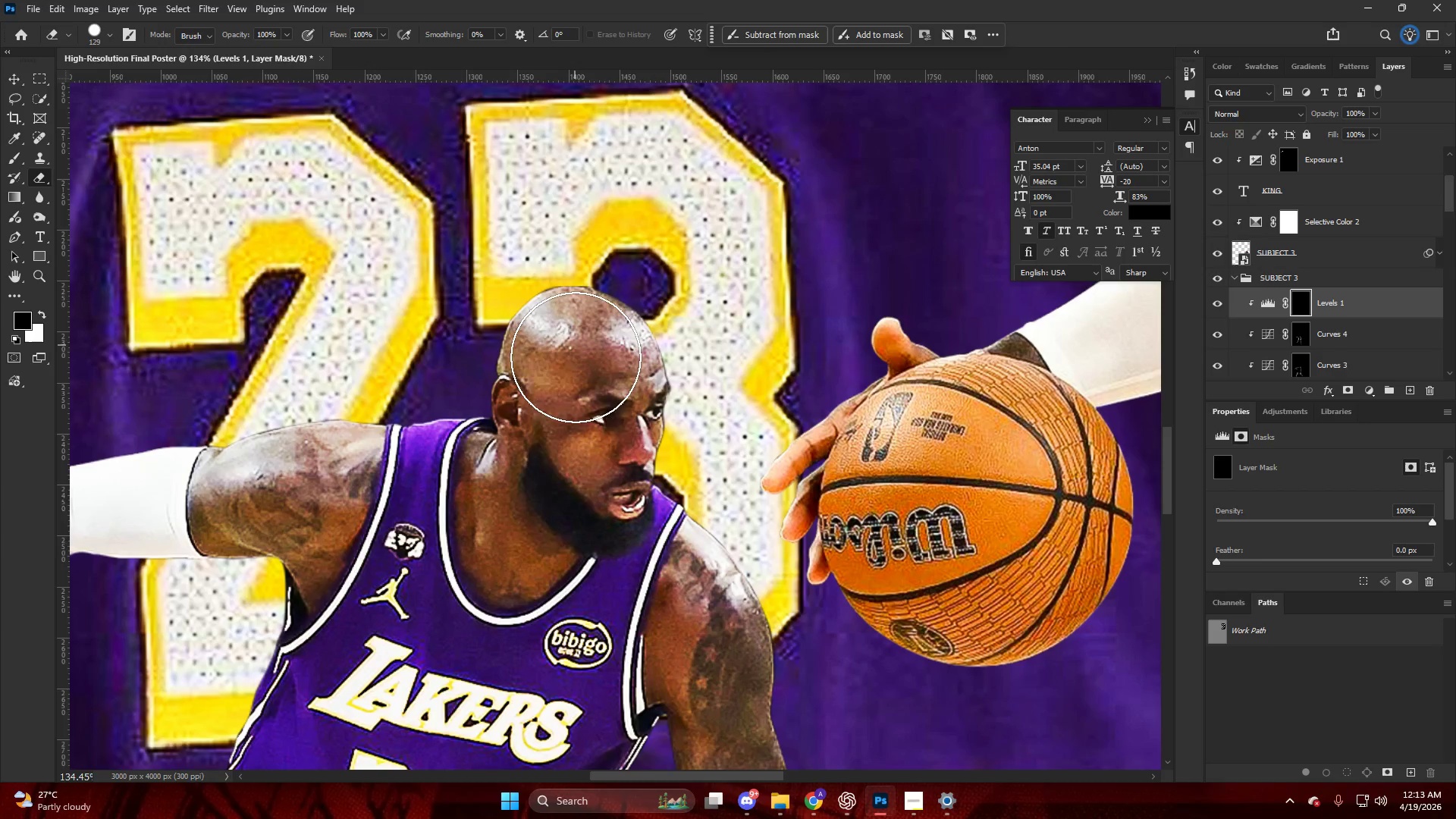 
left_click_drag(start_coordinate=[576, 347], to_coordinate=[534, 455])
 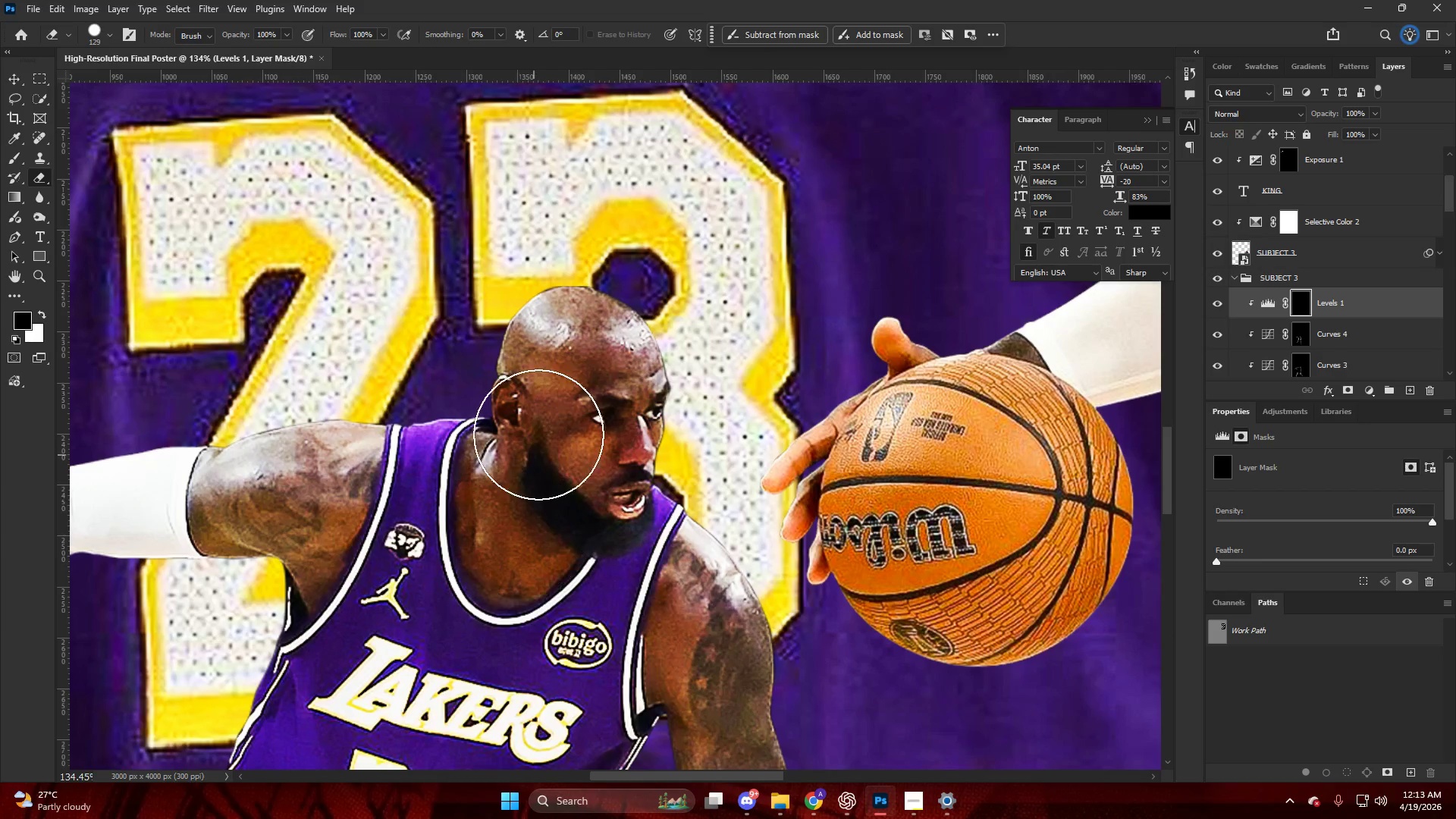 
key(Alt+AltLeft)
 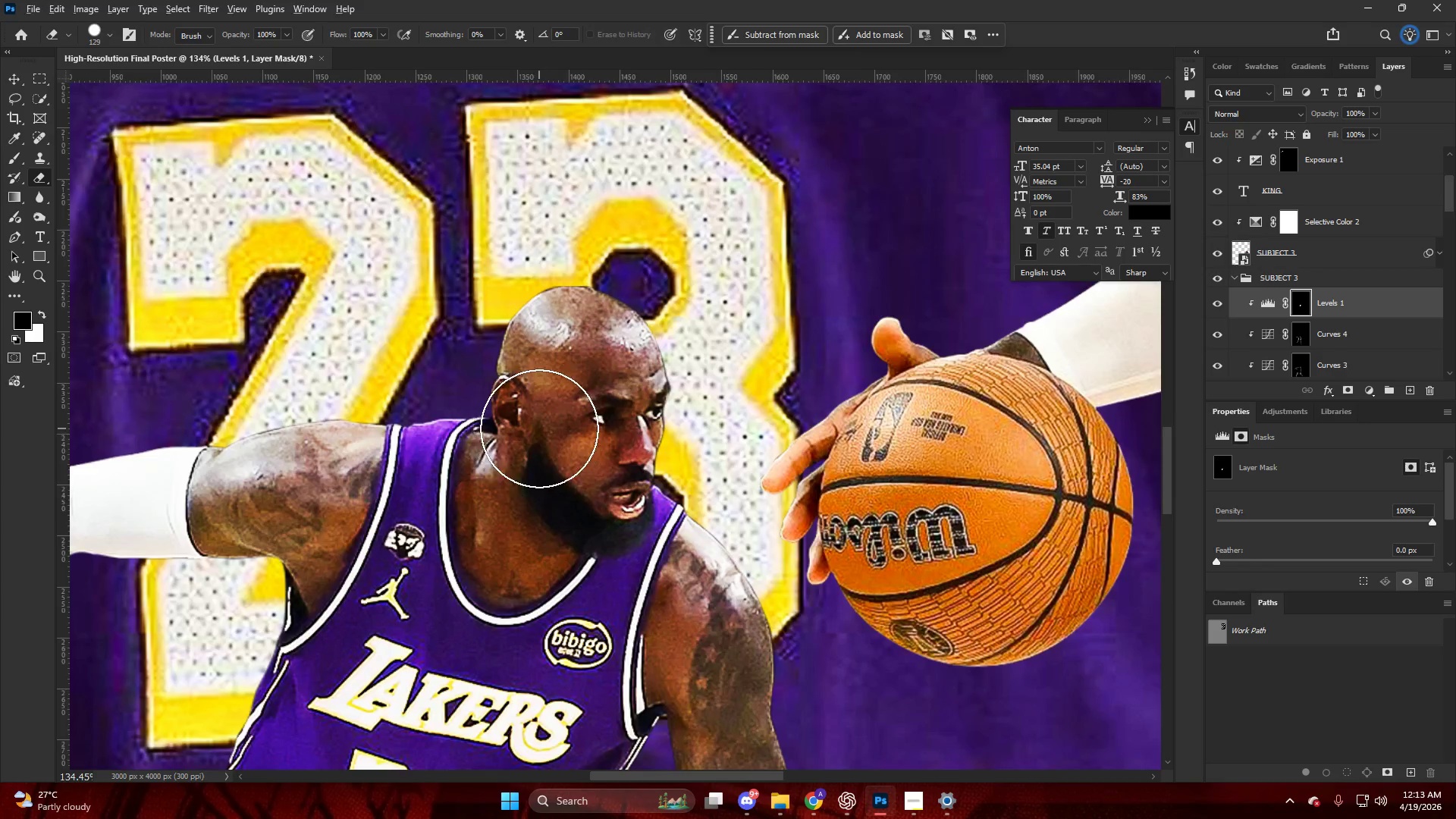 
scroll: coordinate [602, 408], scroll_direction: down, amount: 12.0
 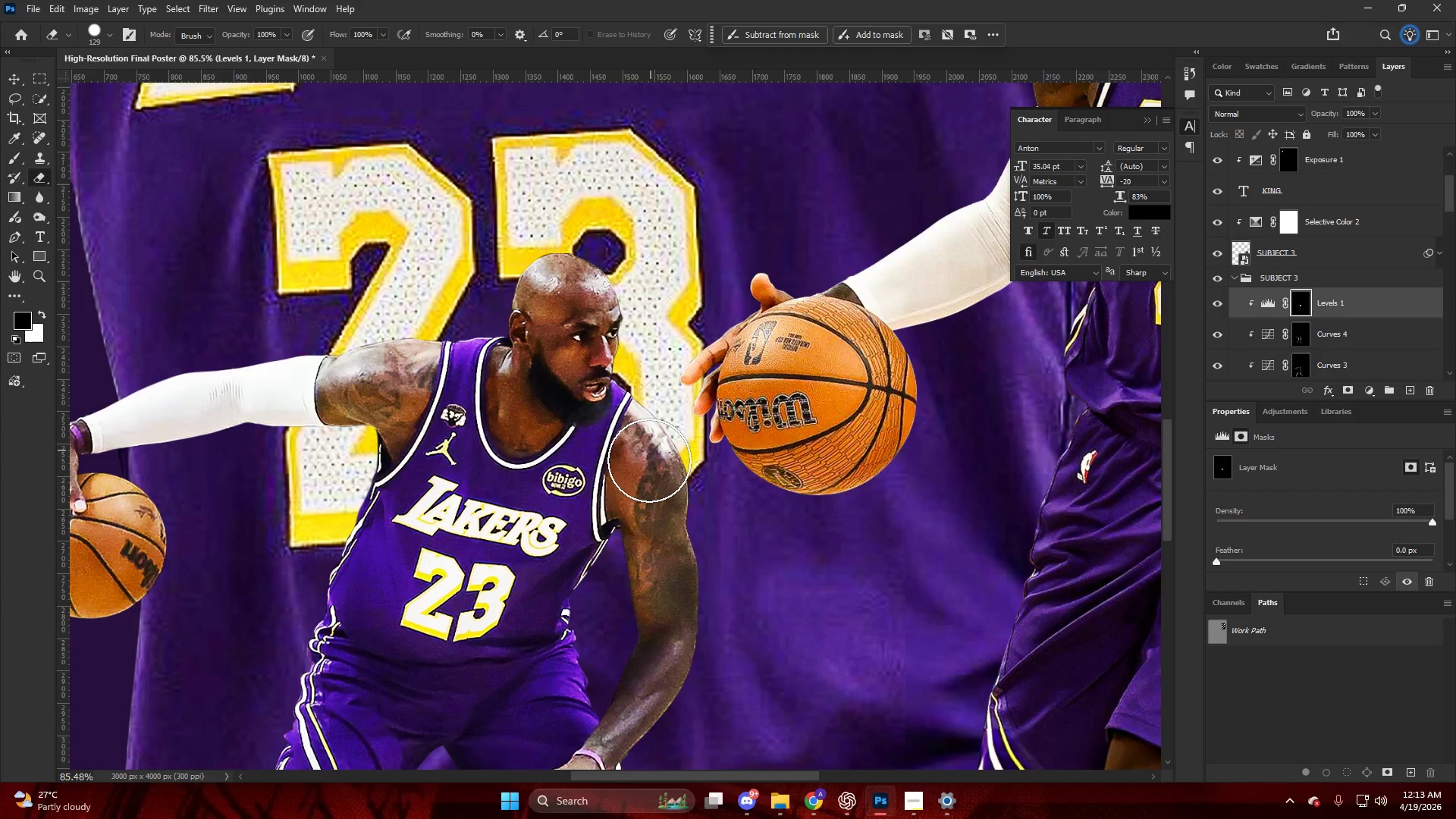 
left_click_drag(start_coordinate=[651, 463], to_coordinate=[648, 696])
 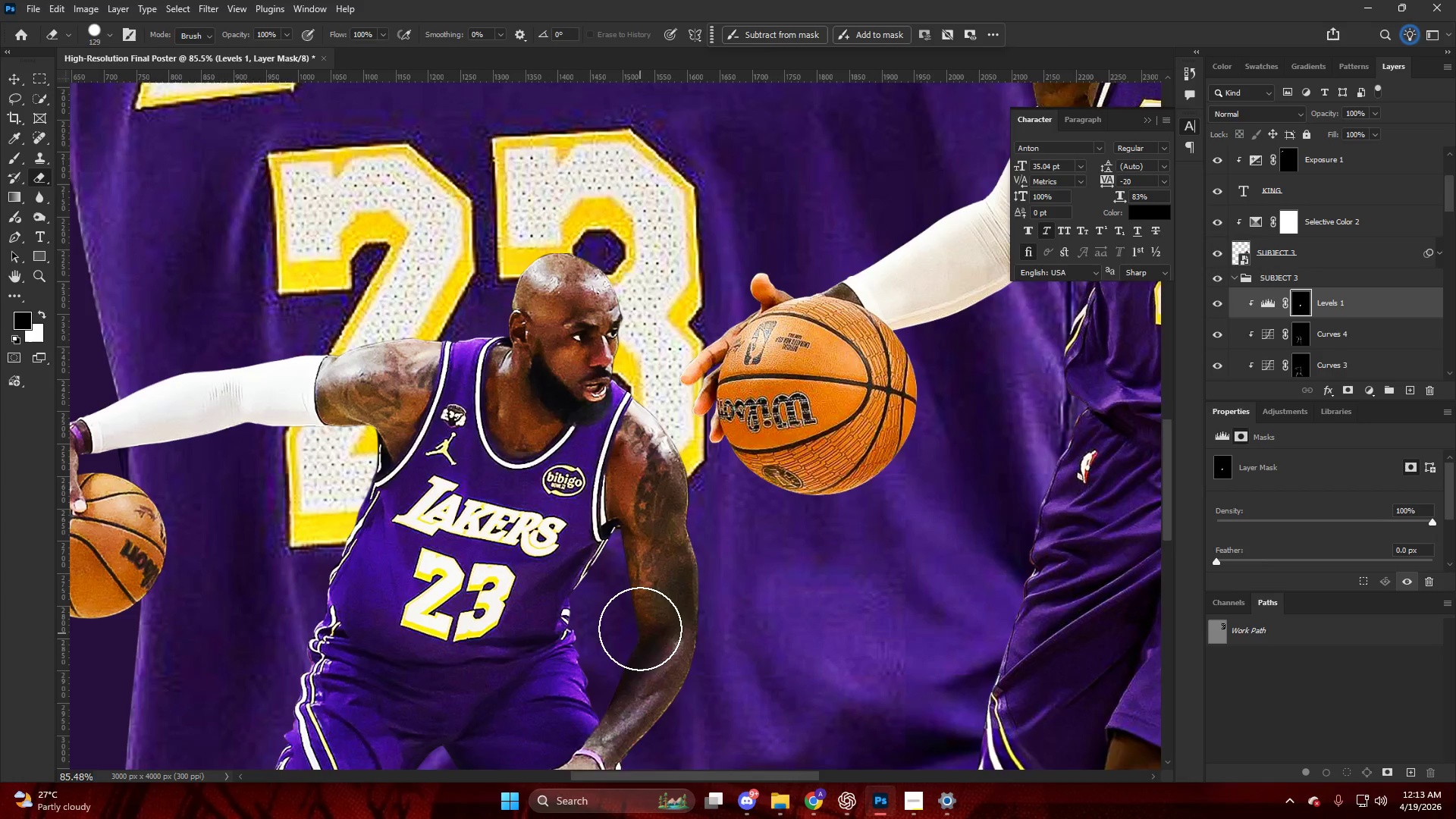 
left_click_drag(start_coordinate=[640, 614], to_coordinate=[644, 639])
 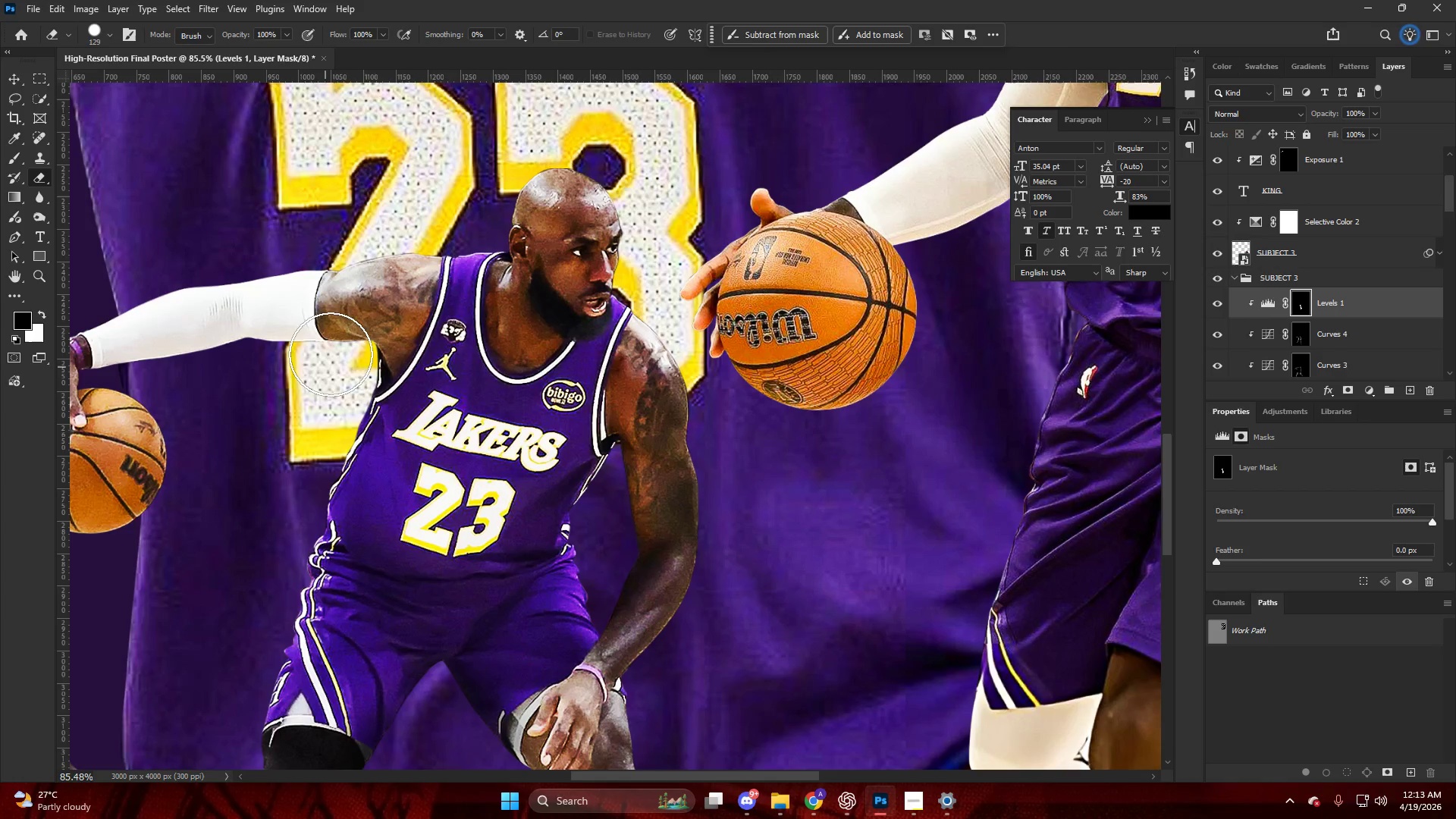 
scroll: coordinate [639, 626], scroll_direction: down, amount: 7.0
 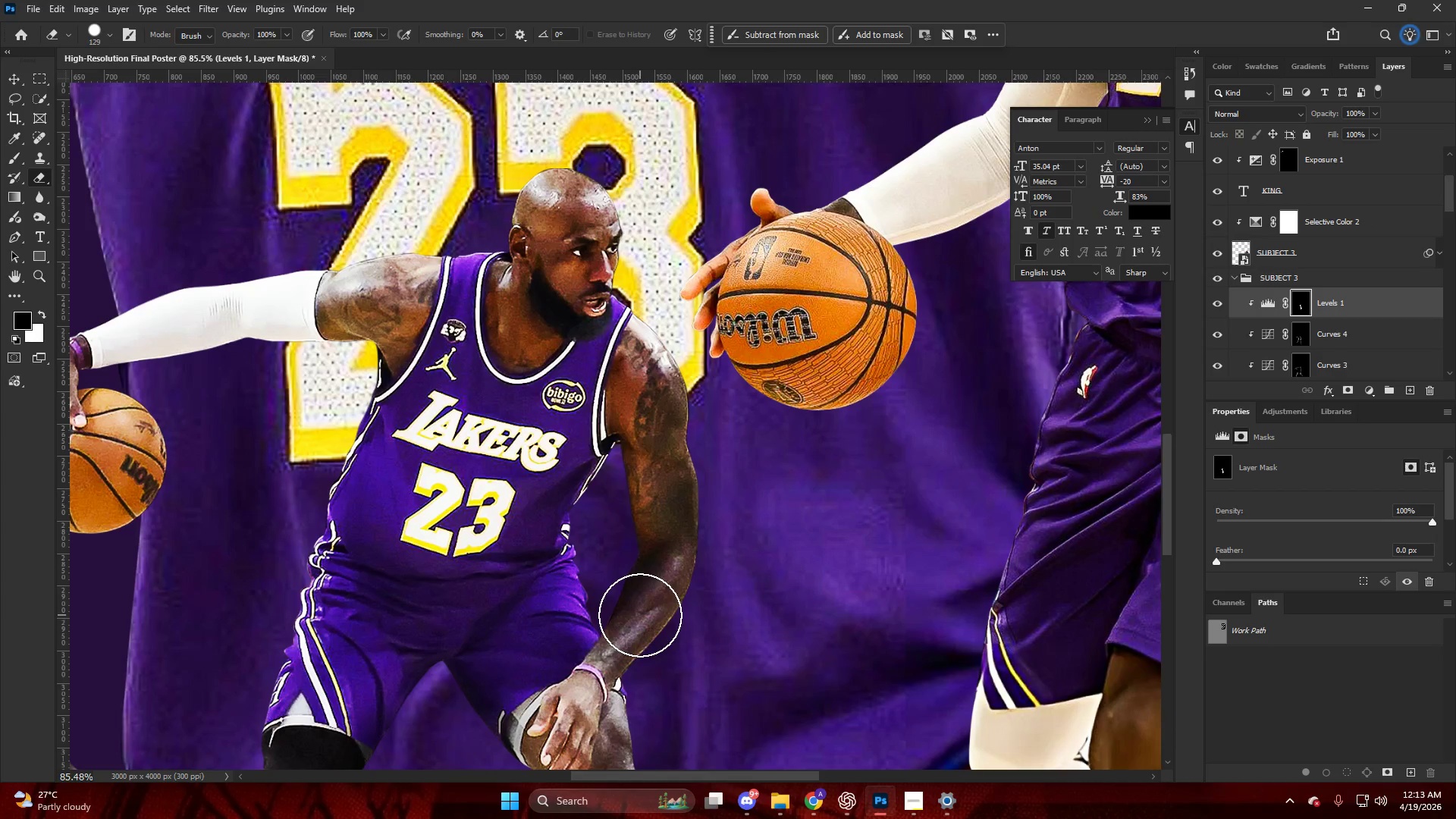 
left_click_drag(start_coordinate=[362, 313], to_coordinate=[363, 237])
 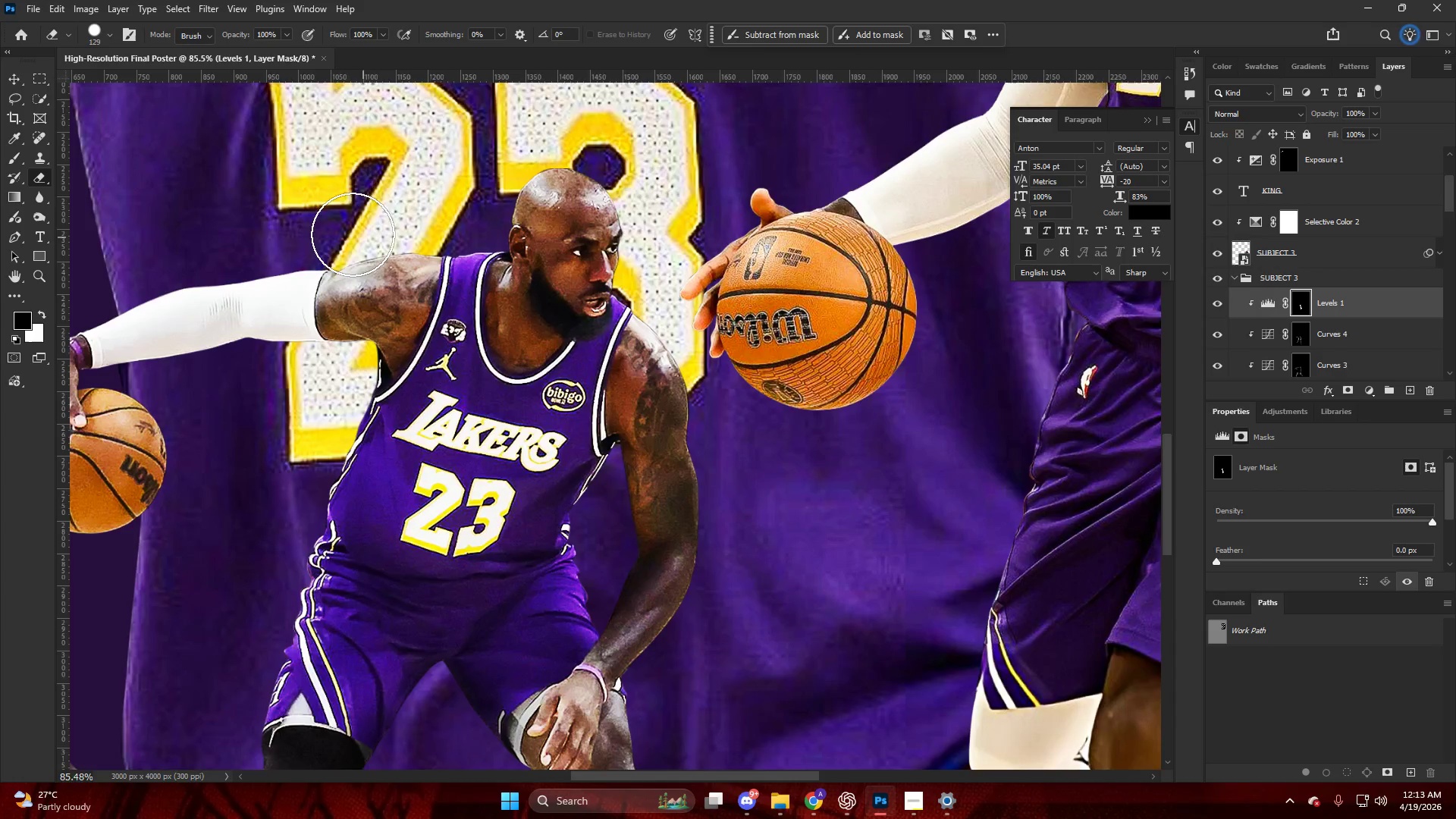 
key(Alt+AltLeft)
 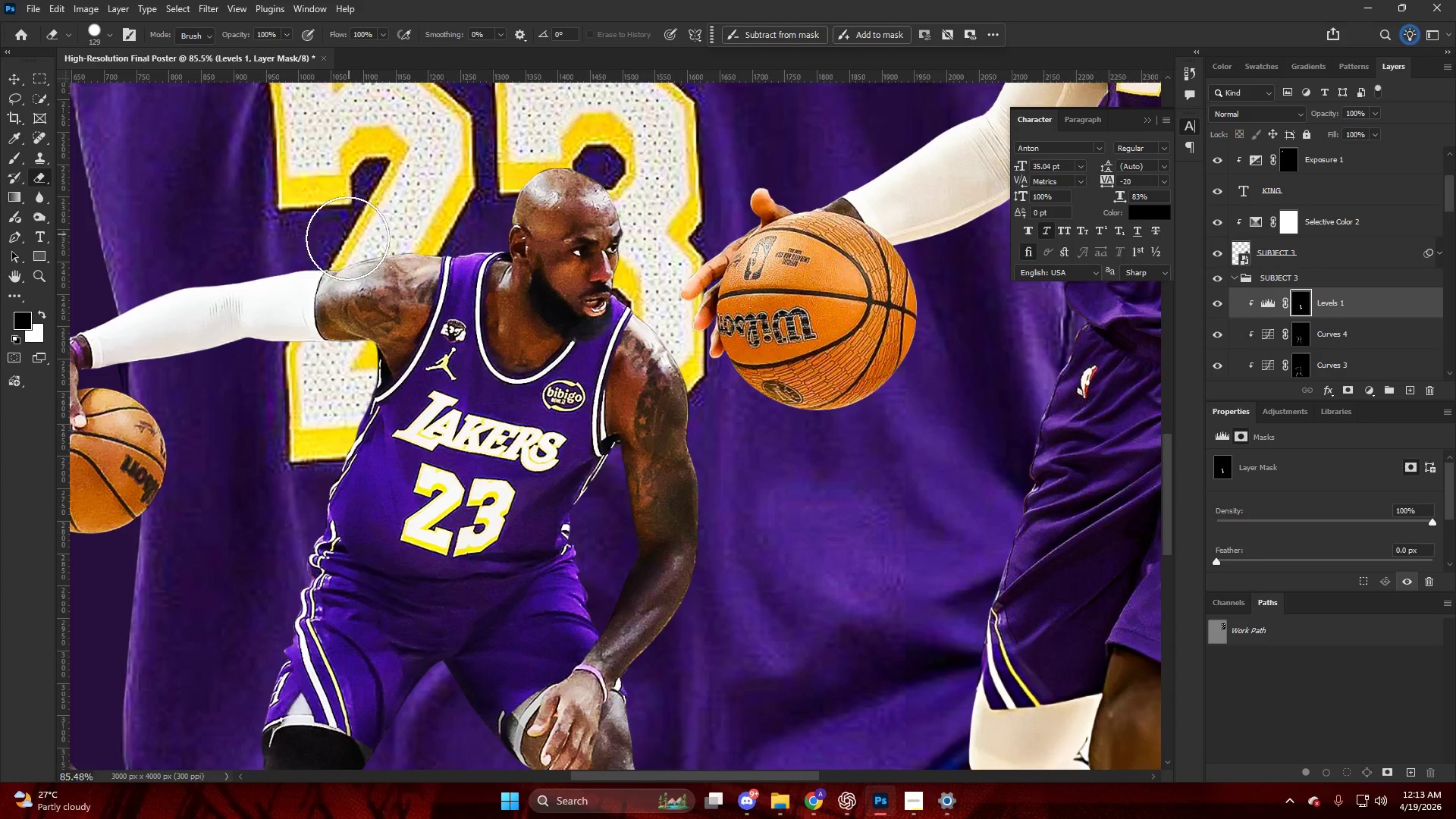 
key(Control+ControlLeft)
 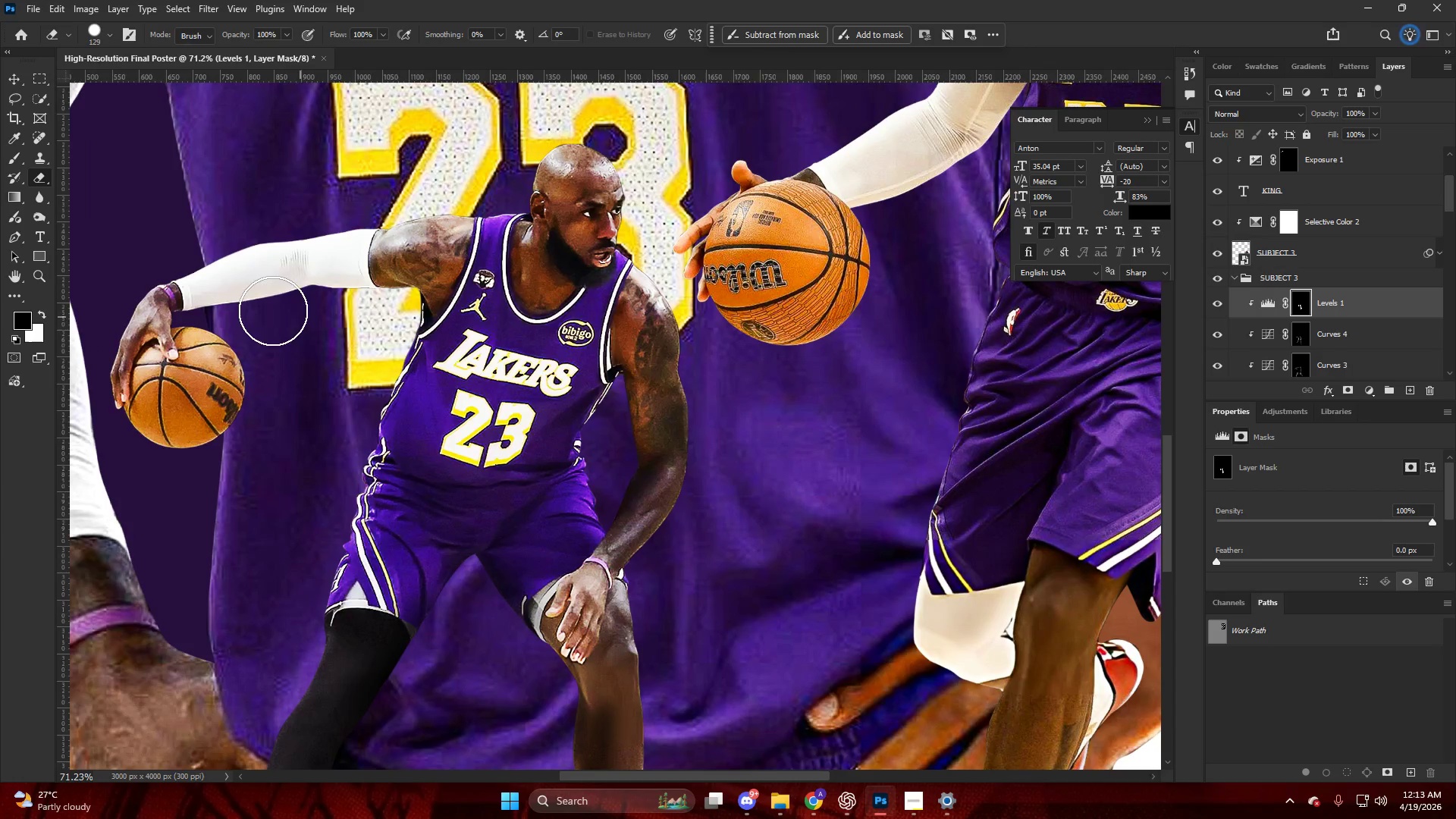 
key(Alt+AltLeft)
 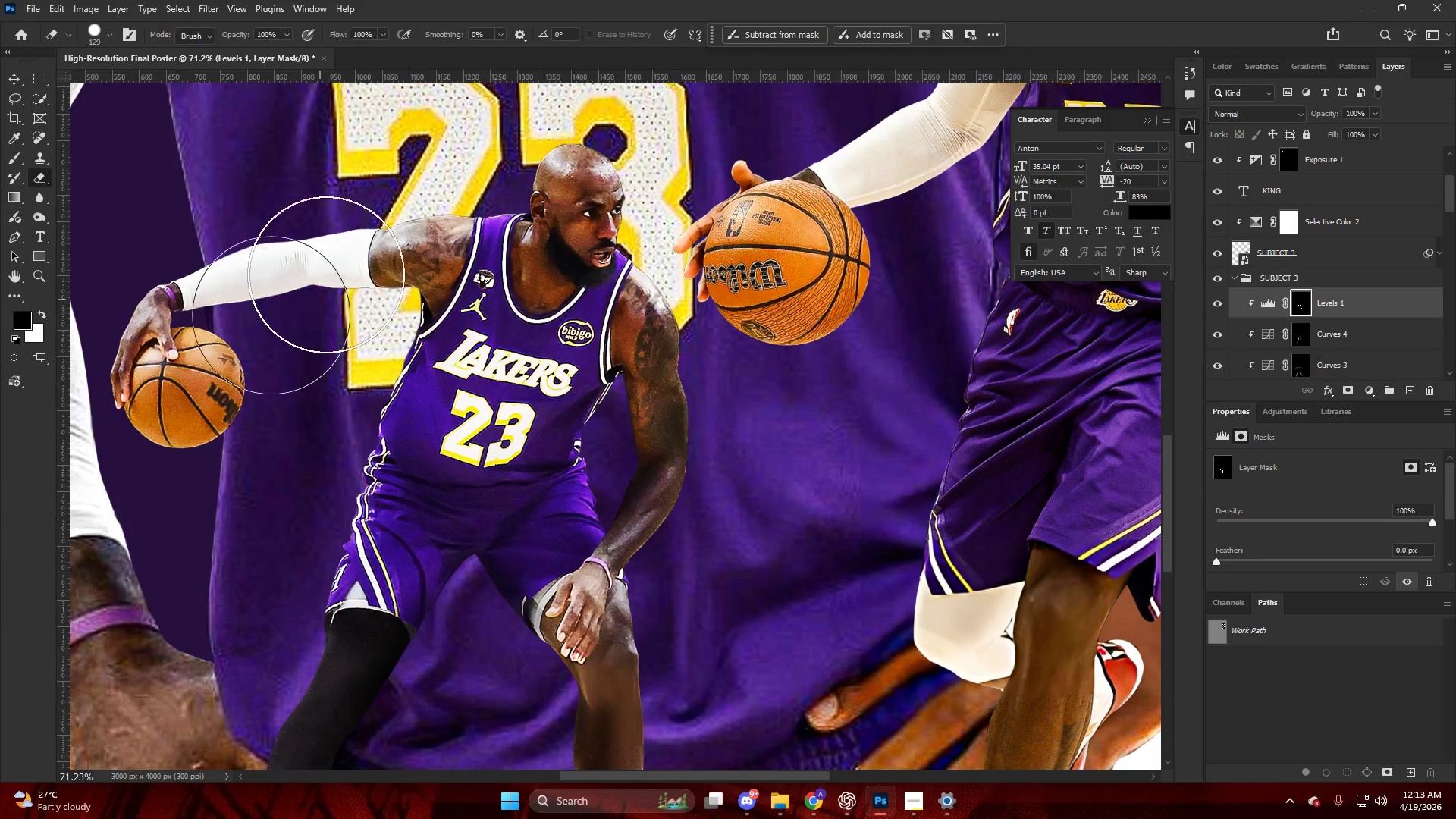 
scroll: coordinate [312, 322], scroll_direction: down, amount: 1.0
 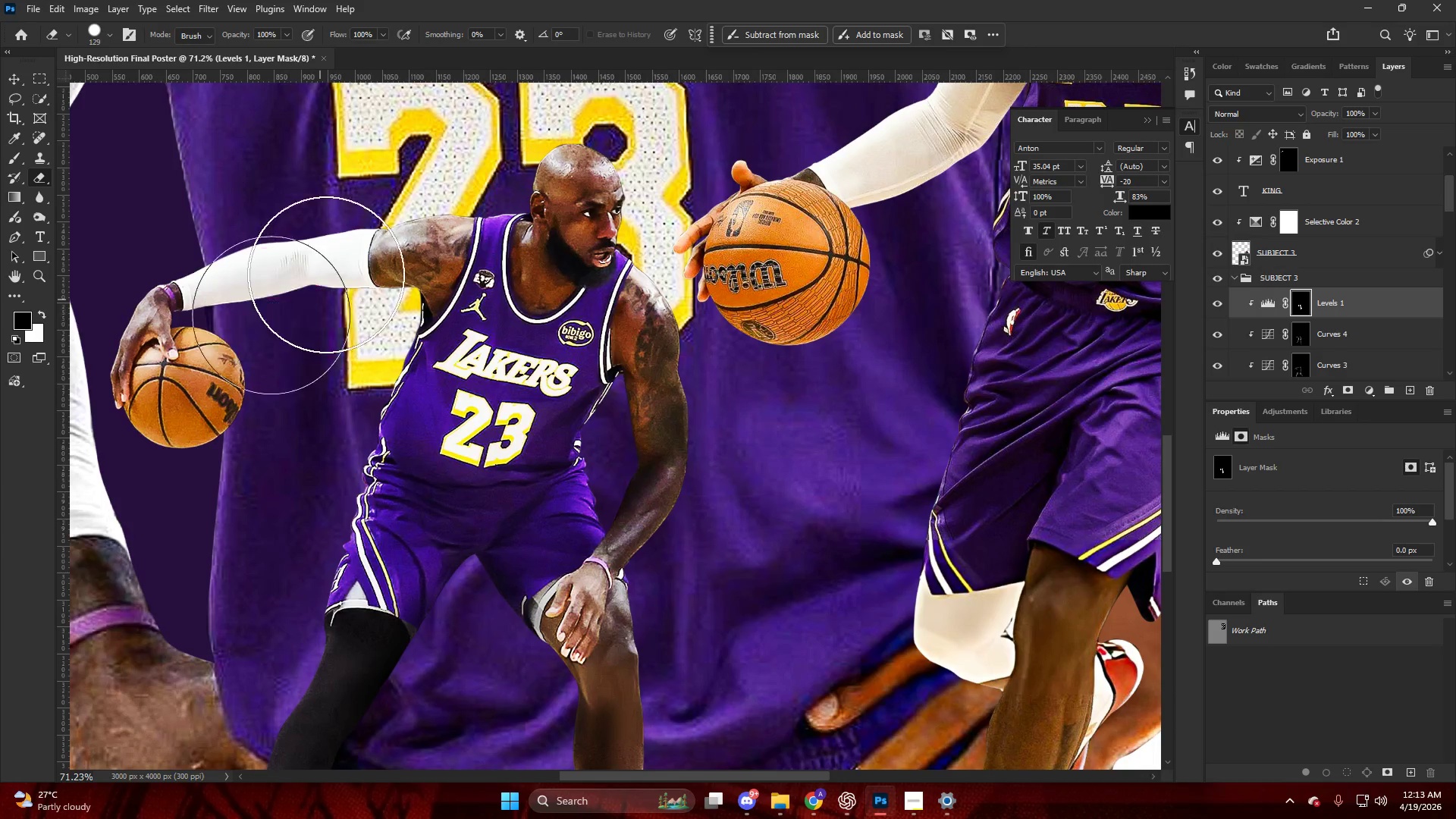 
left_click_drag(start_coordinate=[334, 246], to_coordinate=[152, 324])
 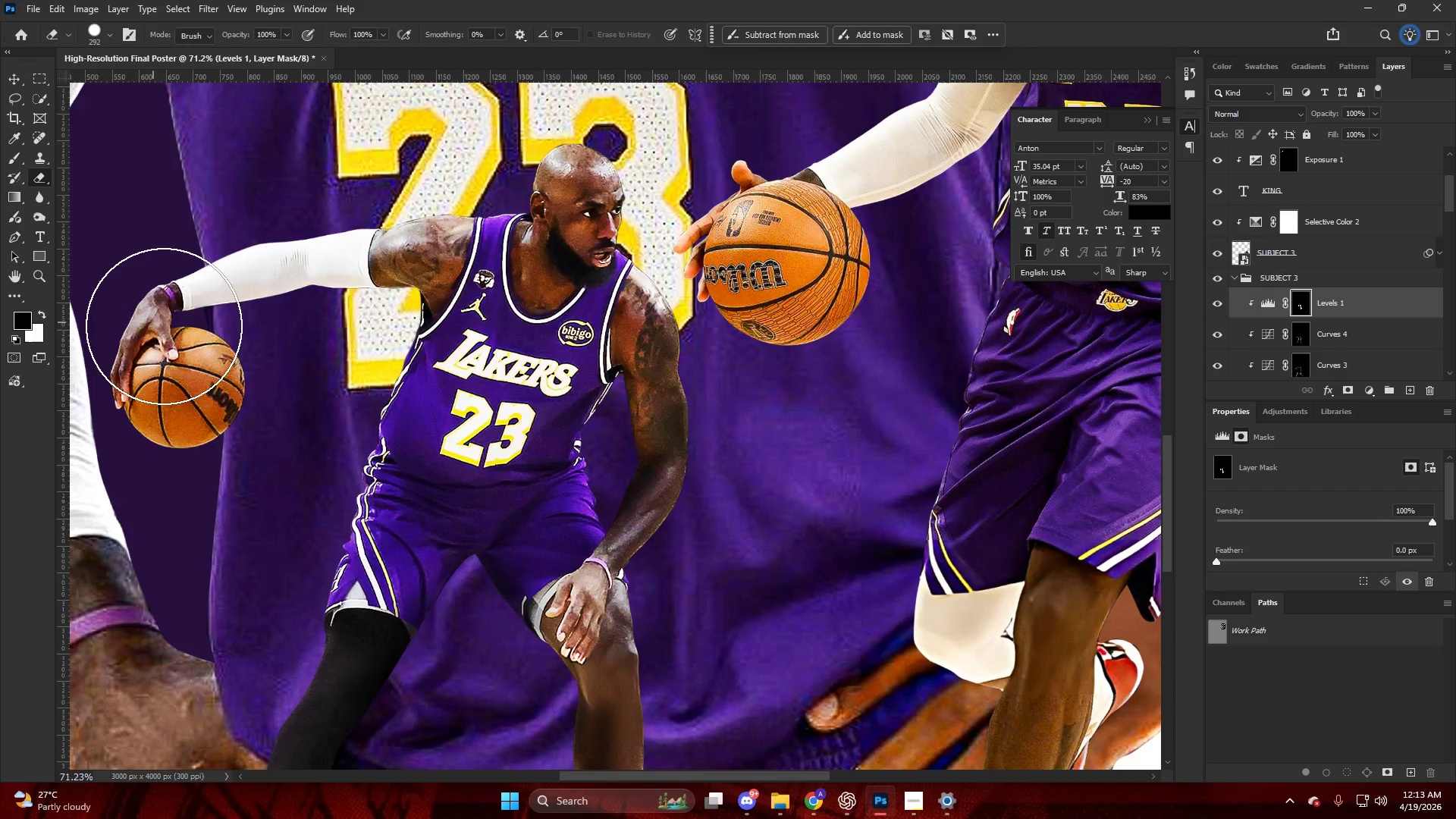 
key(Alt+AltLeft)
 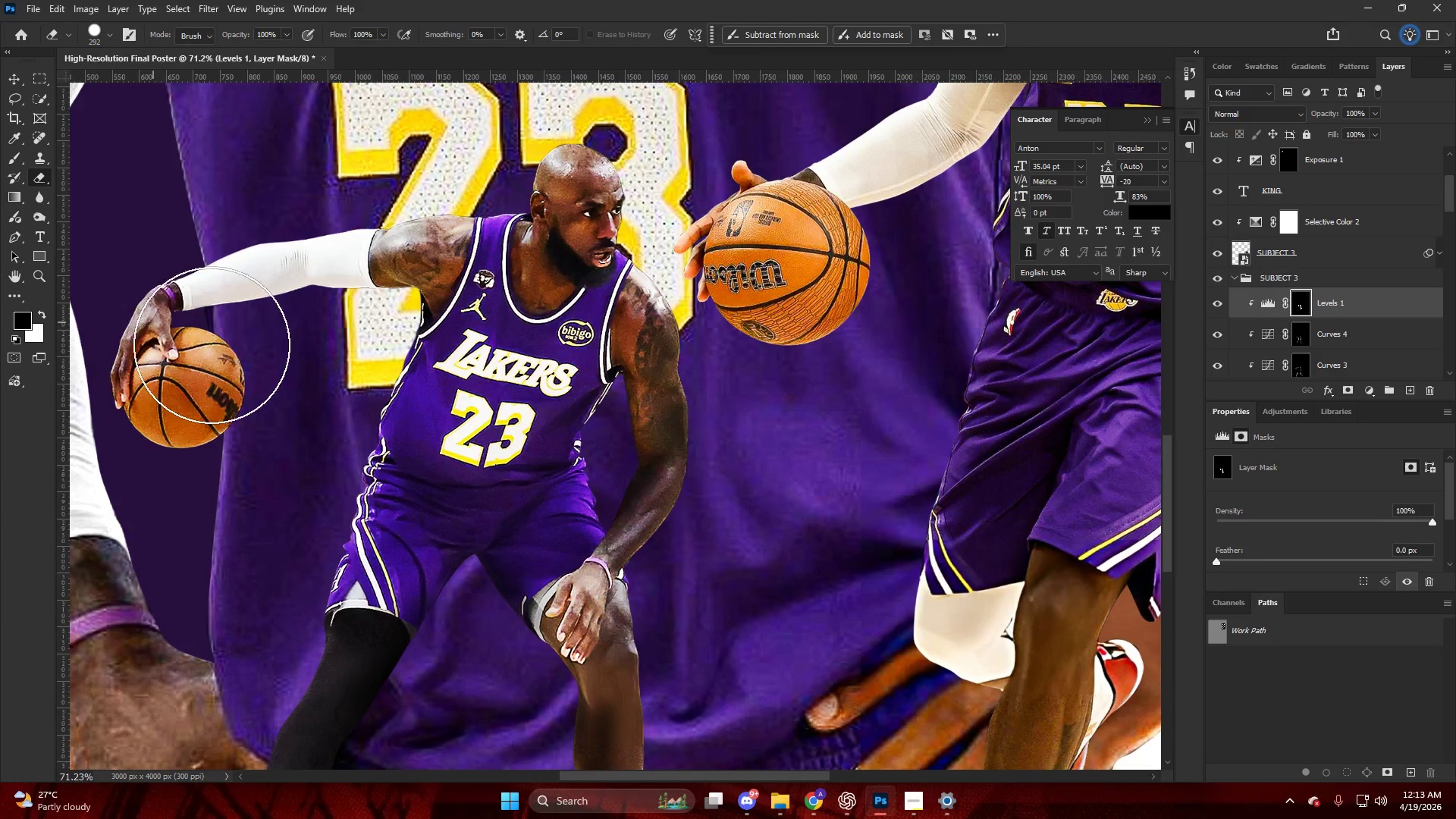 
scroll: coordinate [369, 408], scroll_direction: down, amount: 11.0
 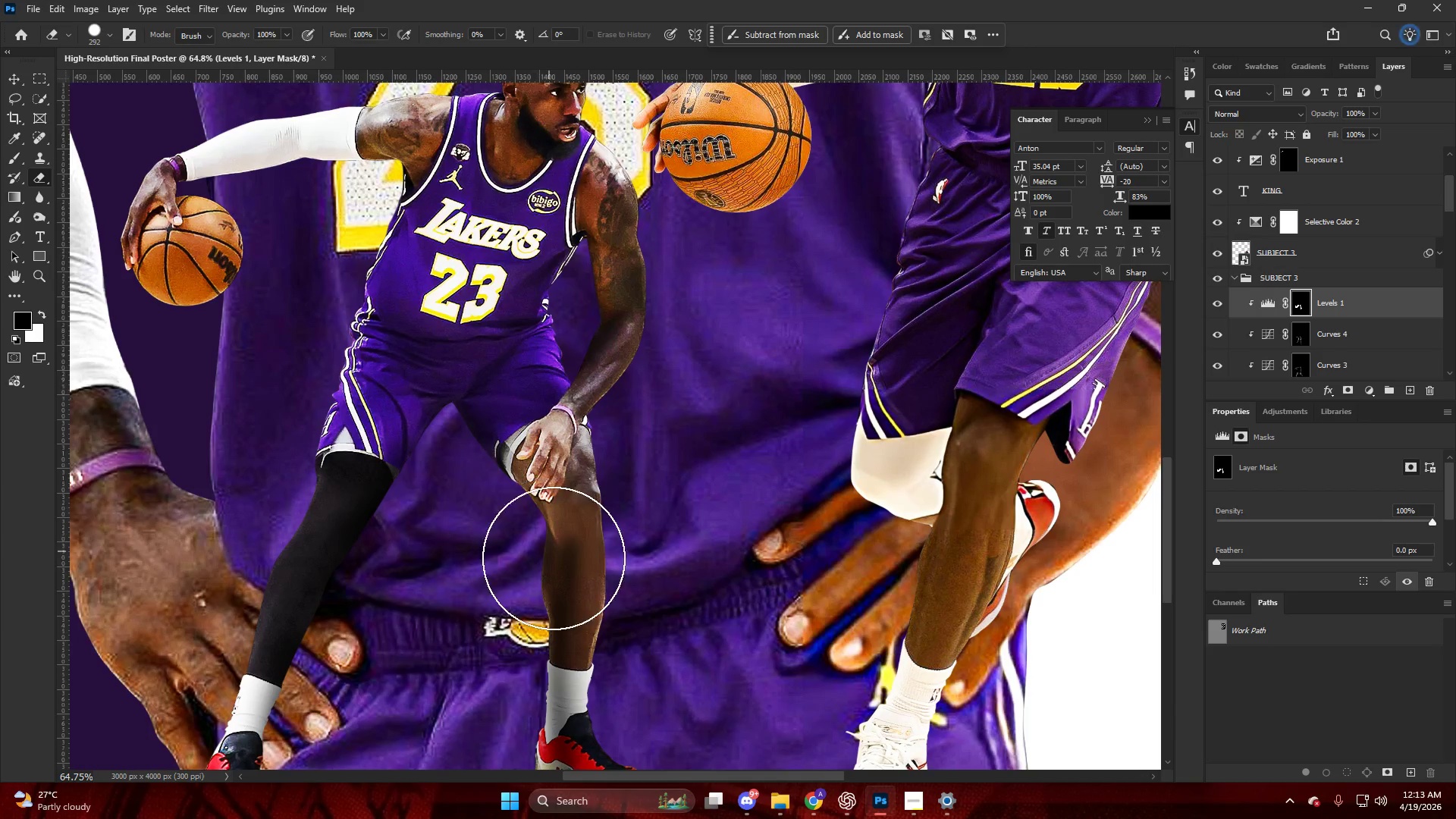 
left_click_drag(start_coordinate=[552, 581], to_coordinate=[626, 460])
 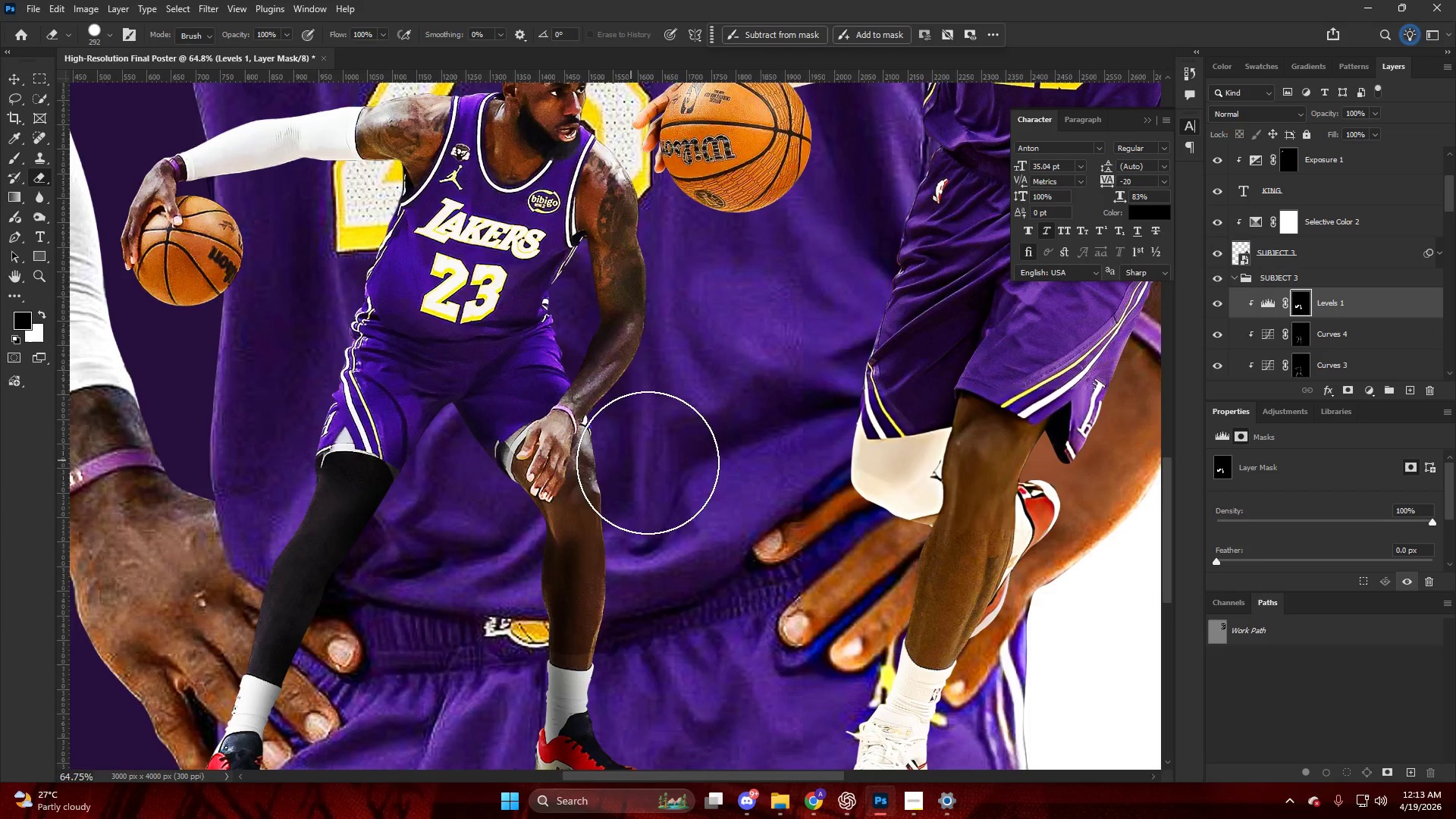 
hold_key(key=AltLeft, duration=0.44)
 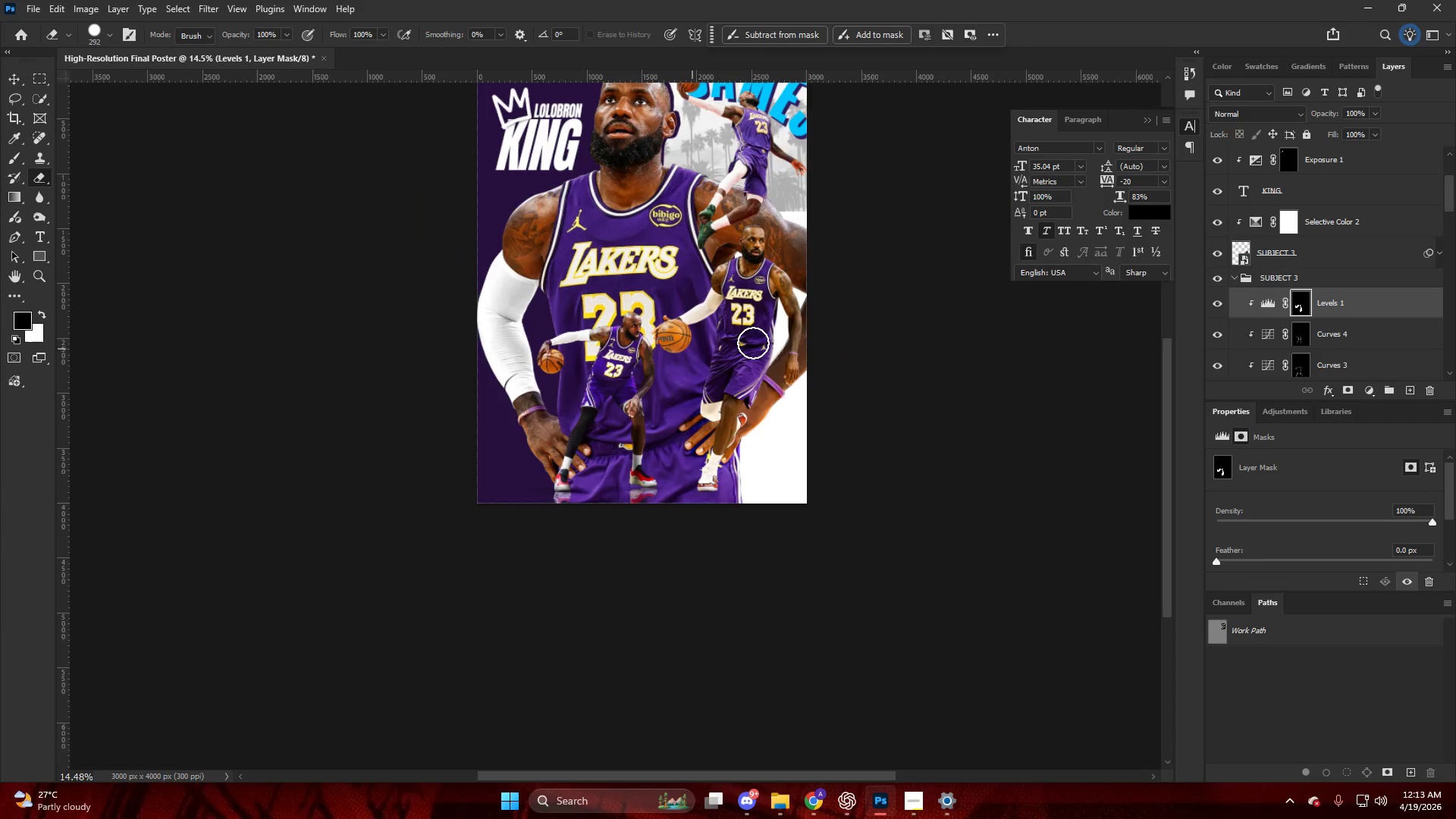 
key(Alt+AltLeft)
 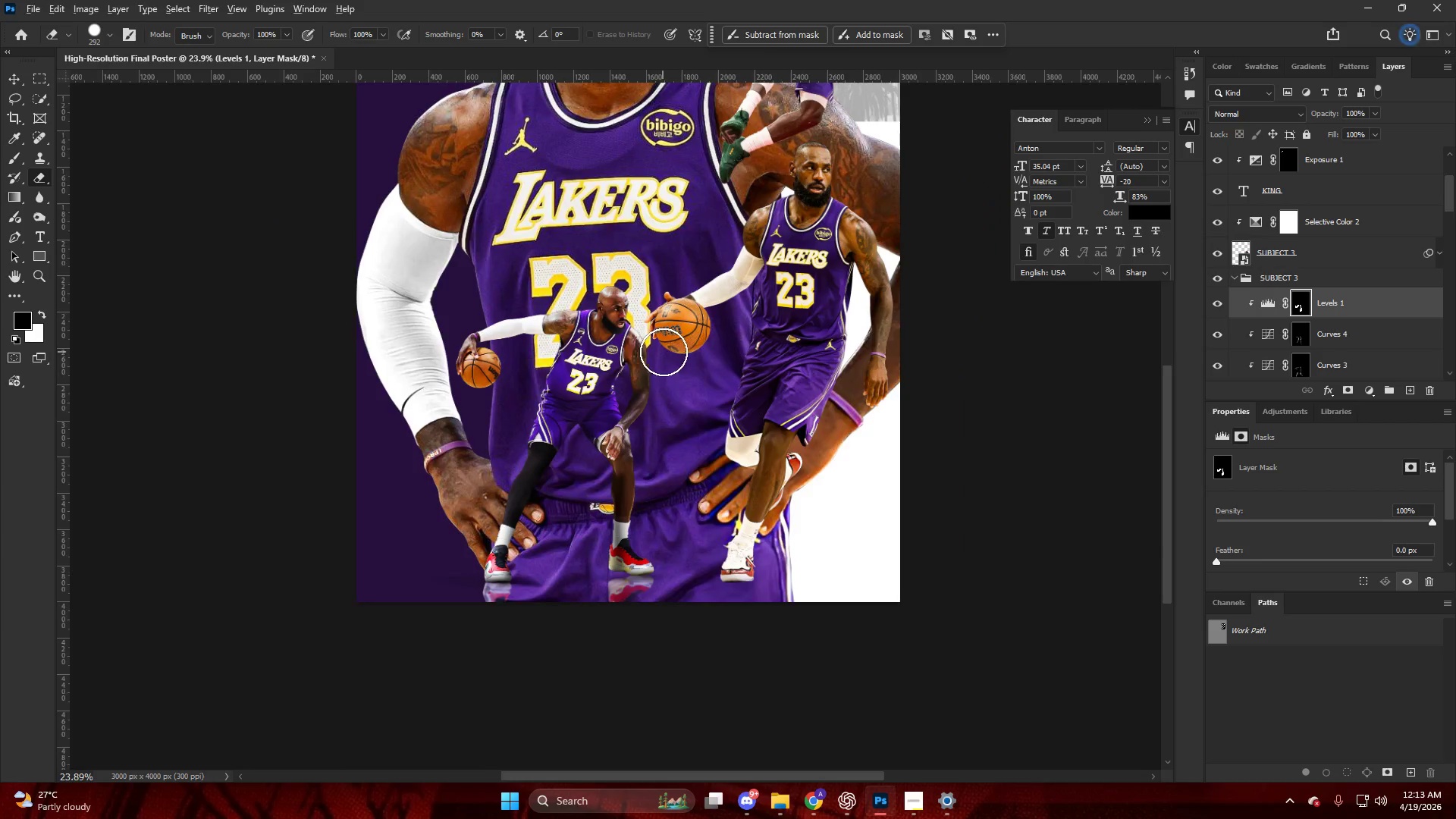 
scroll: coordinate [664, 352], scroll_direction: down, amount: 17.0
 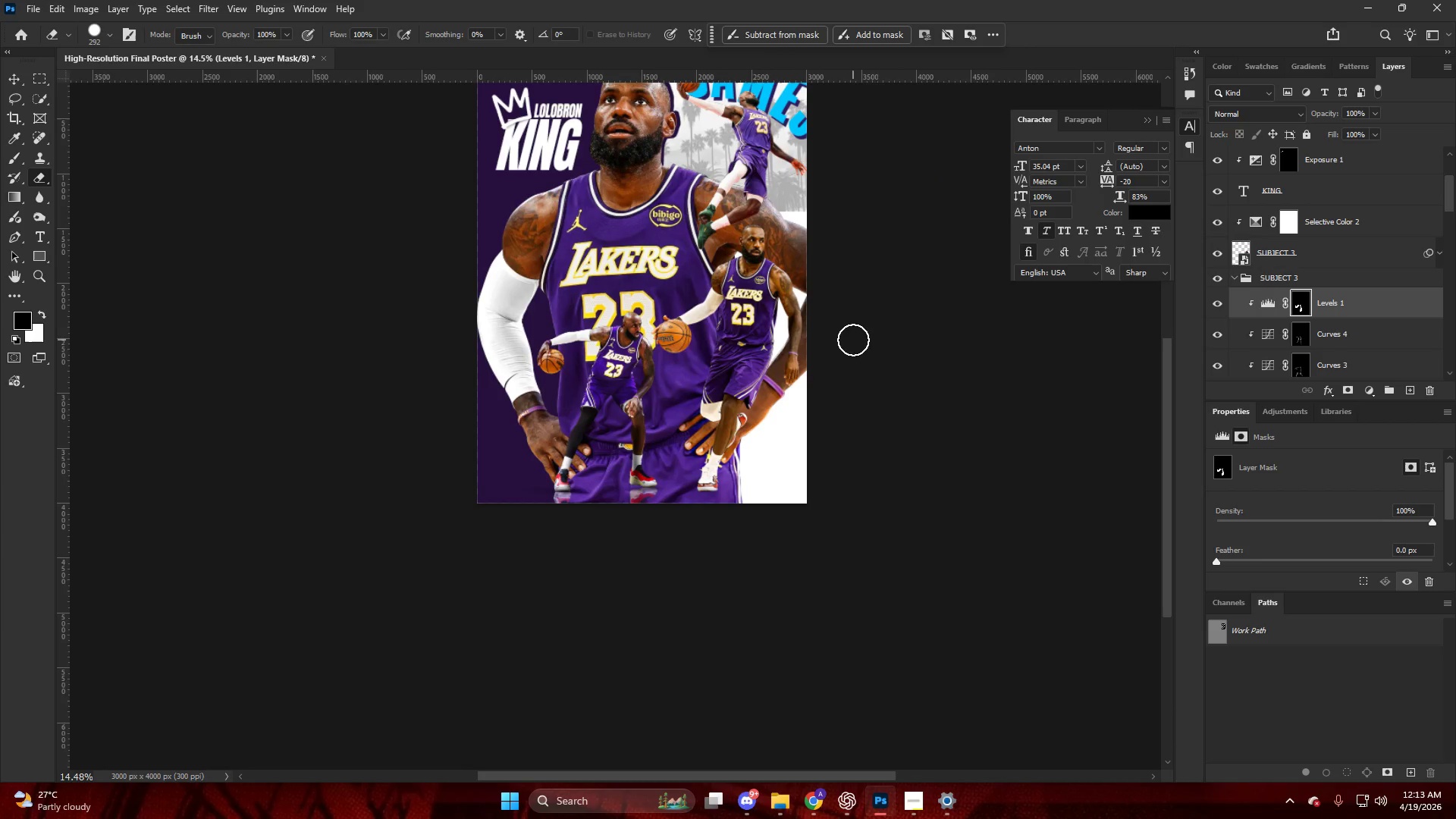 
key(Control+ControlLeft)
 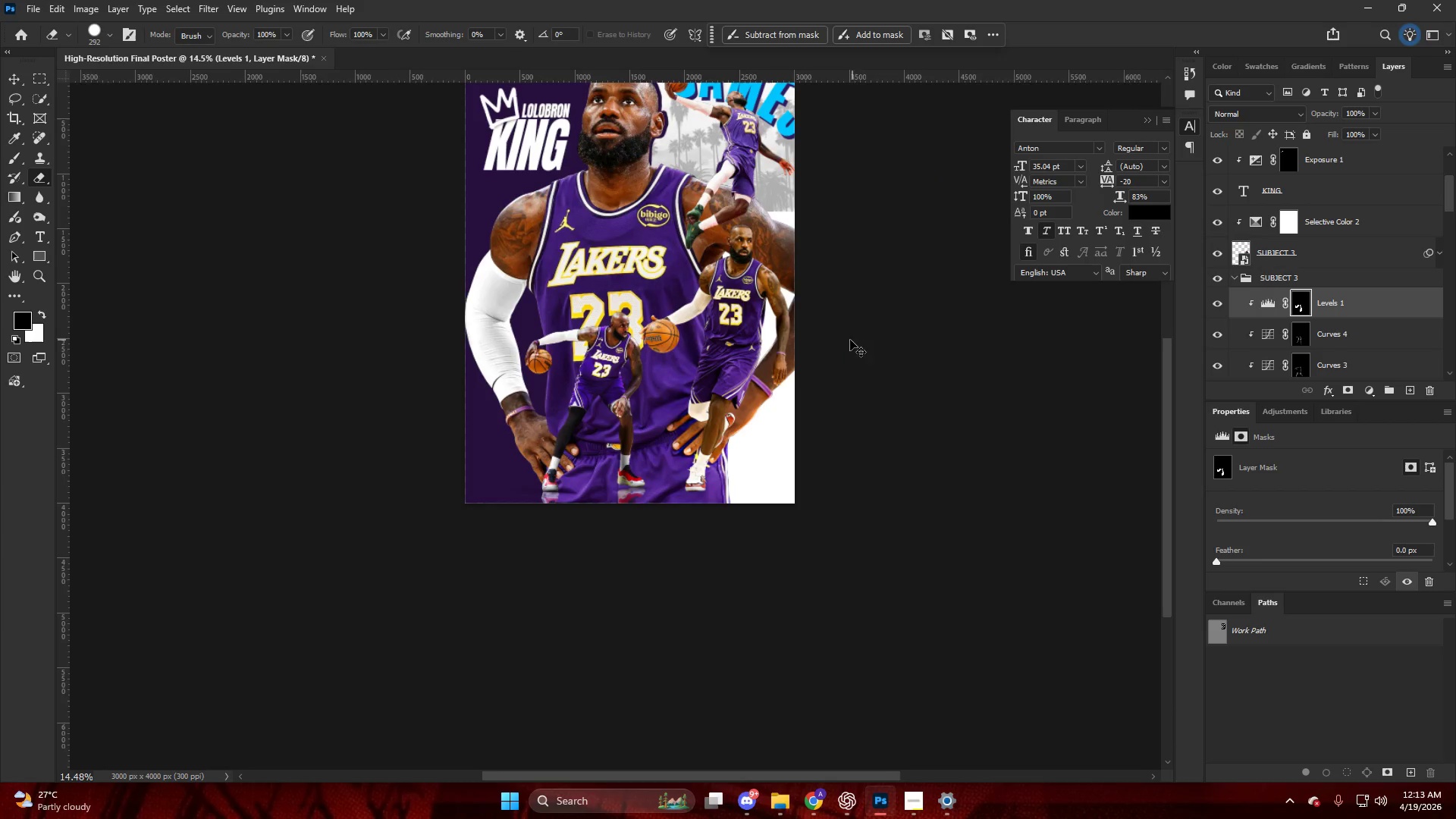 
hold_key(key=AltLeft, duration=0.34)
 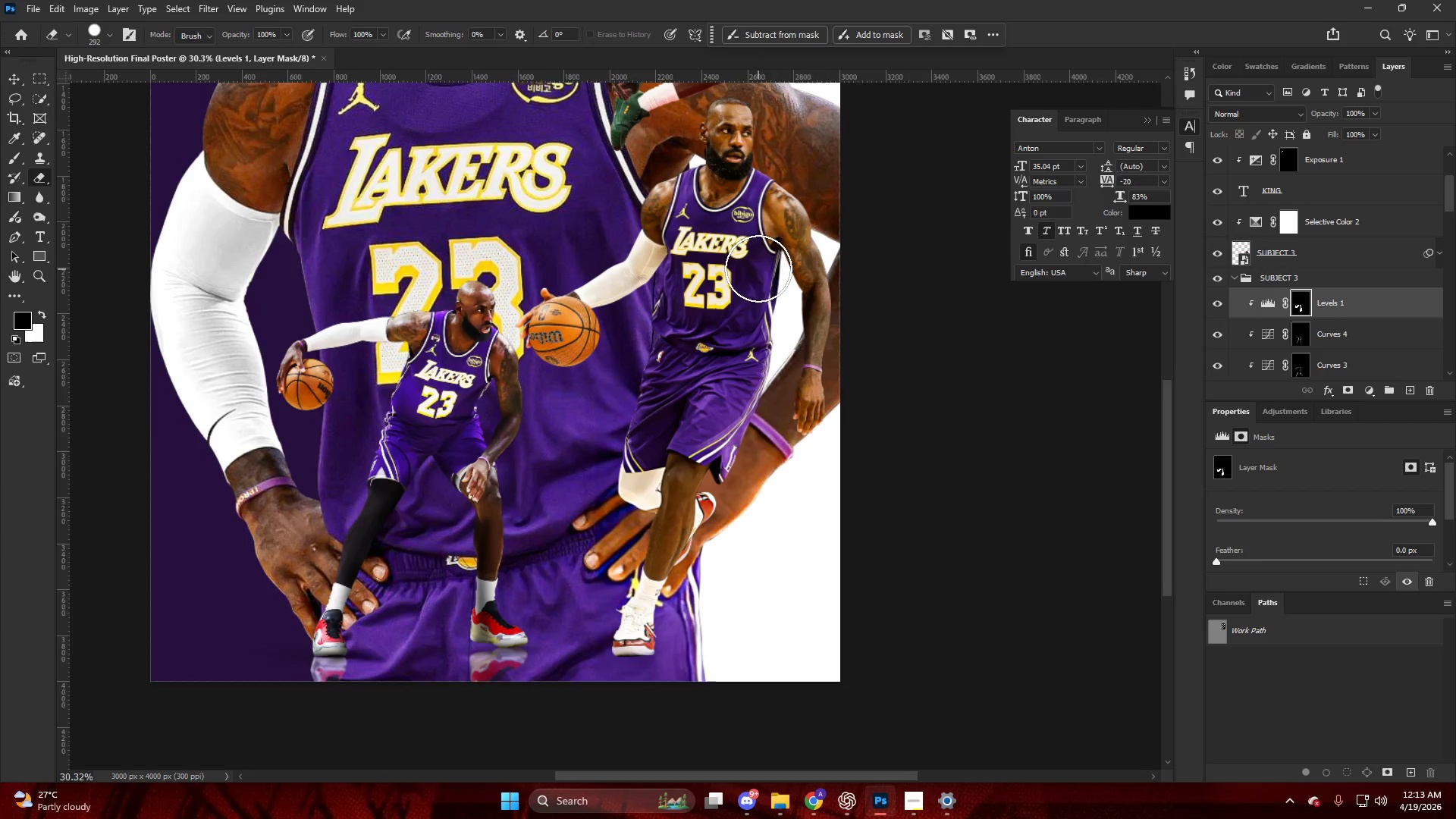 
key(V)
 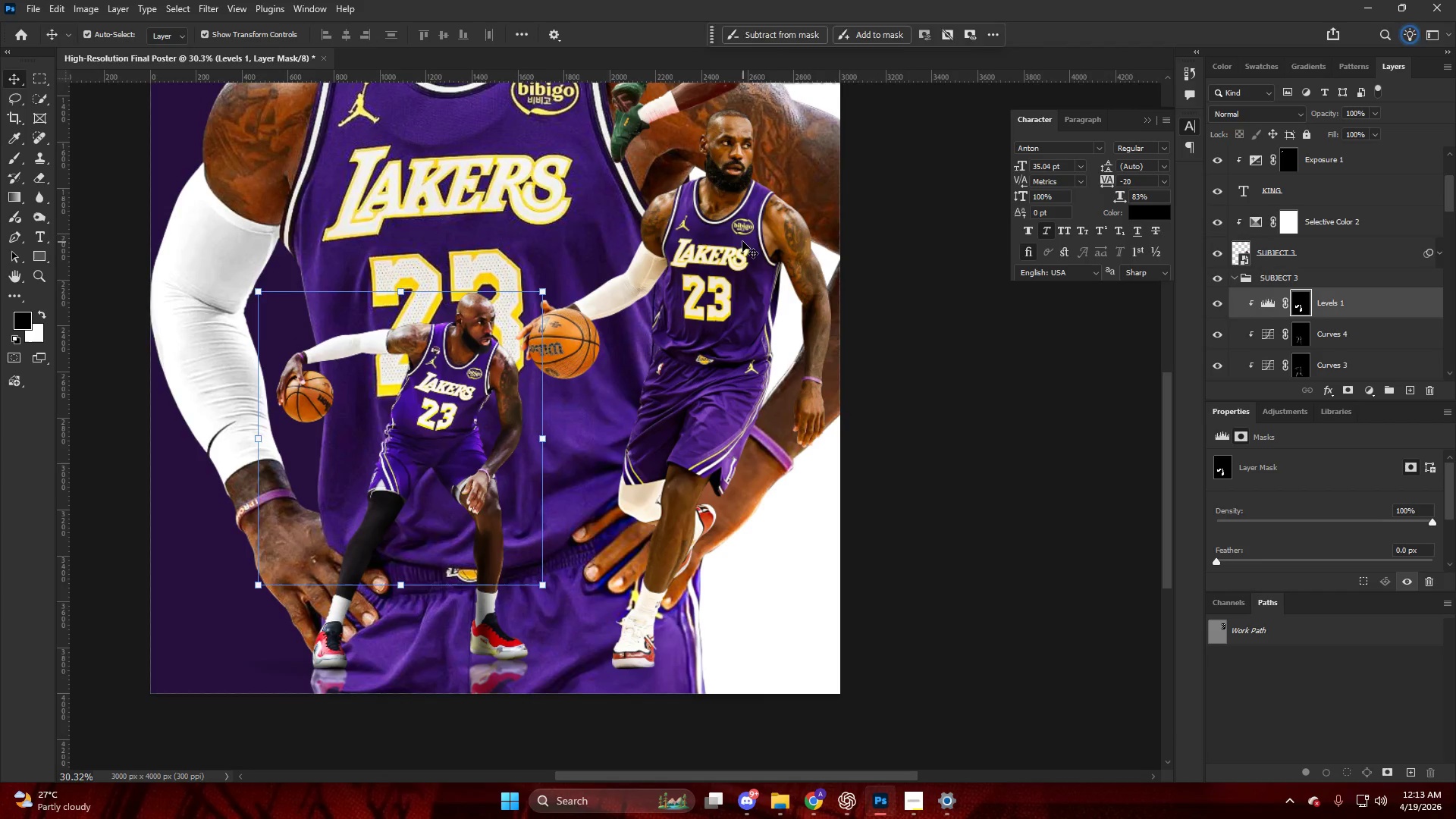 
left_click([742, 241])
 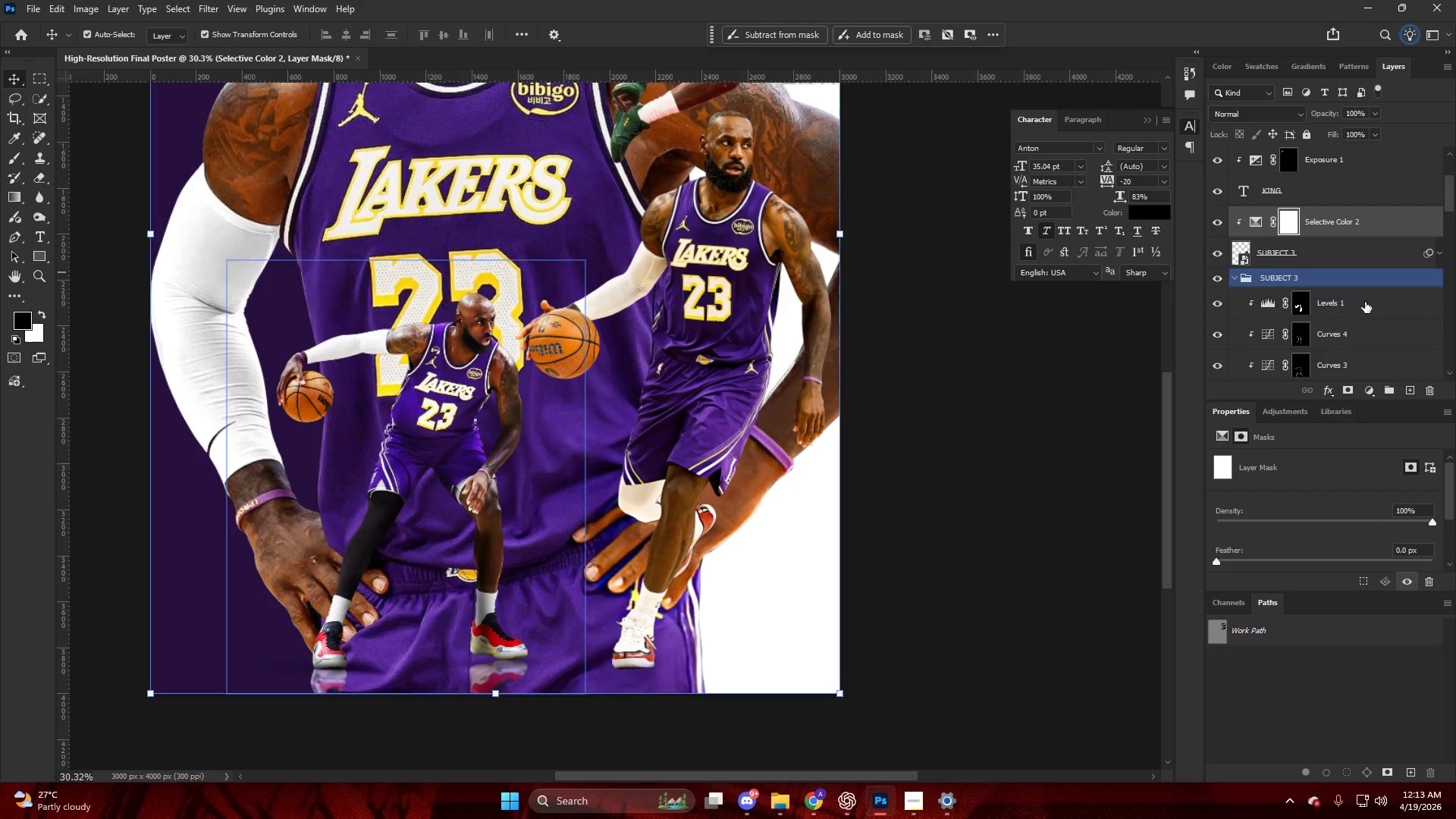 
scroll: coordinate [758, 269], scroll_direction: up, amount: 6.0
 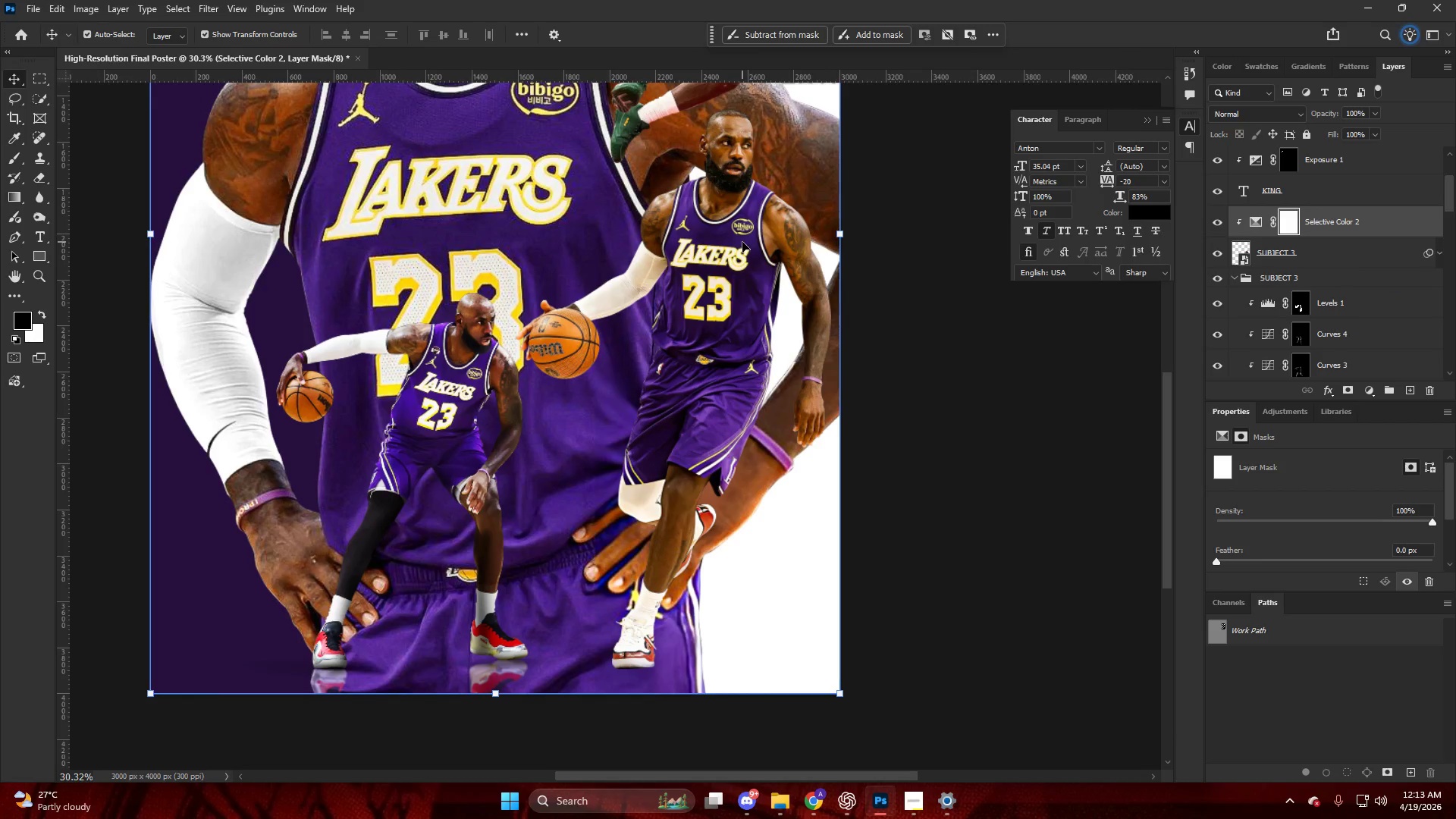 
left_click([1367, 391])
 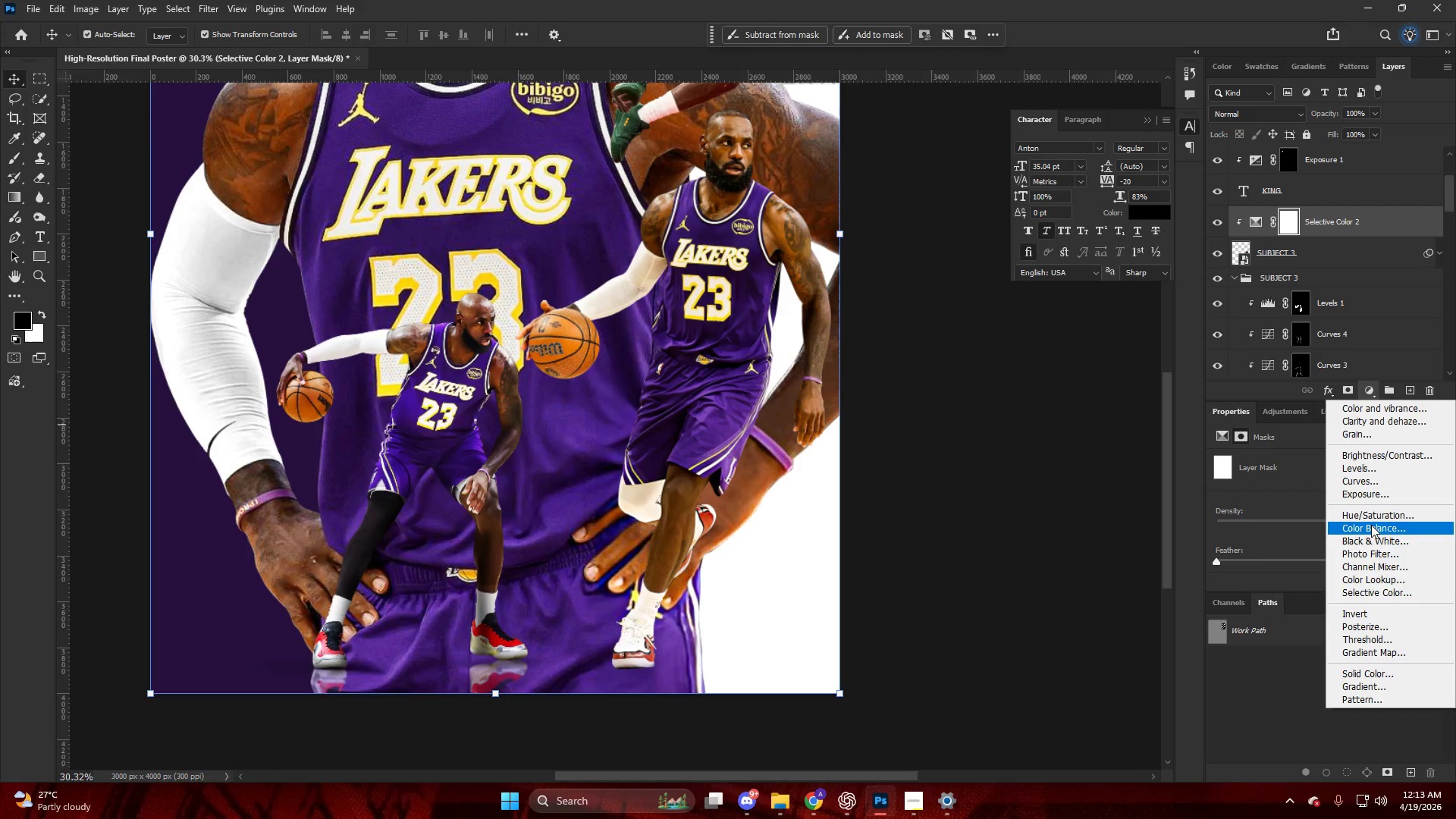 
hold_key(key=AltLeft, duration=0.94)
left_click([1327, 237])
 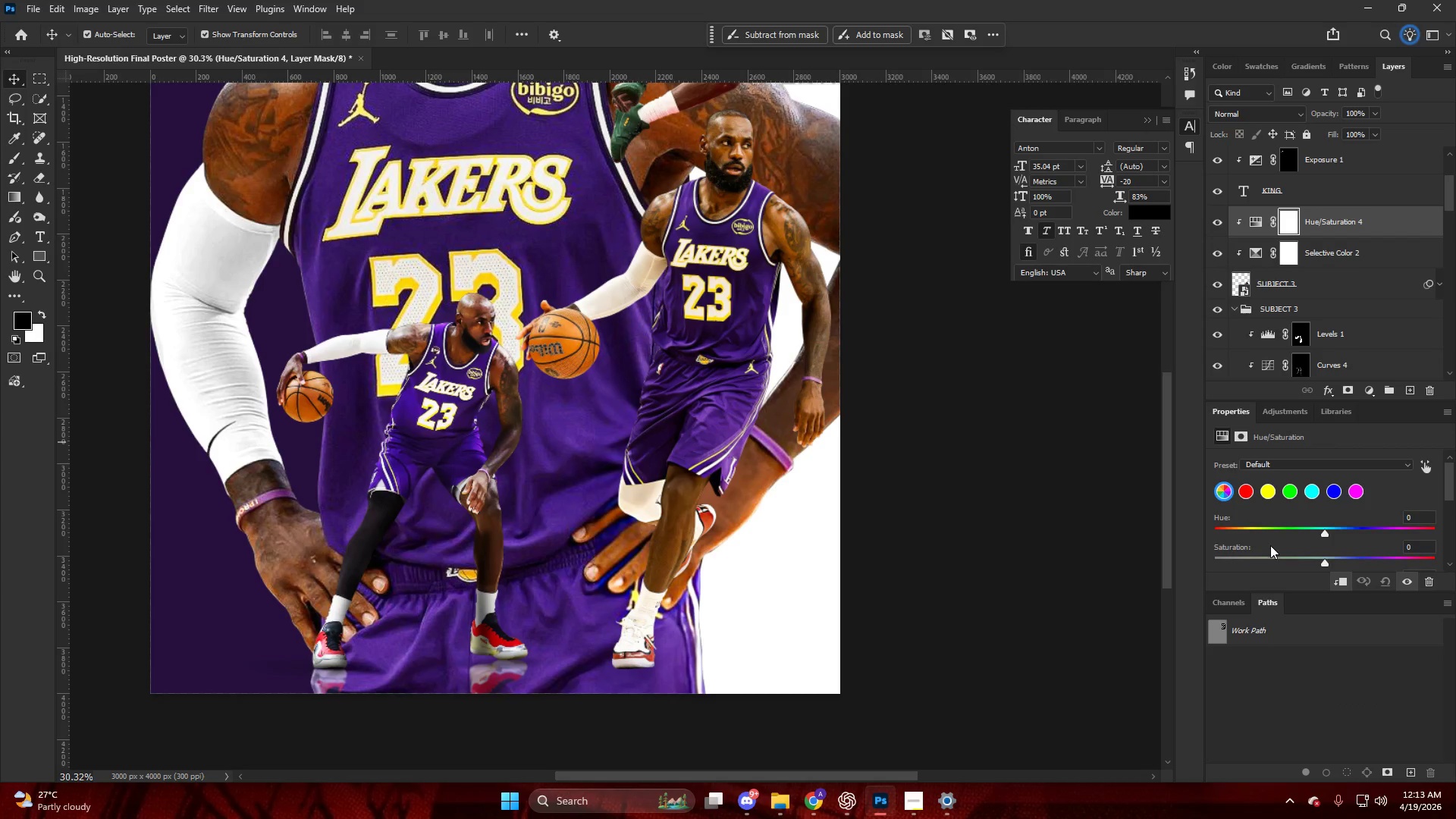 
left_click_drag(start_coordinate=[1256, 559], to_coordinate=[1099, 537])
 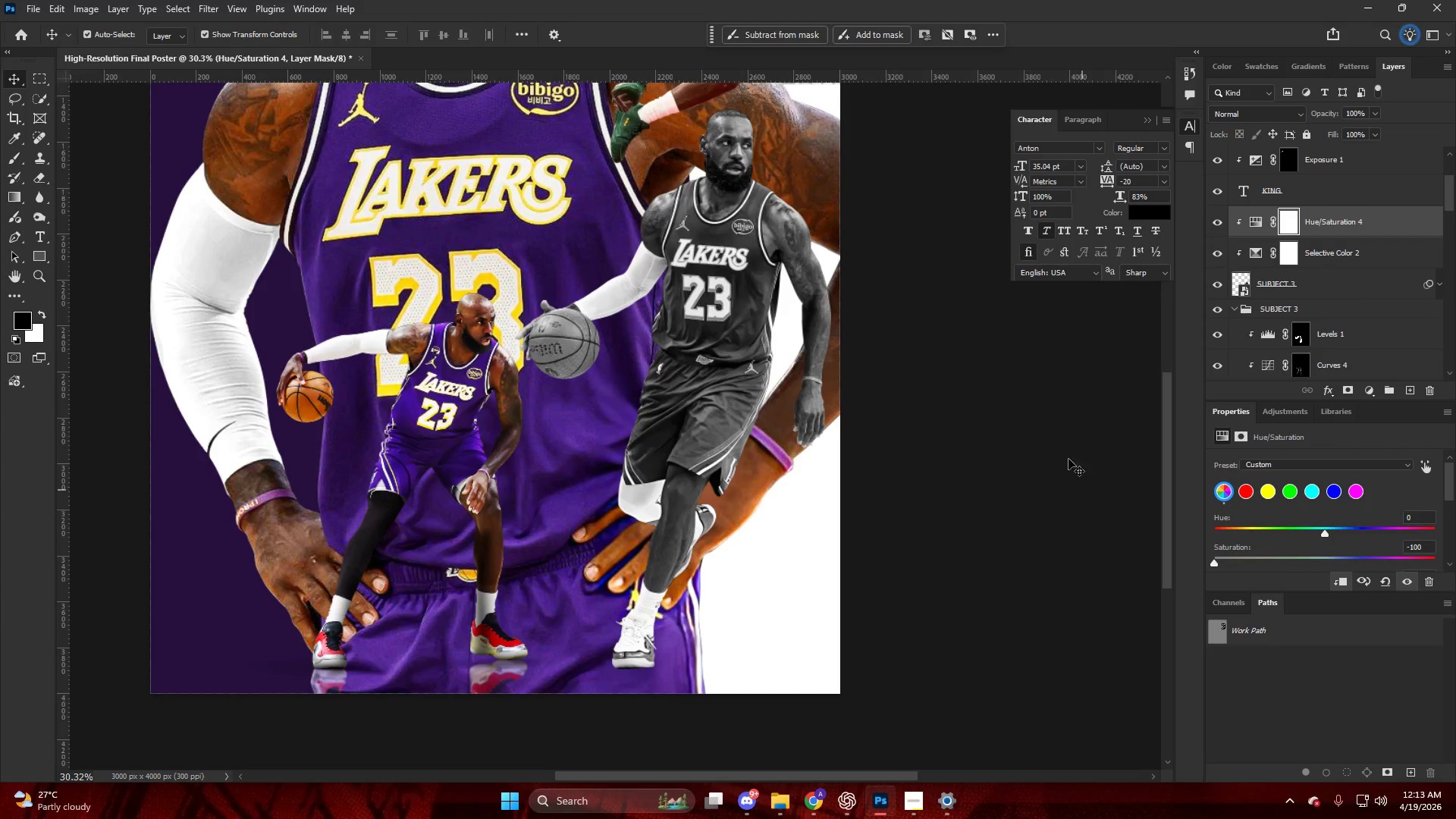 
key(Control+I)
 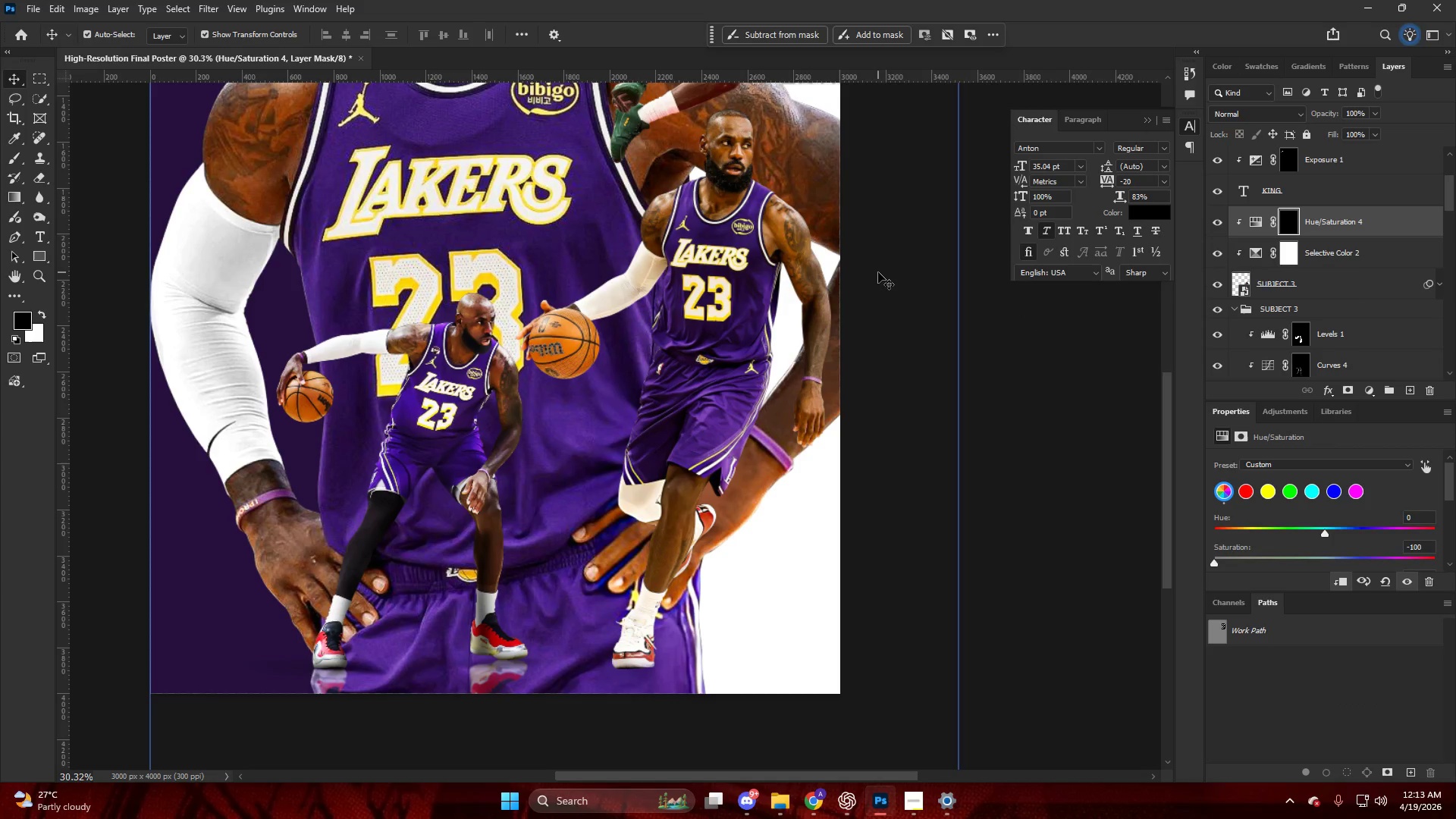 
hold_key(key=AltLeft, duration=1.09)
 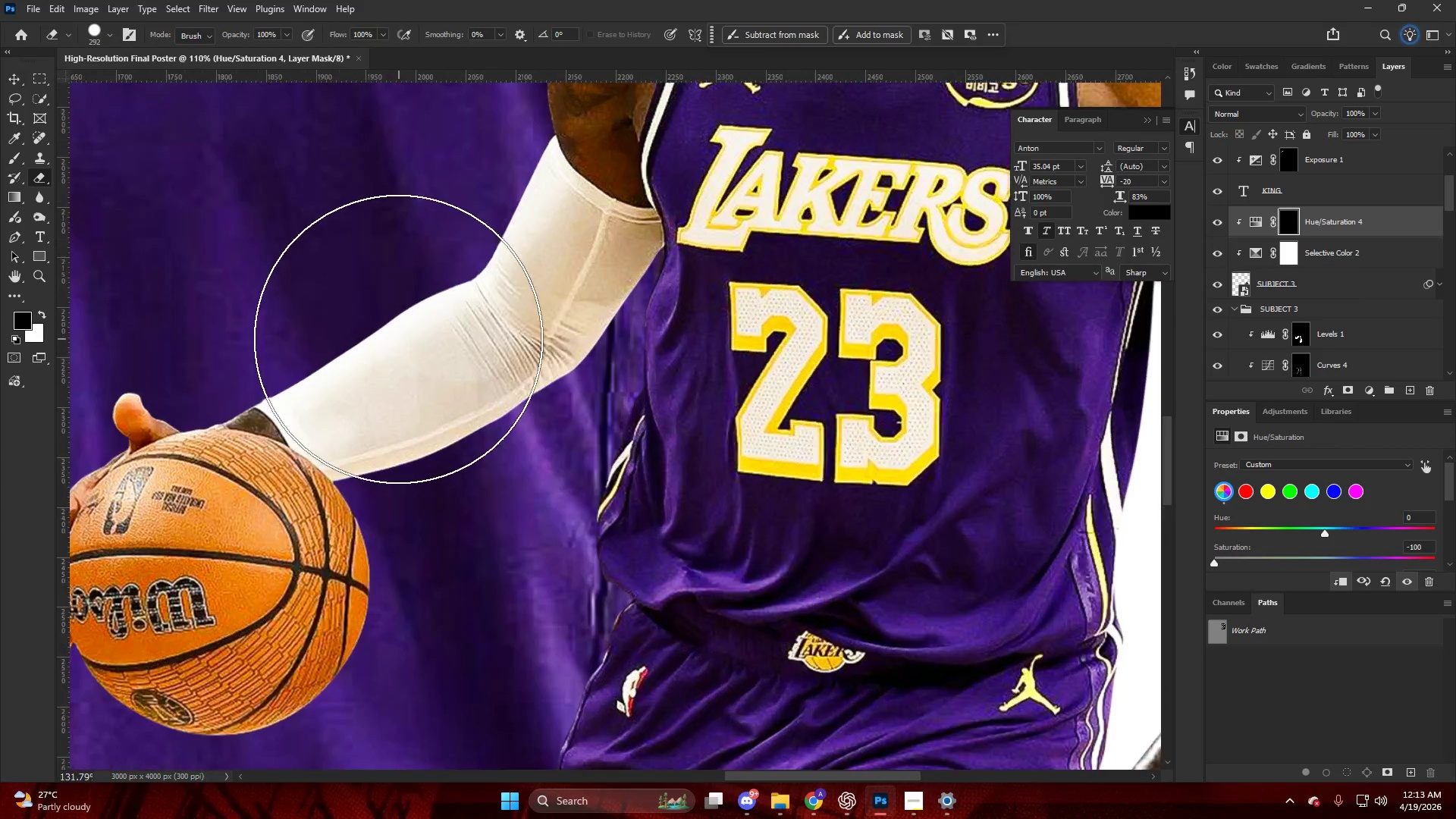 
key(E)
 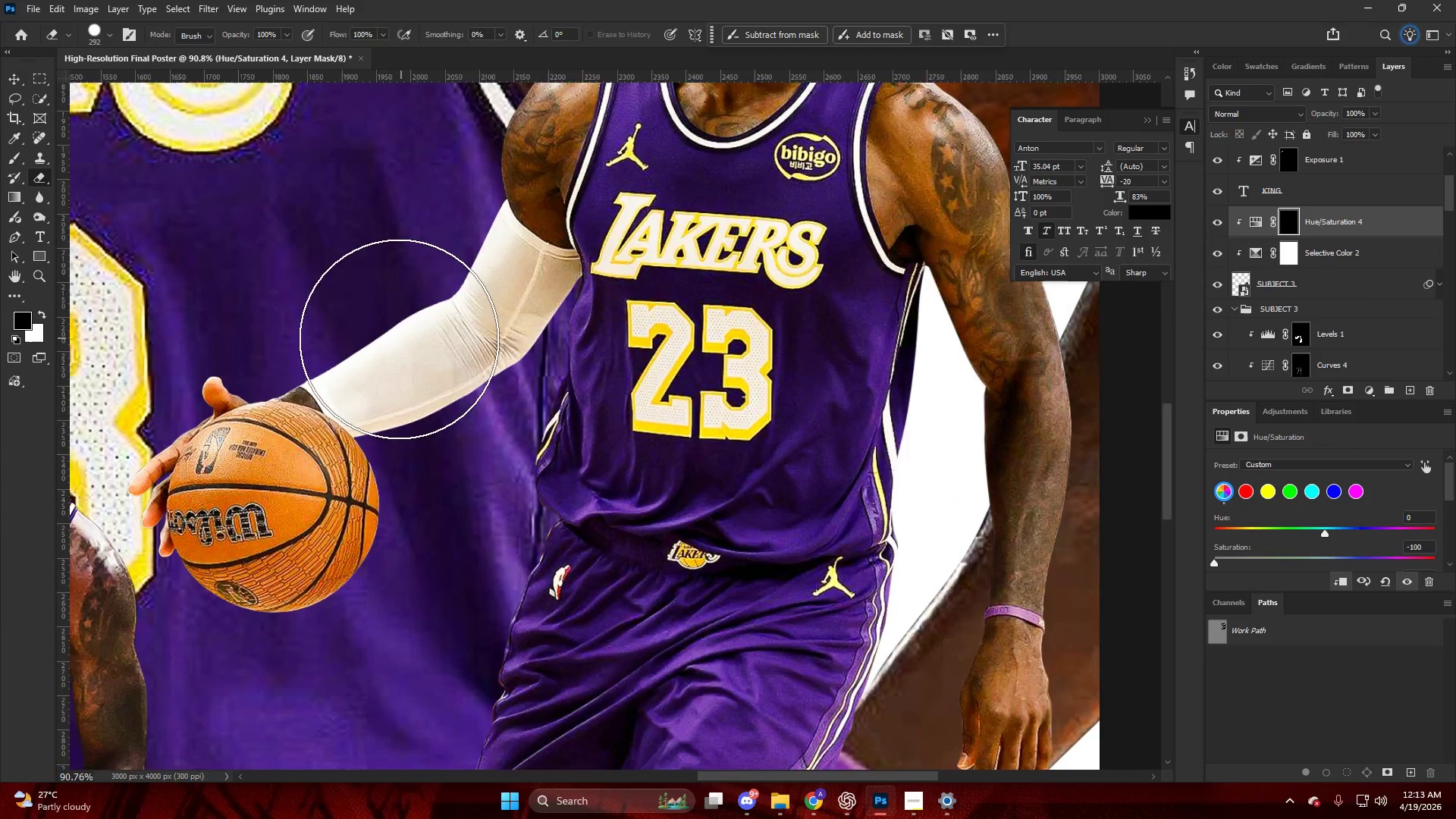 
hold_key(key=AltLeft, duration=0.36)
scroll: coordinate [399, 339], scroll_direction: up, amount: 20.0
 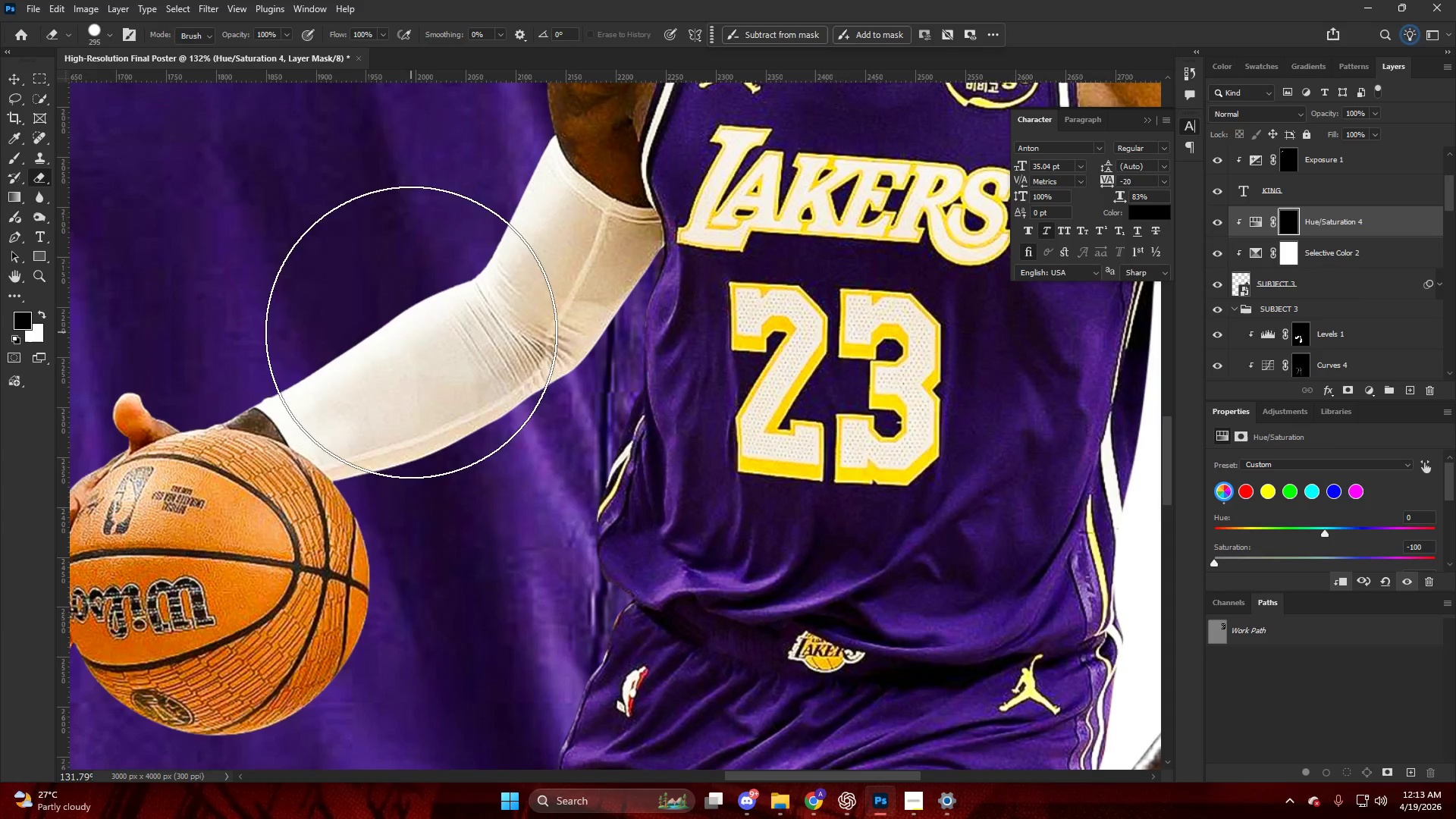 
left_click_drag(start_coordinate=[411, 332], to_coordinate=[455, 260])
 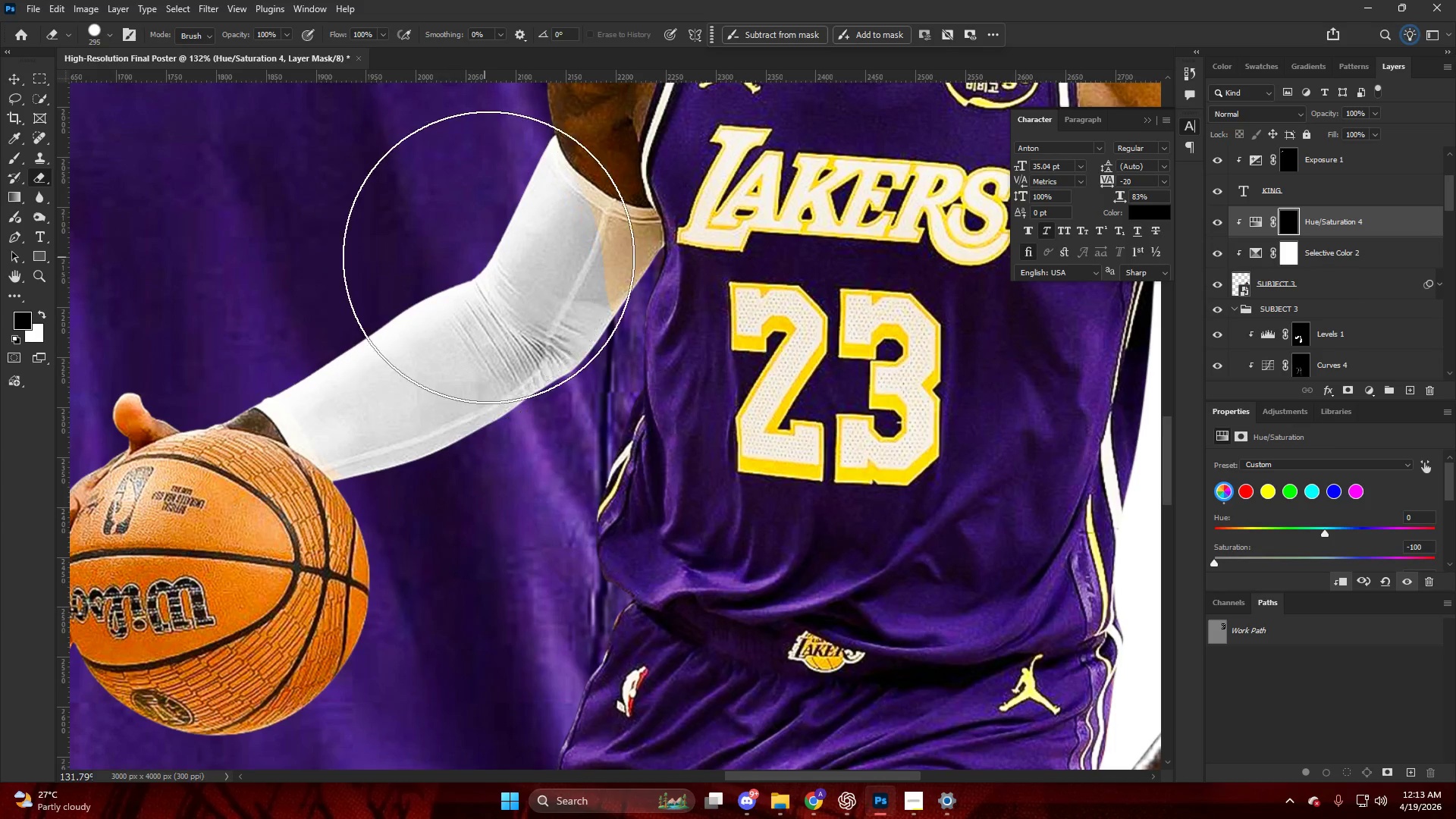 
key(Alt+AltLeft)
 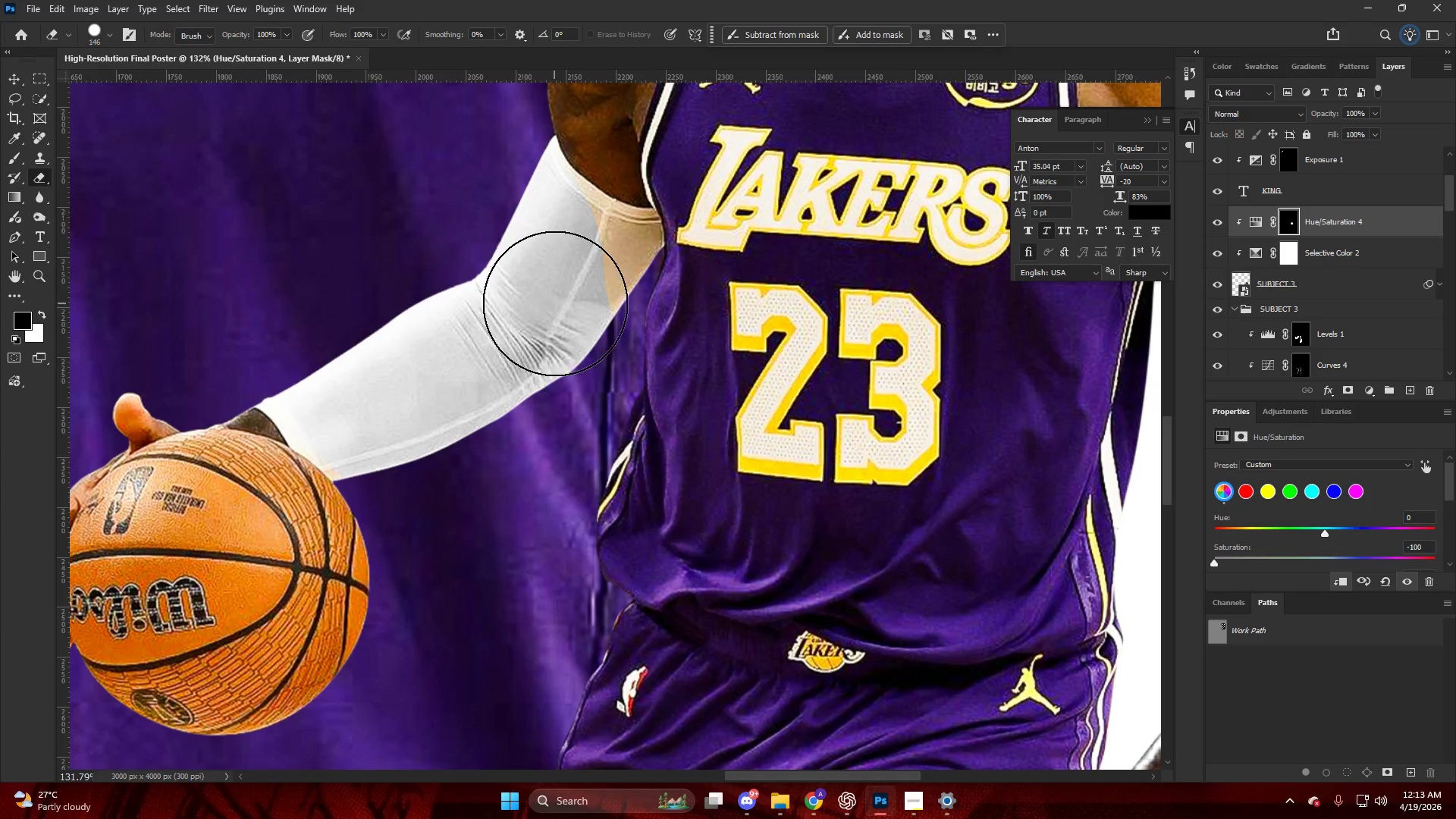 
key(Alt+AltLeft)
 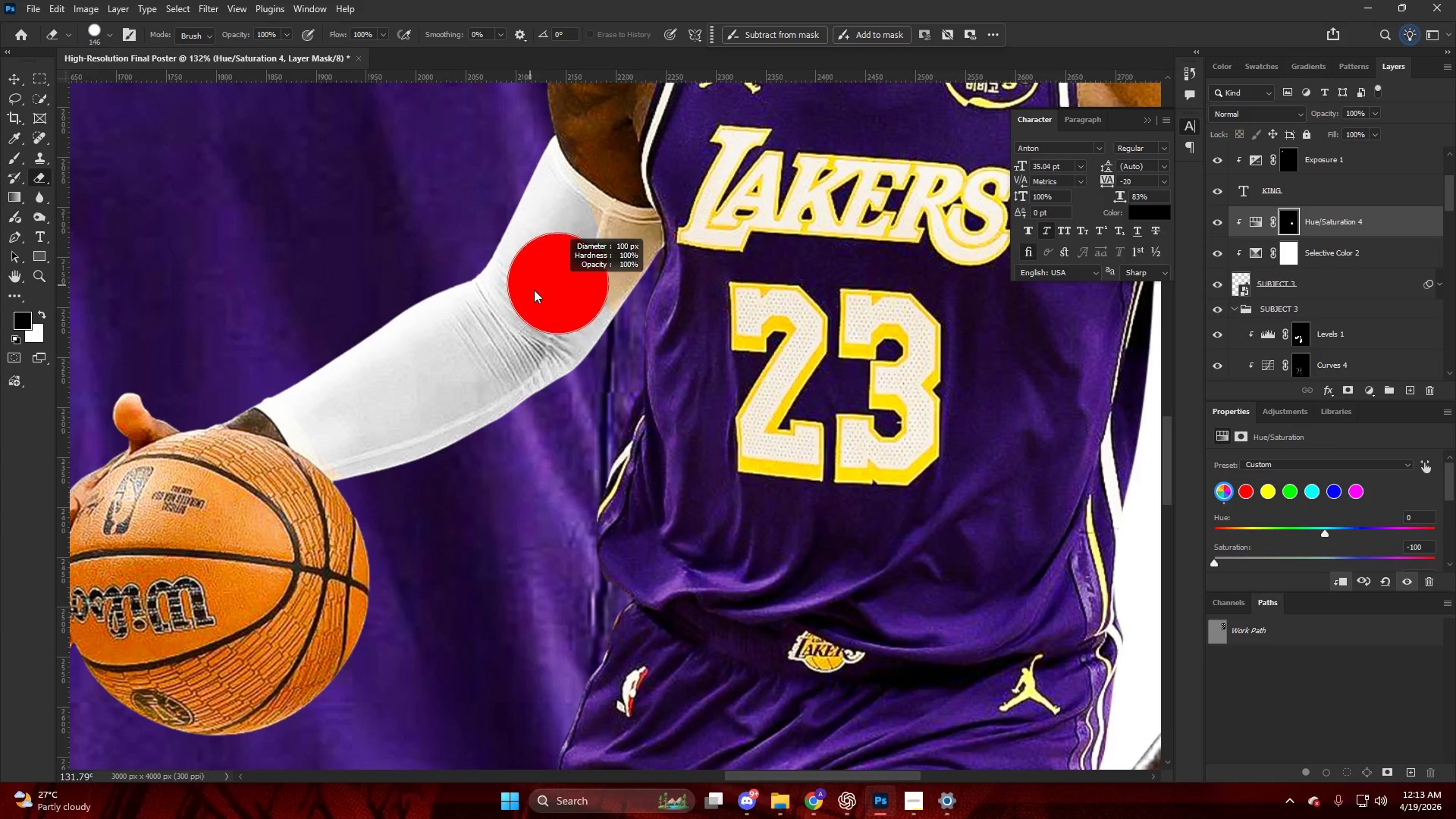 
left_click_drag(start_coordinate=[573, 297], to_coordinate=[599, 261])
 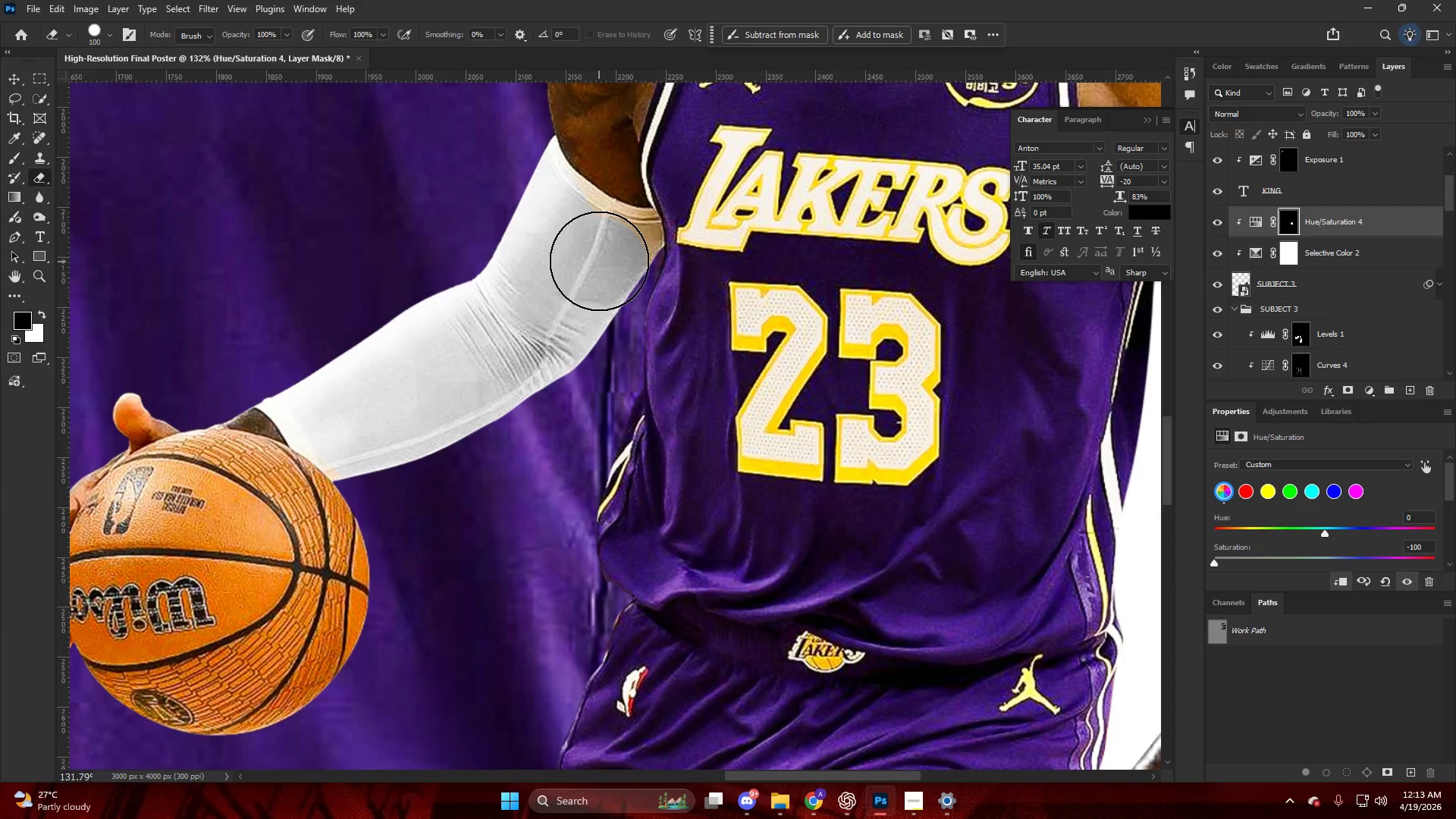 
key(Alt+AltLeft)
 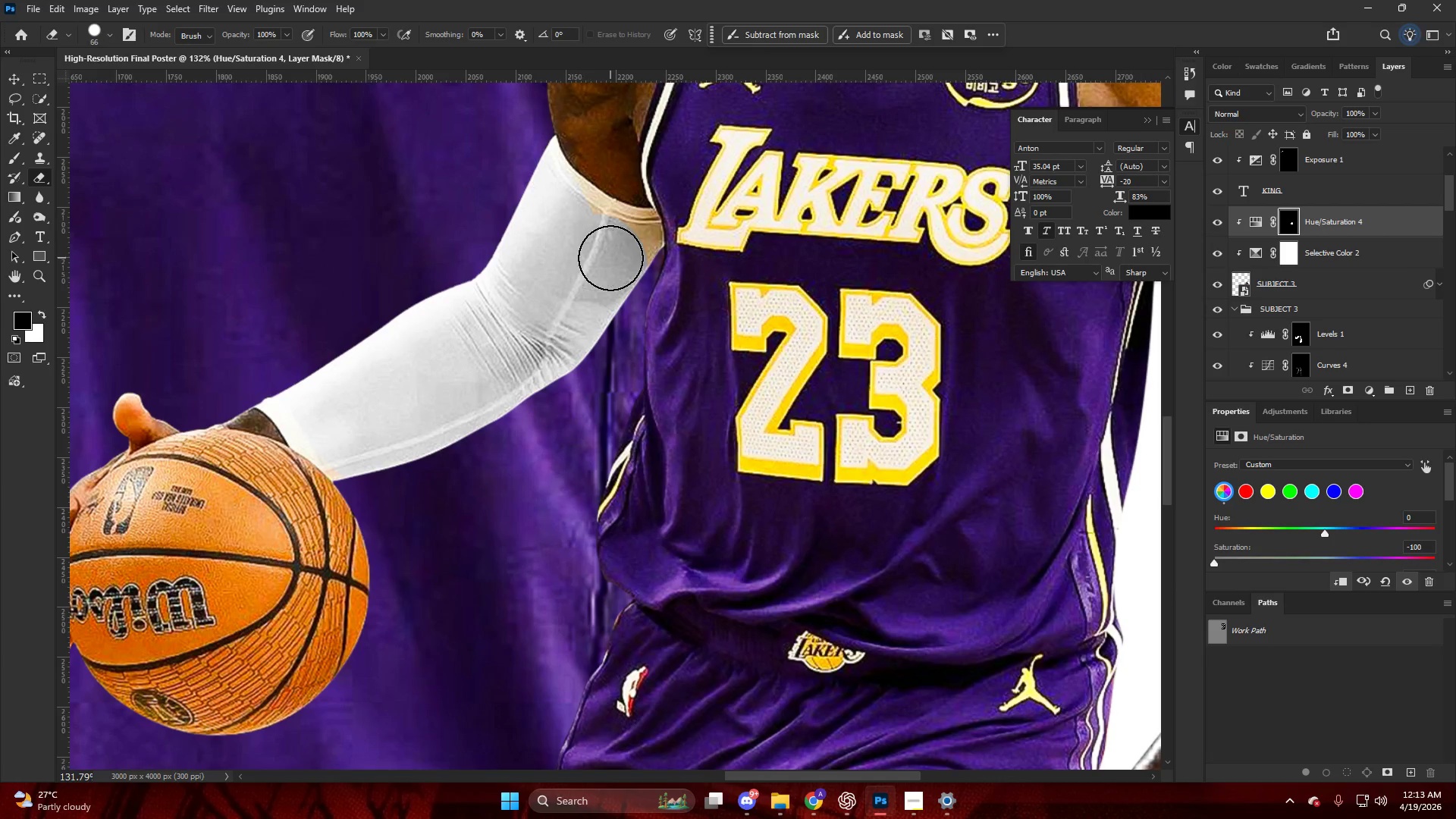 
key(Alt+AltLeft)
 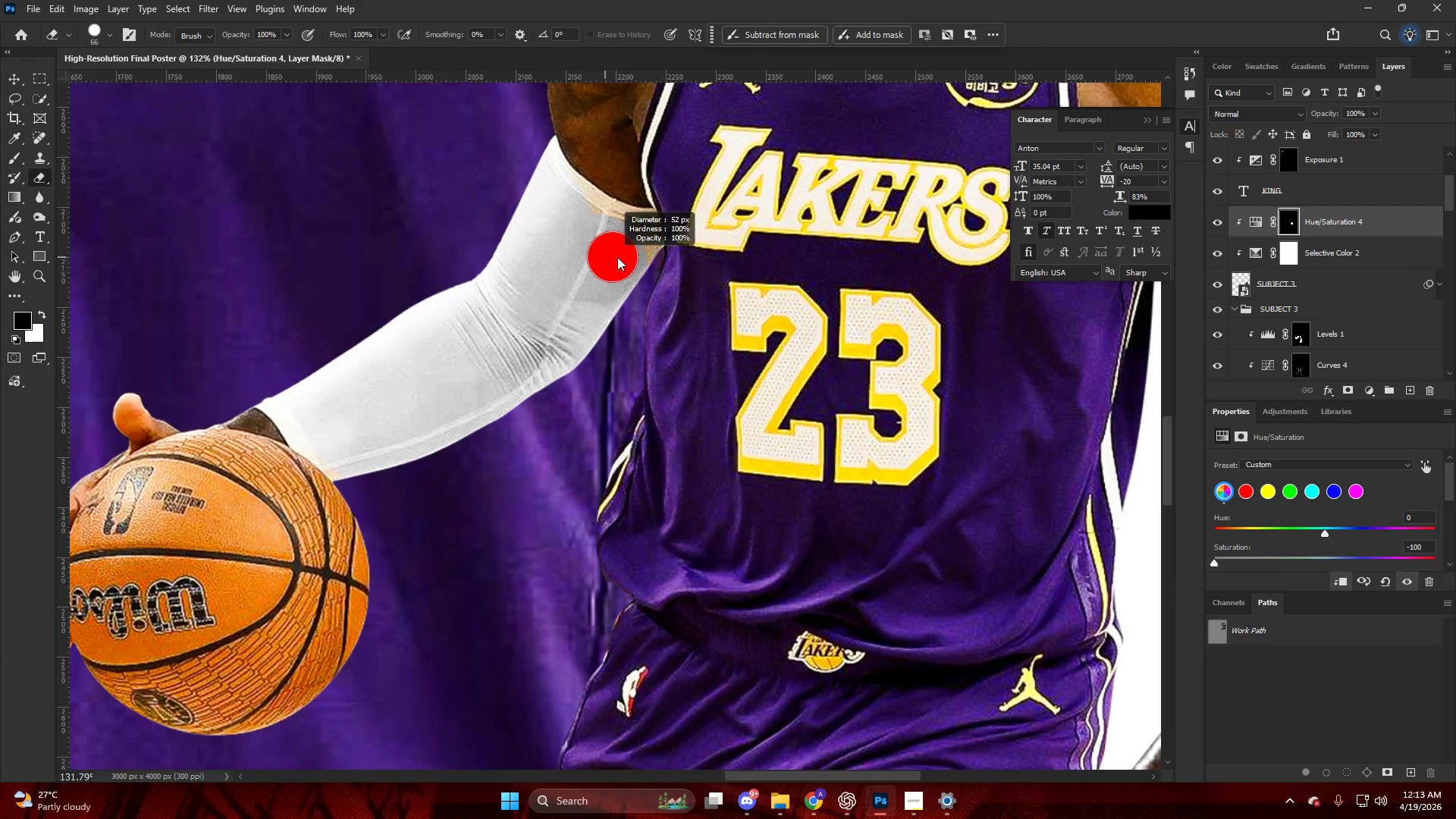 
left_click_drag(start_coordinate=[631, 259], to_coordinate=[637, 243])
 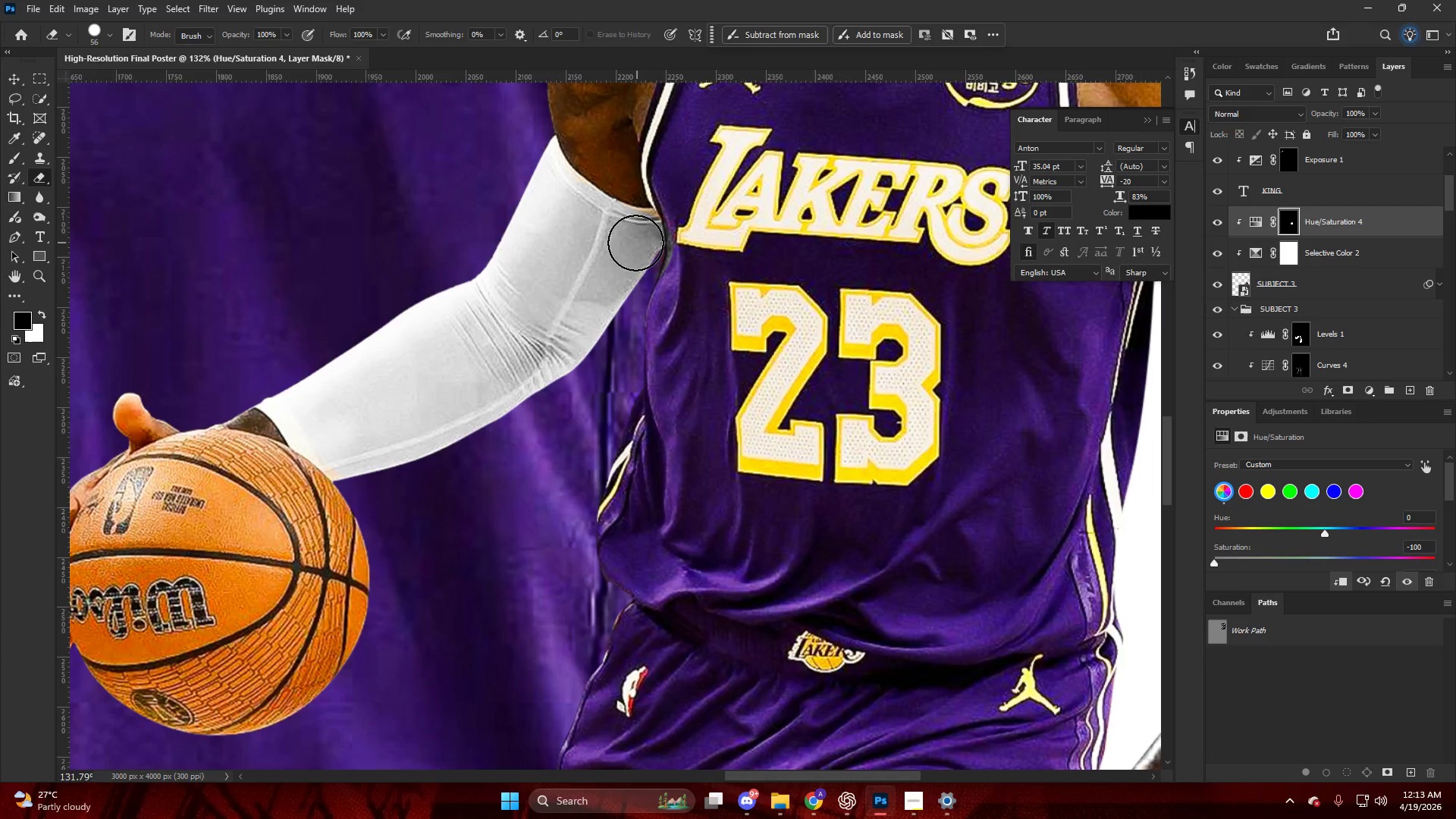 
hold_key(key=AltLeft, duration=0.62)
 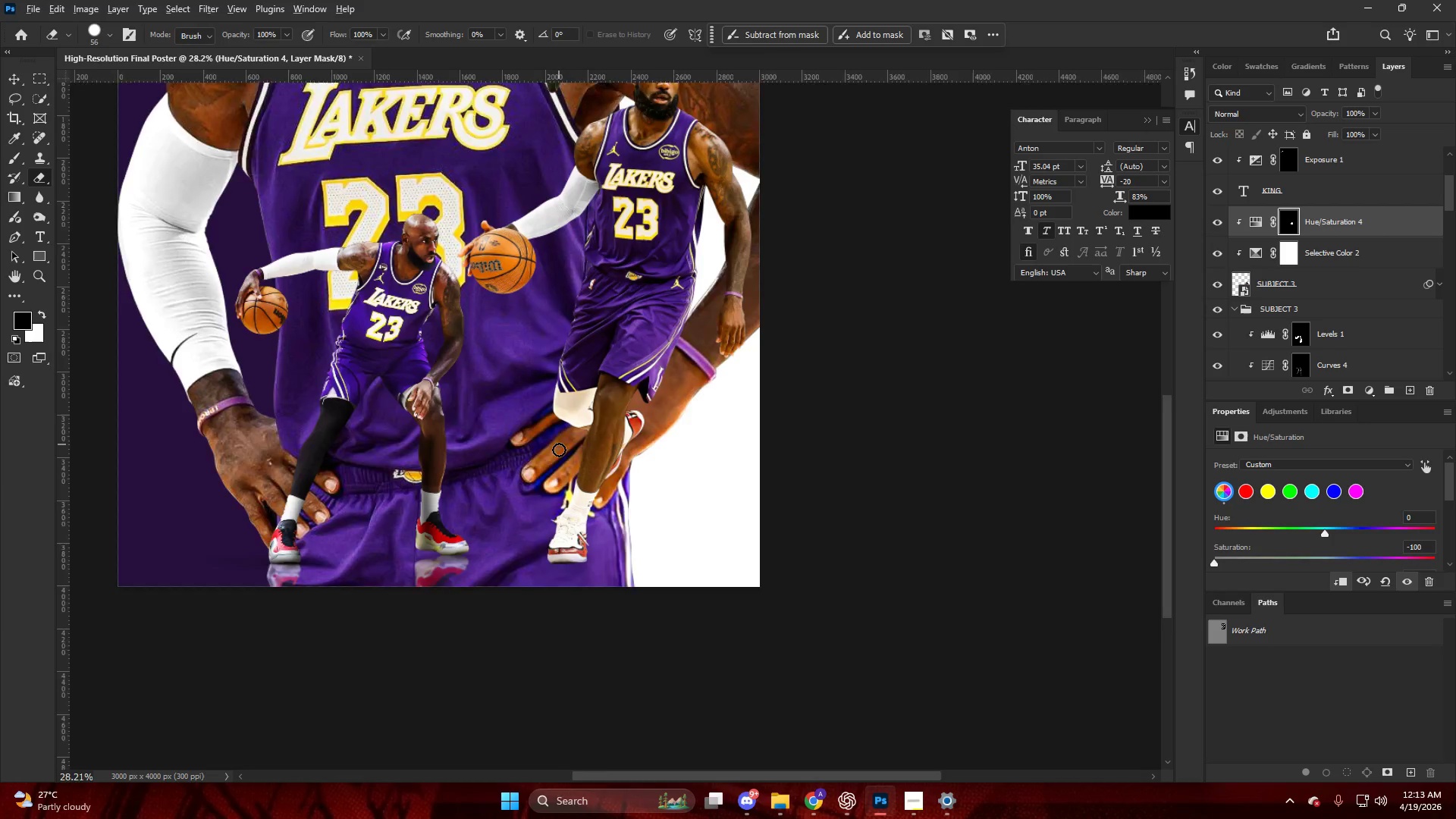 
hold_key(key=AltLeft, duration=0.5)
 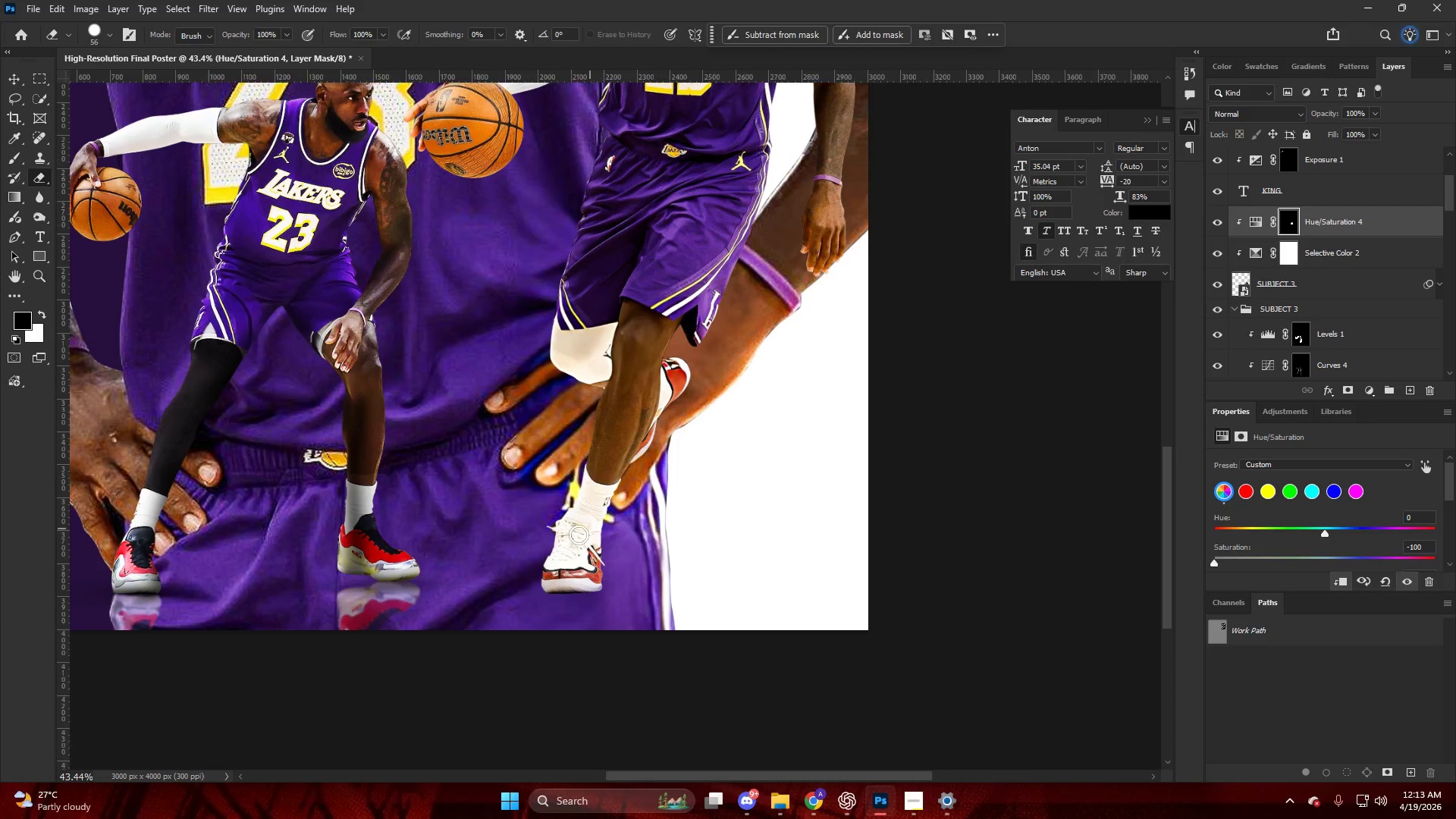 
hold_key(key=AltLeft, duration=0.66)
 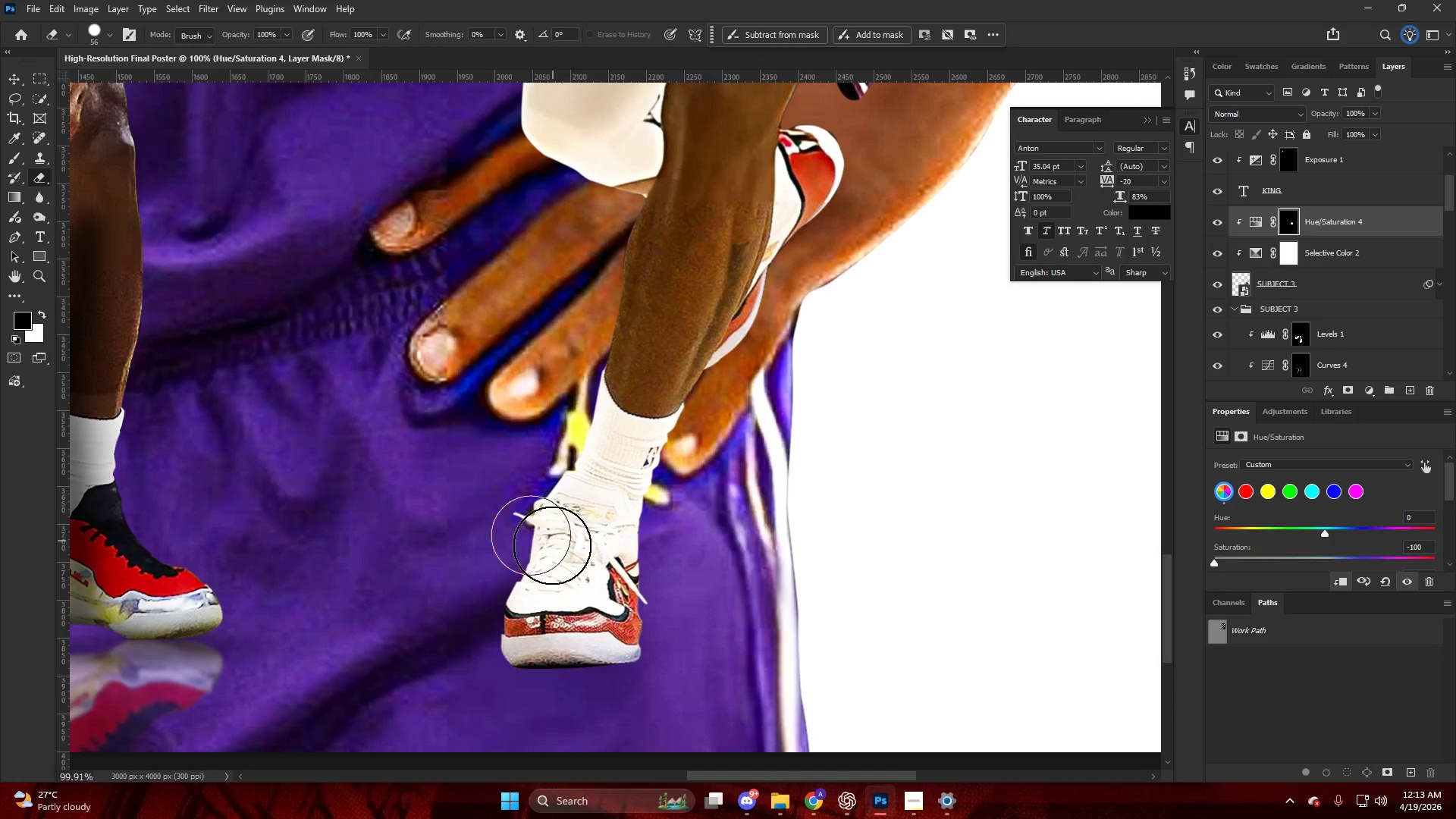 
left_click_drag(start_coordinate=[552, 545], to_coordinate=[561, 375])
 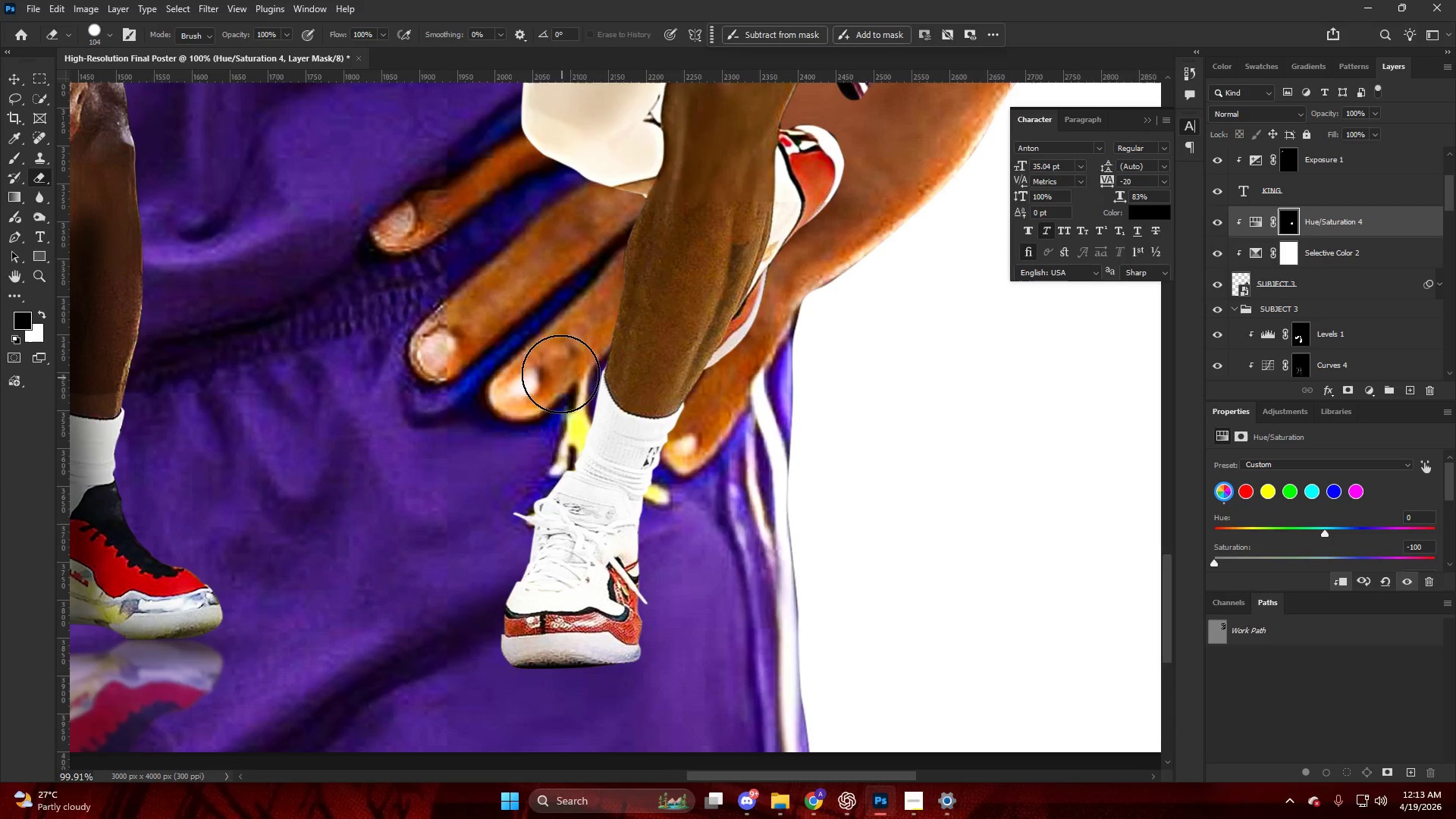 
scroll: coordinate [535, 539], scroll_direction: down, amount: 13.0
 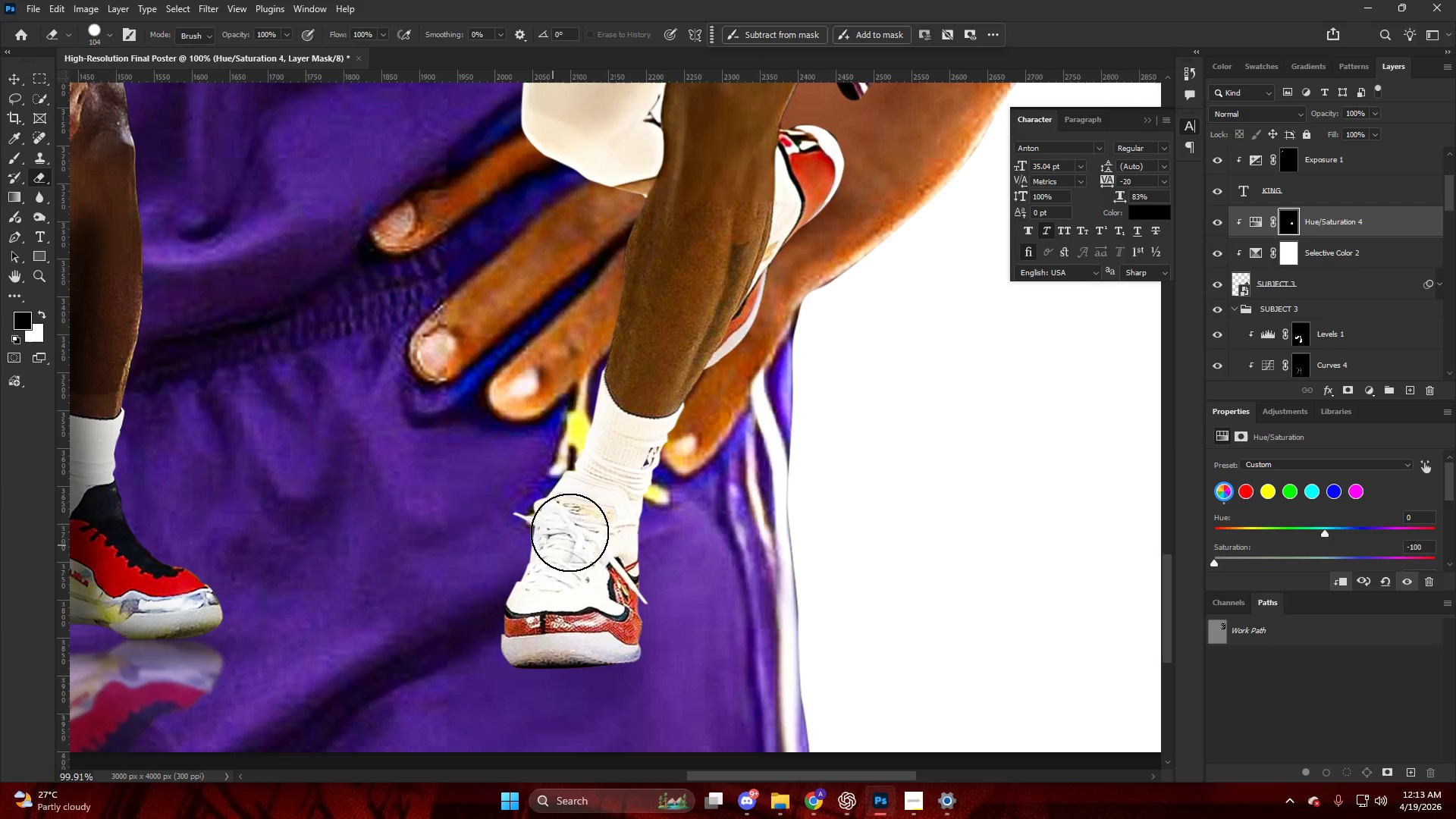 
key(Alt+AltLeft)
 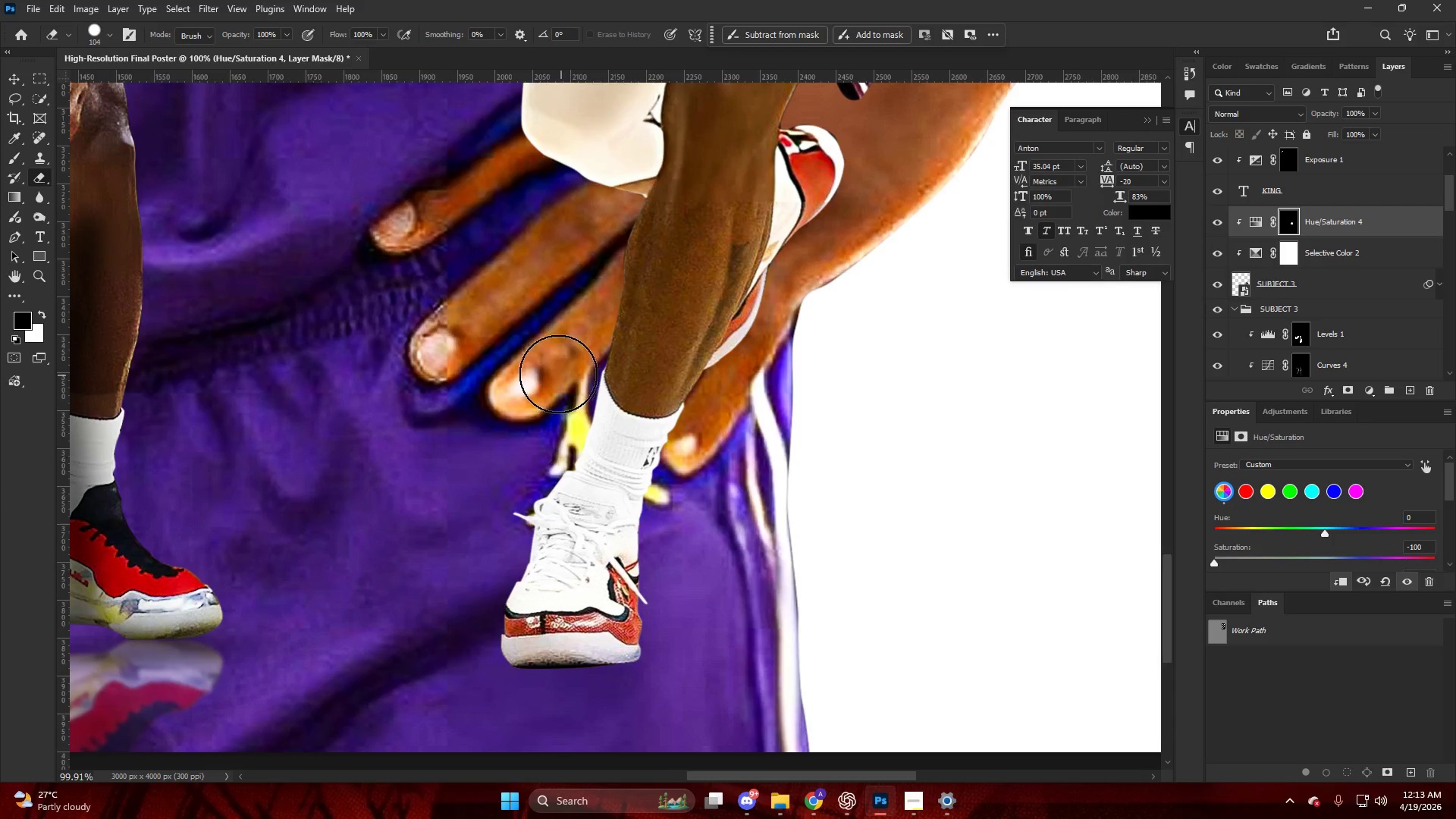 
key(Alt+AltLeft)
 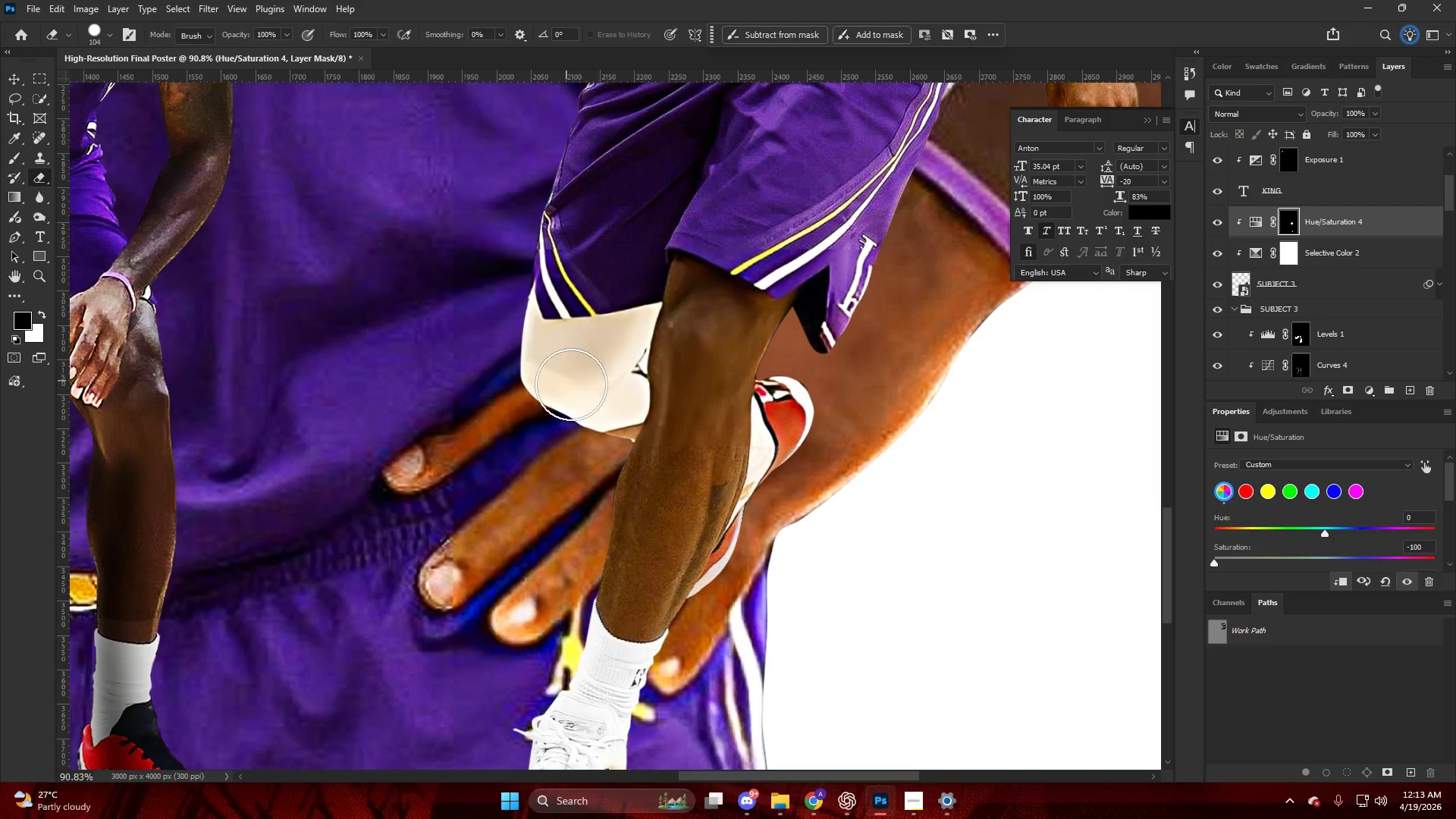 
left_click_drag(start_coordinate=[573, 384], to_coordinate=[513, 359])
 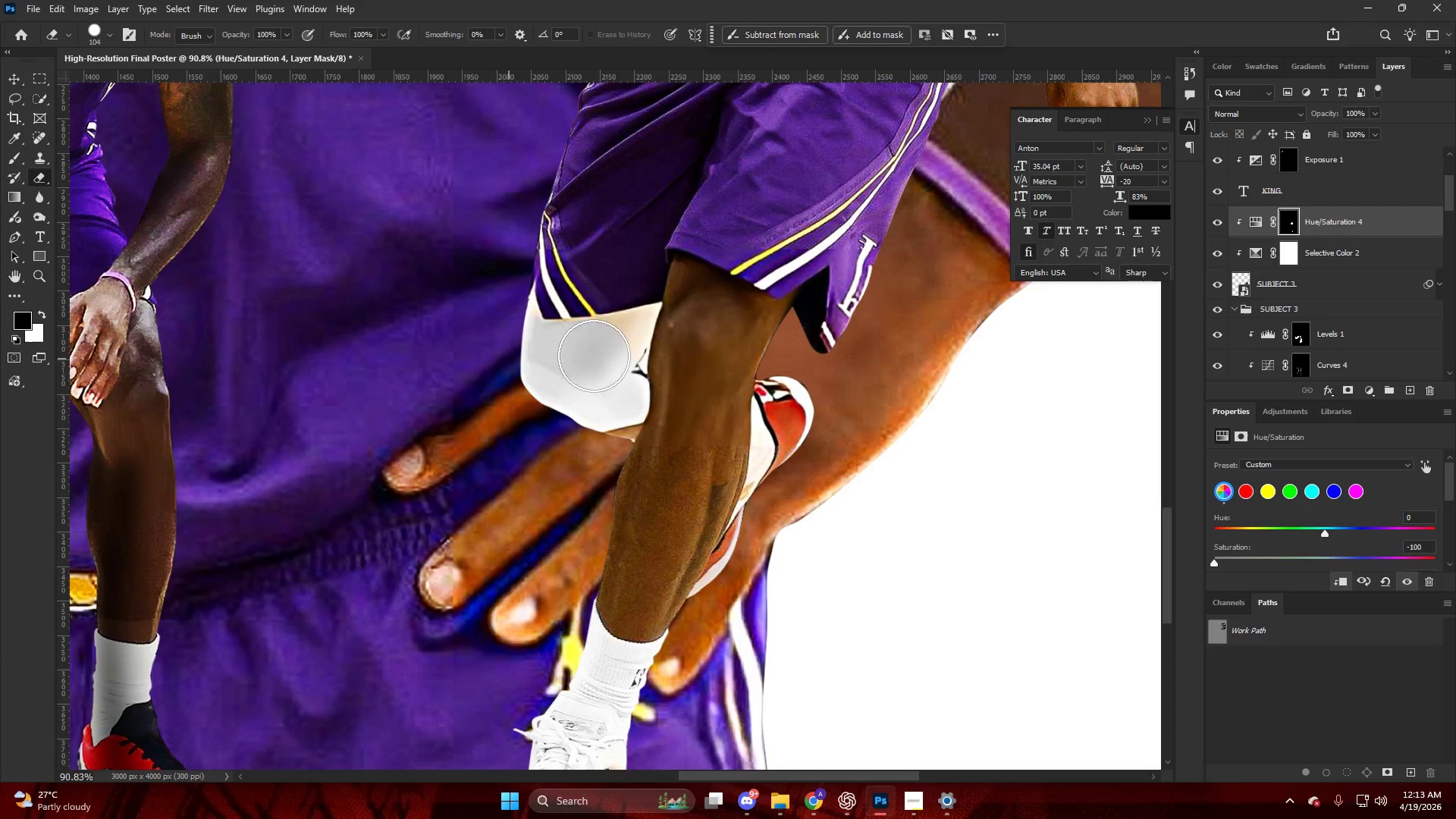 
scroll: coordinate [563, 381], scroll_direction: up, amount: 11.0
 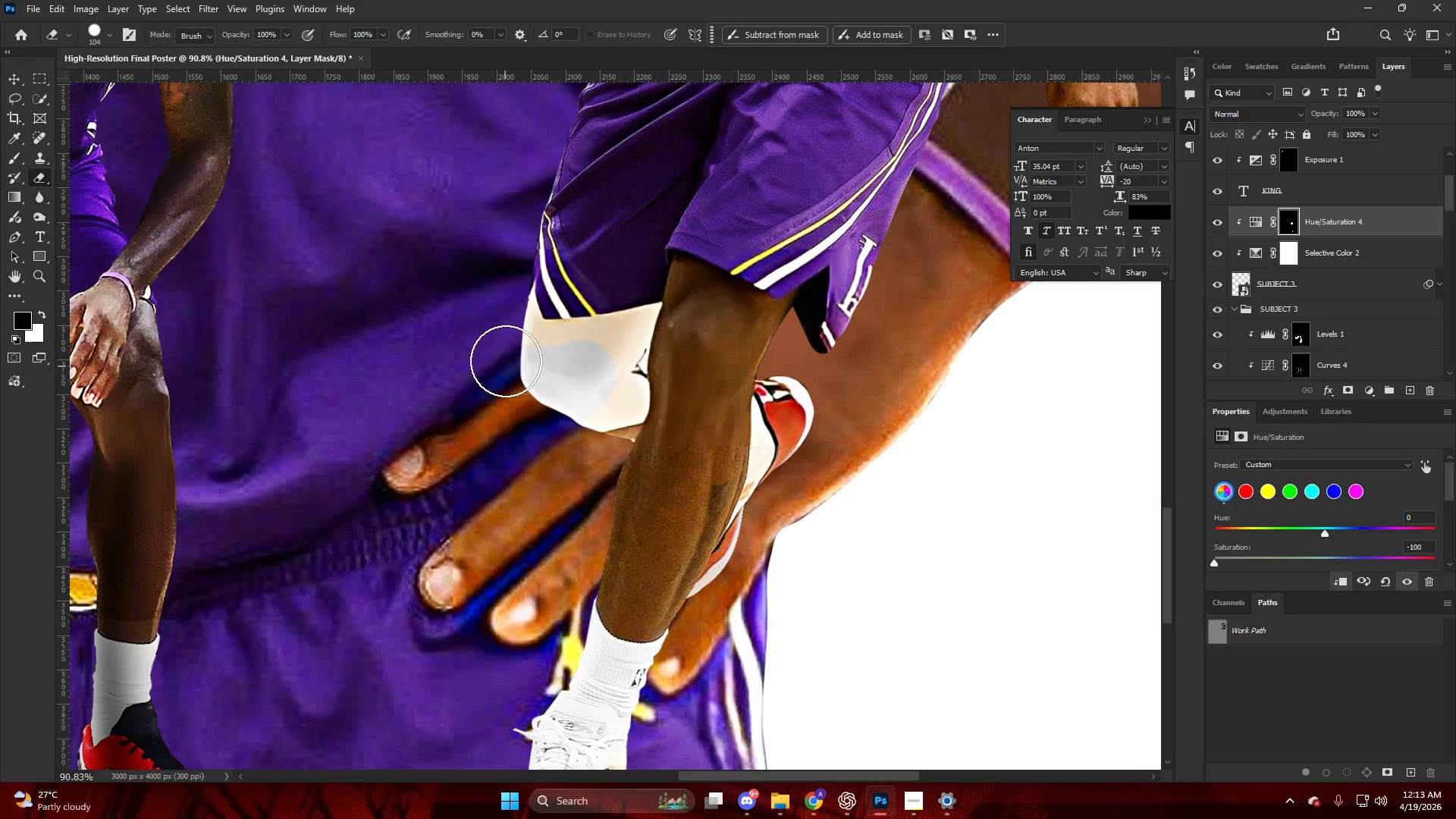 
hold_key(key=AltLeft, duration=0.67)
scroll: coordinate [651, 337], scroll_direction: up, amount: 10.0
 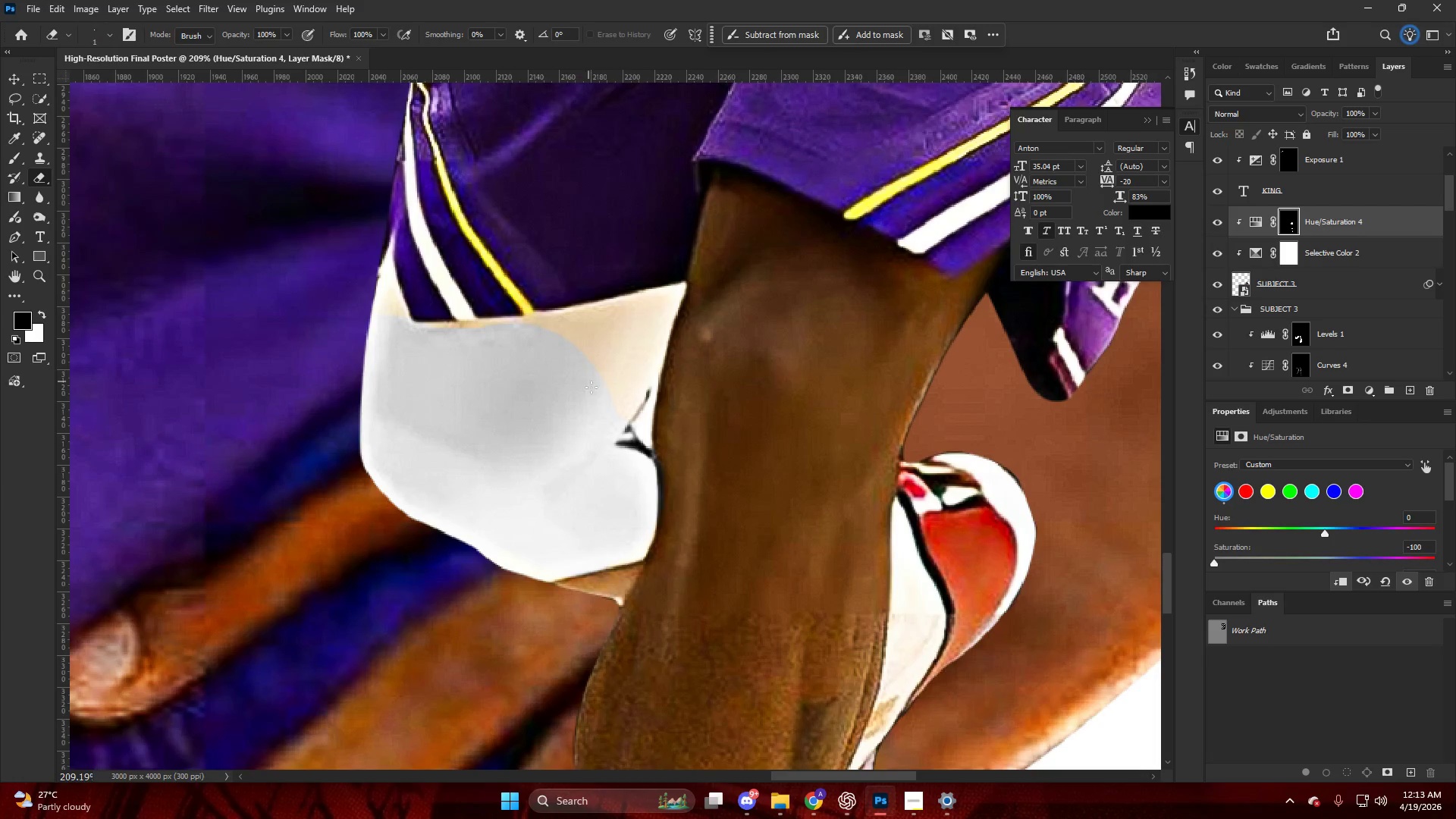 
key(Alt+AltLeft)
 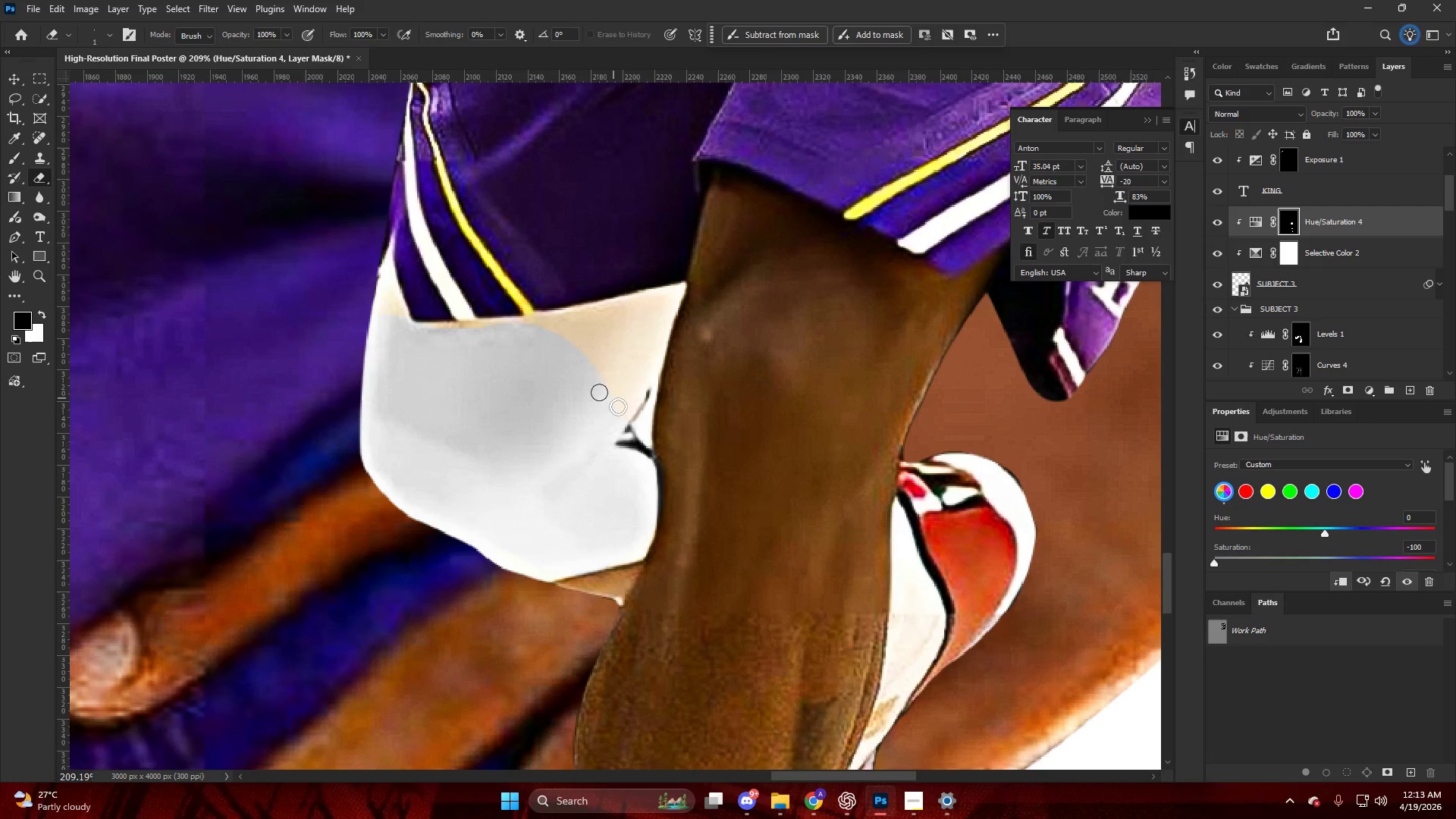 
left_click_drag(start_coordinate=[617, 424], to_coordinate=[626, 391])
 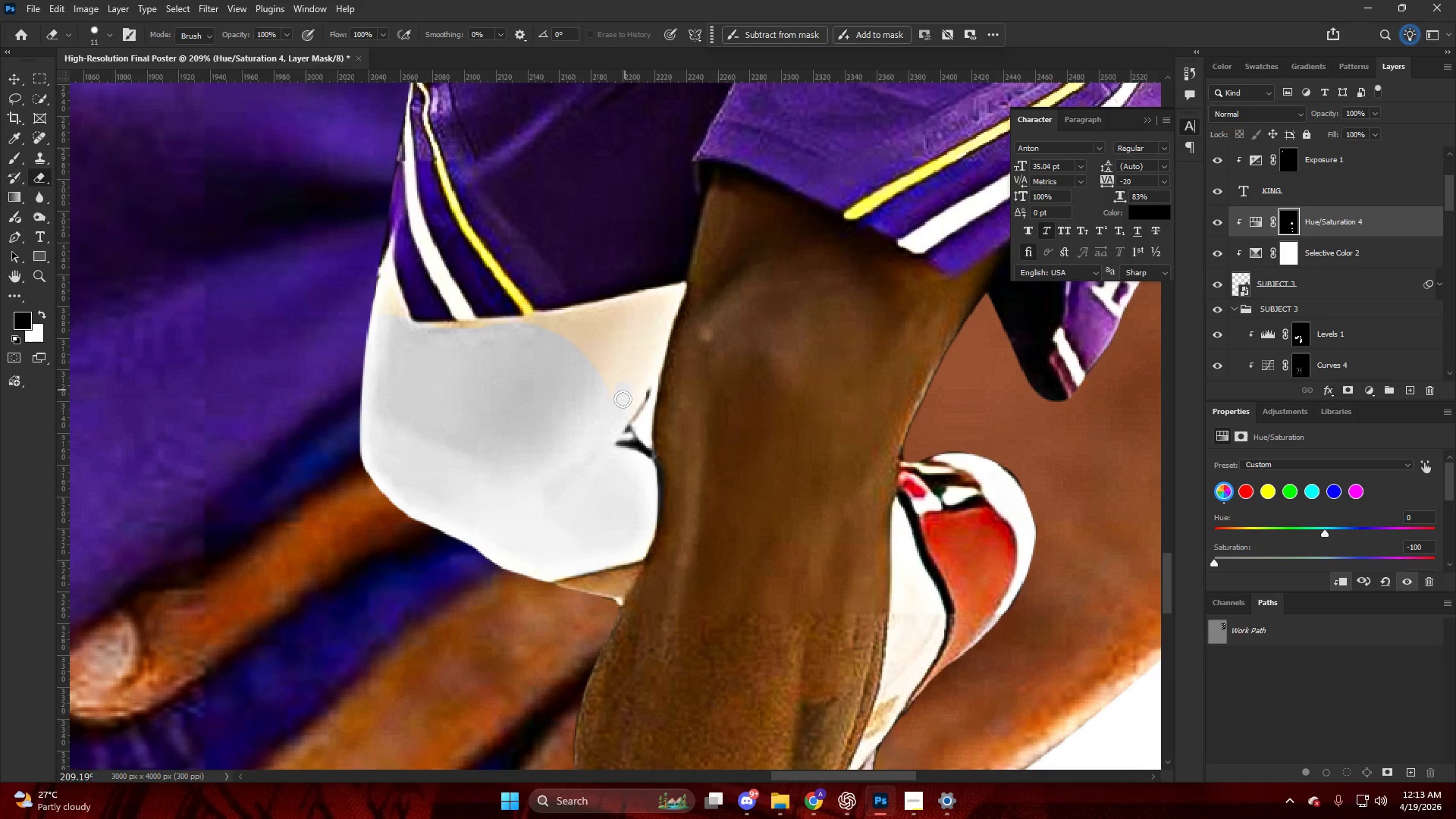 
key(Alt+AltLeft)
 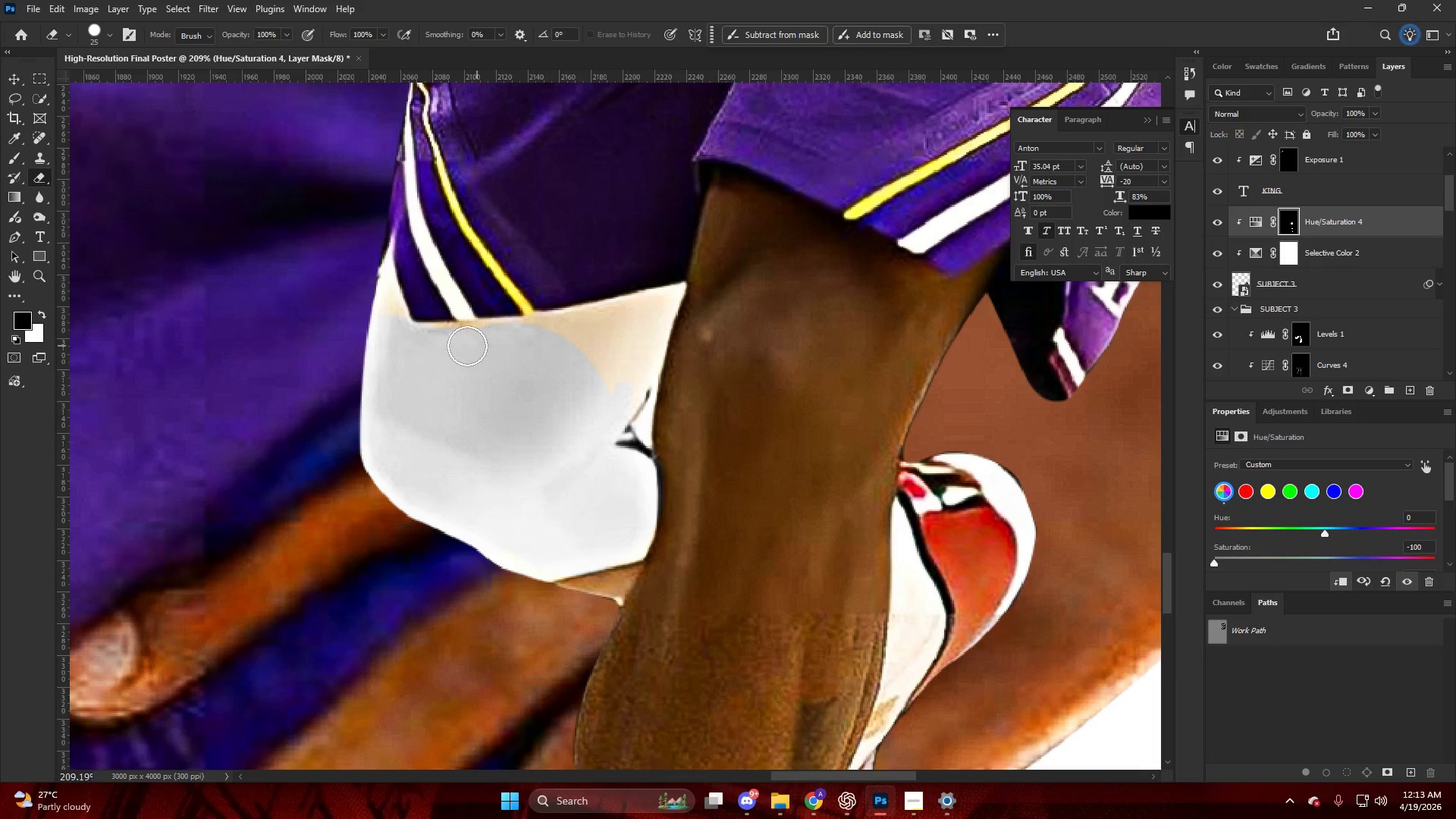 
left_click_drag(start_coordinate=[441, 339], to_coordinate=[353, 325])
 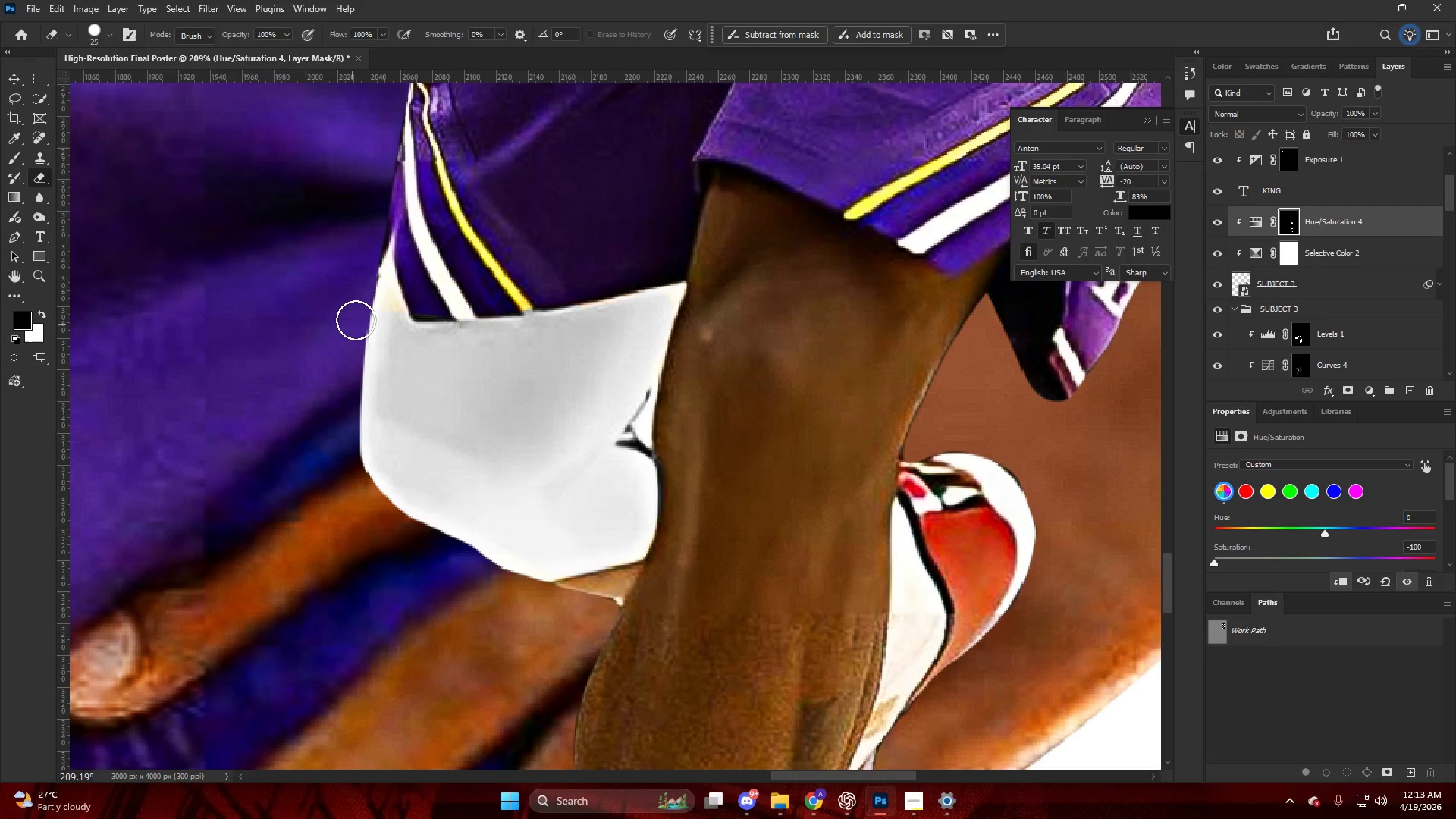 
key(Alt+AltLeft)
 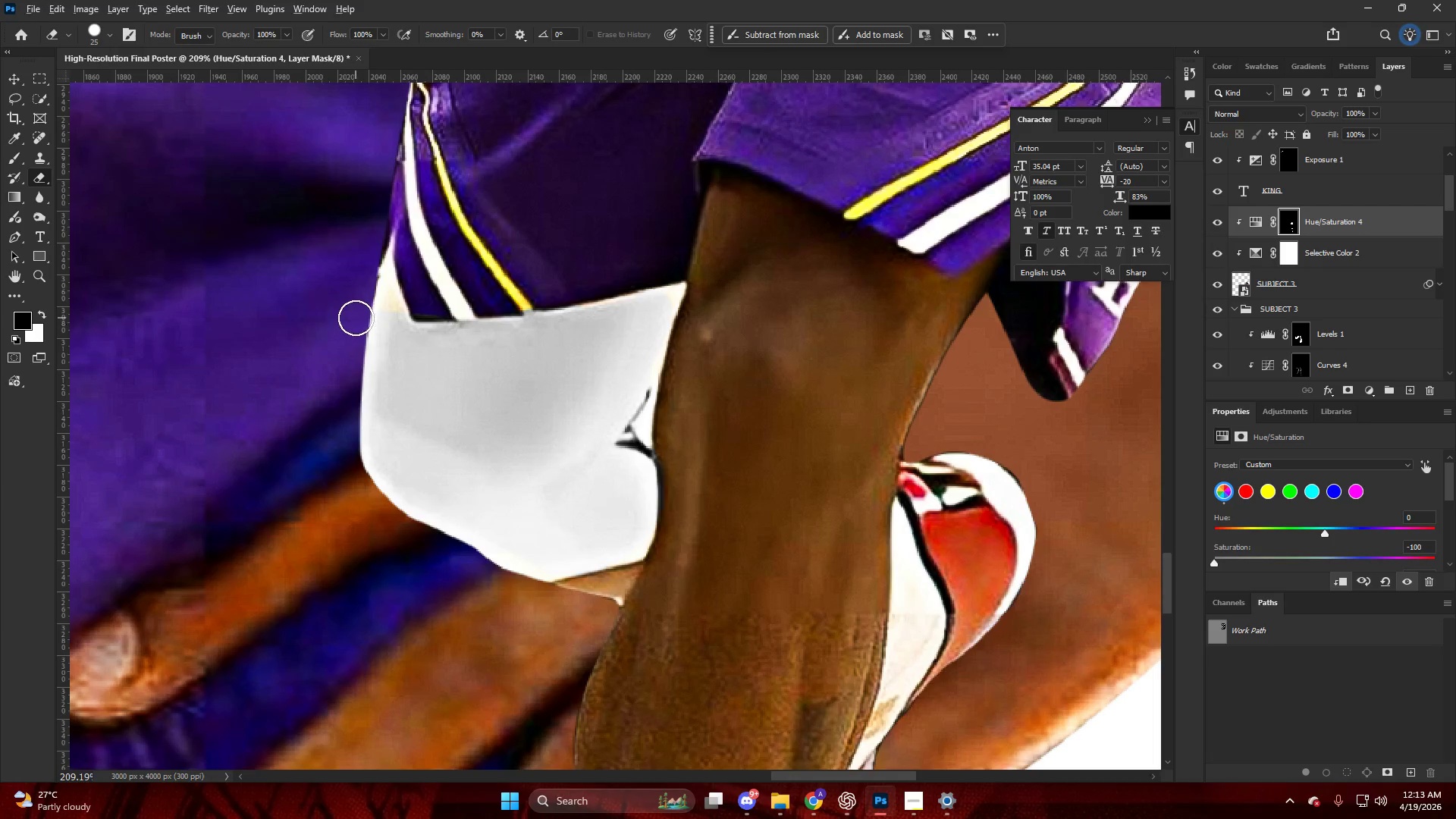 
left_click_drag(start_coordinate=[372, 315], to_coordinate=[387, 347])
 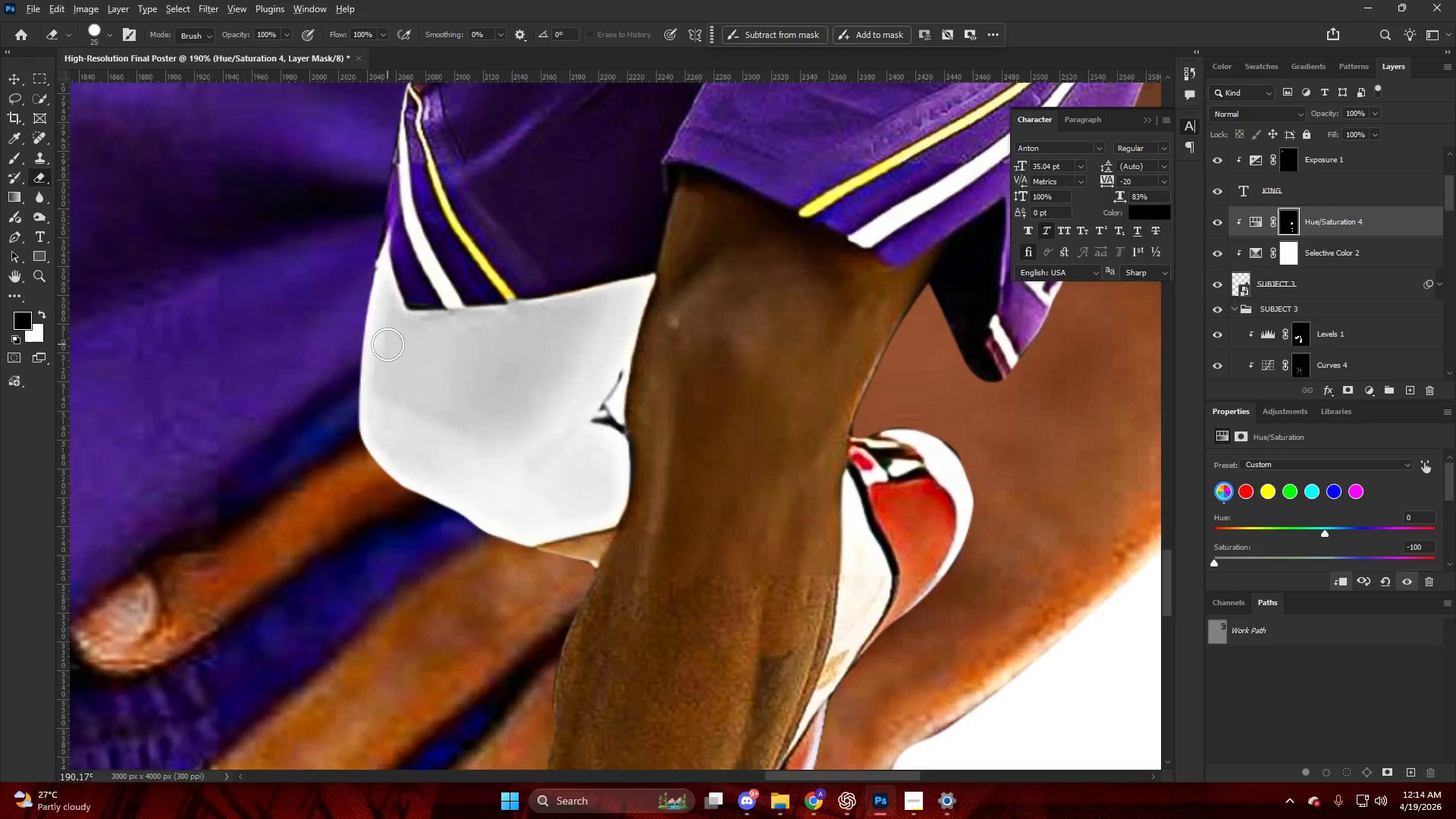 
scroll: coordinate [356, 318], scroll_direction: down, amount: 2.0
 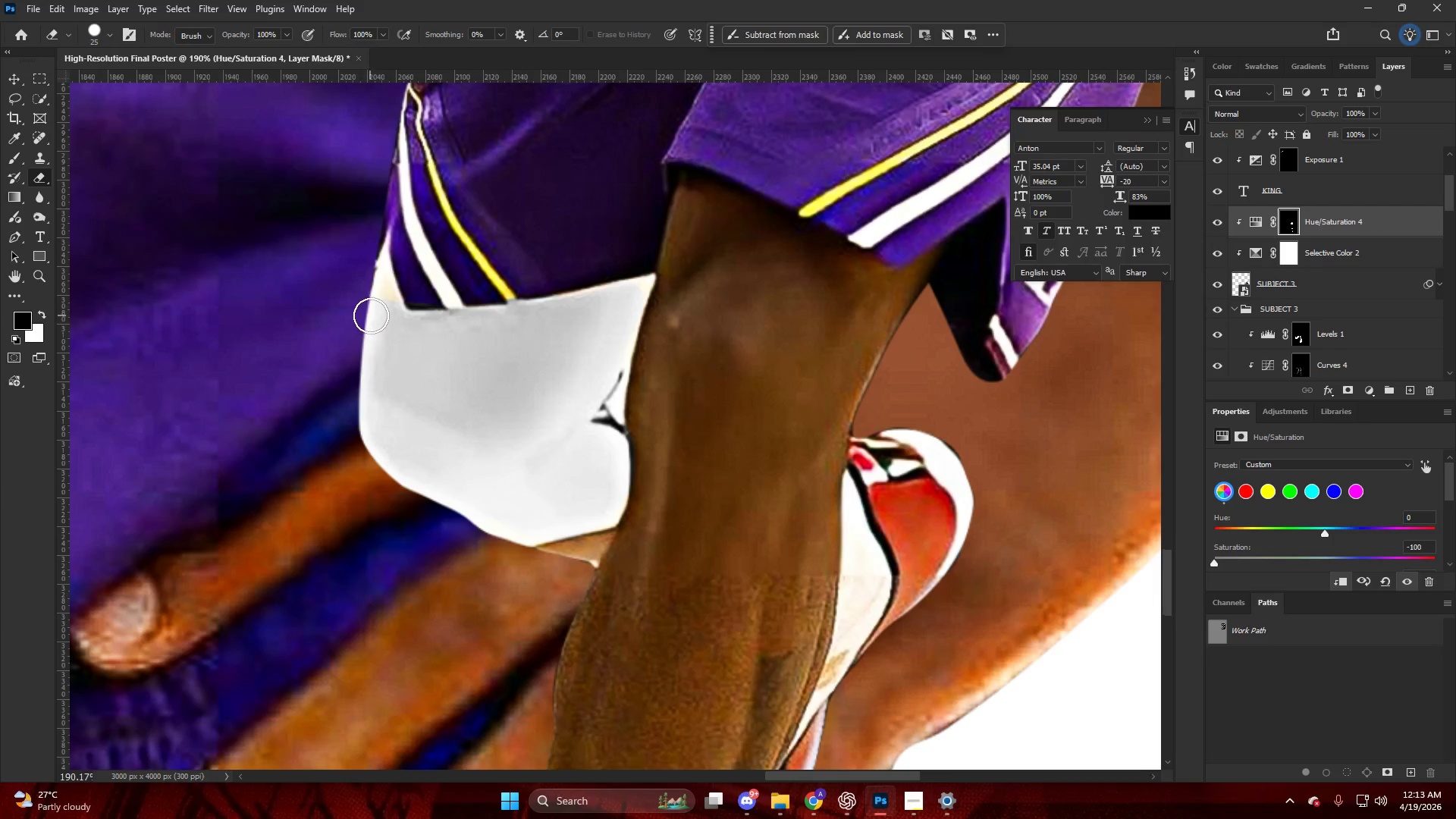 
hold_key(key=AltLeft, duration=0.8)
 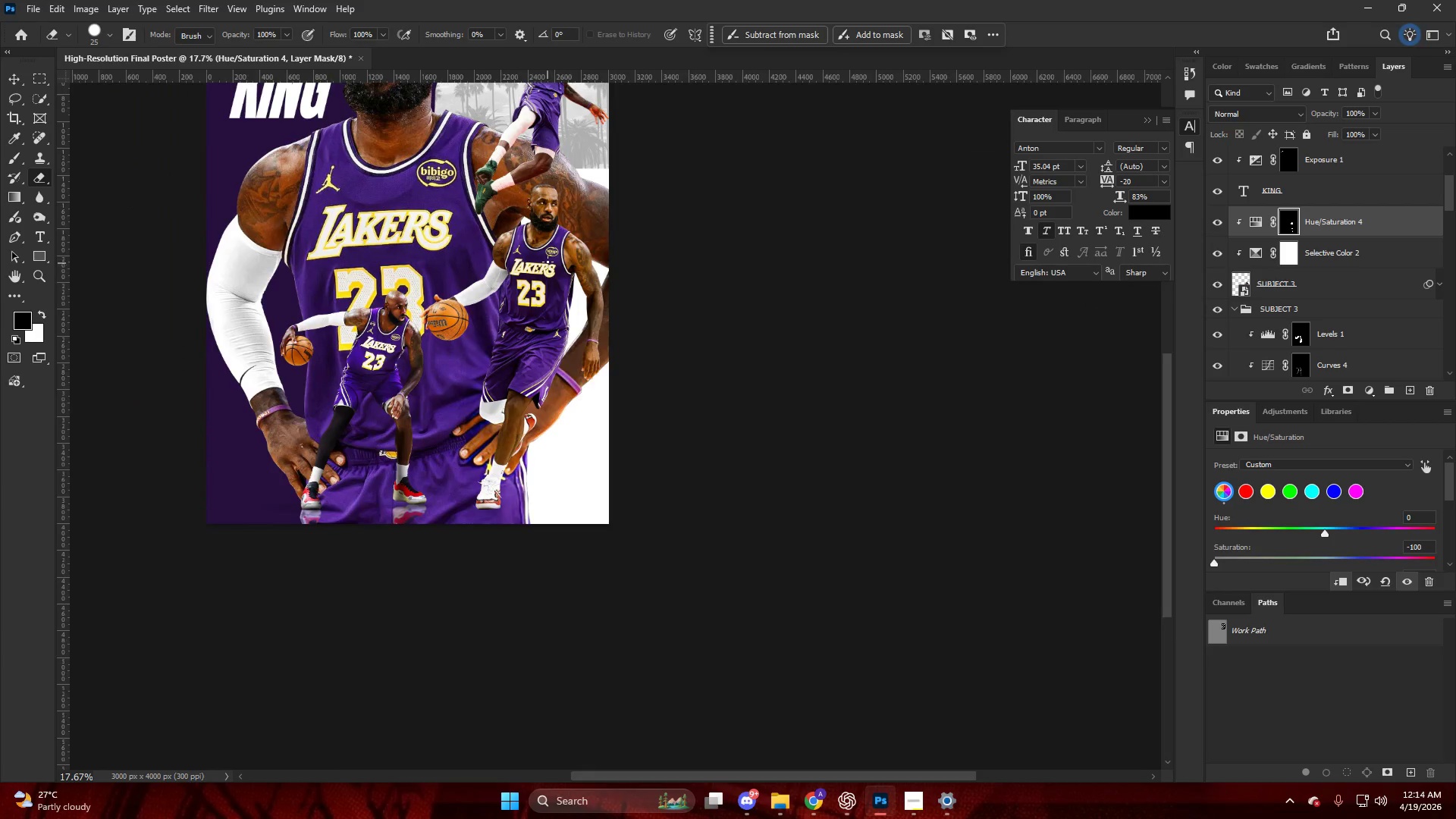 
hold_key(key=AltLeft, duration=0.38)
 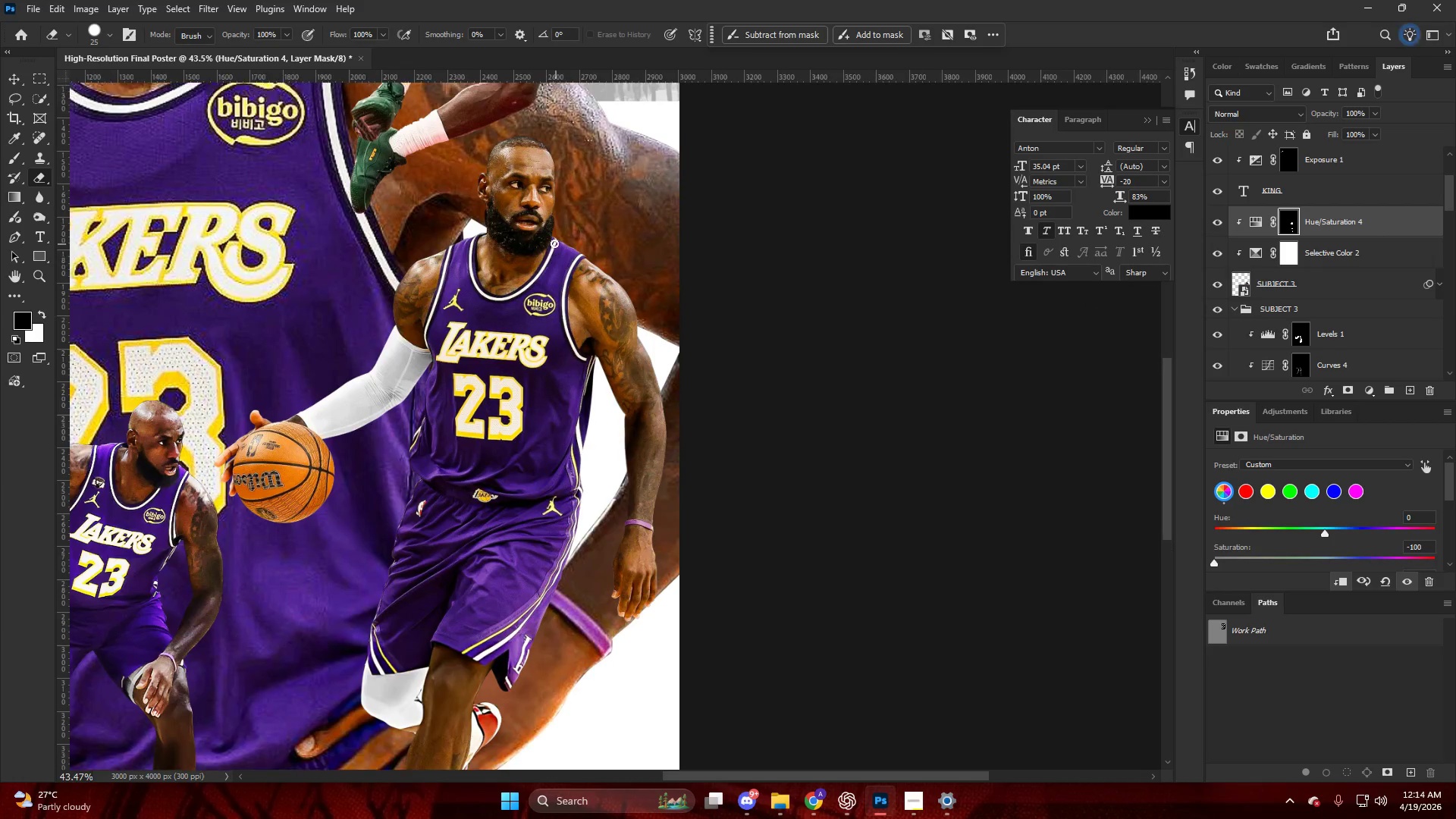 
key(Control+ControlLeft)
 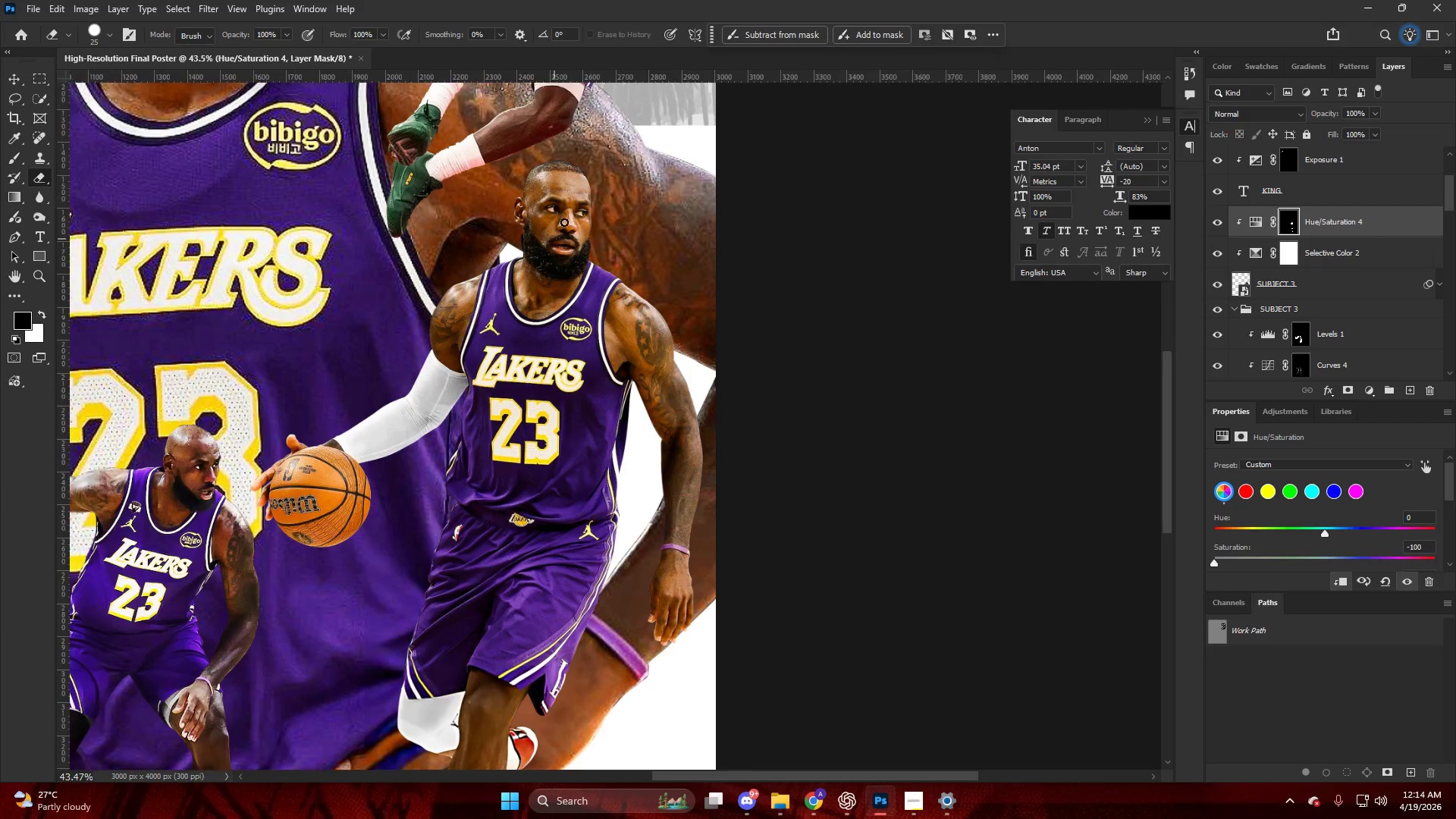 
key(Alt+AltLeft)
 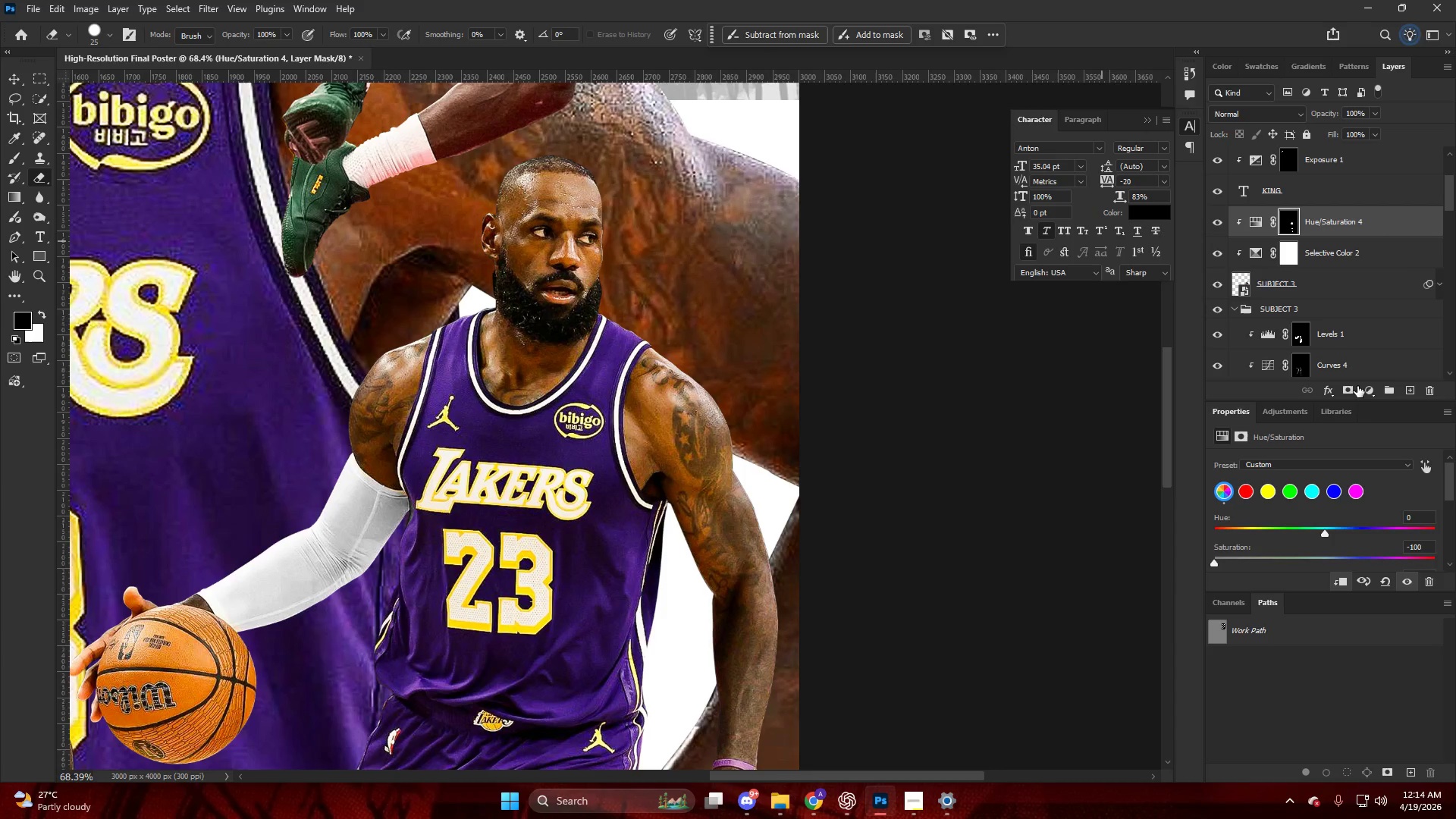 
scroll: coordinate [570, 202], scroll_direction: up, amount: 3.0
 